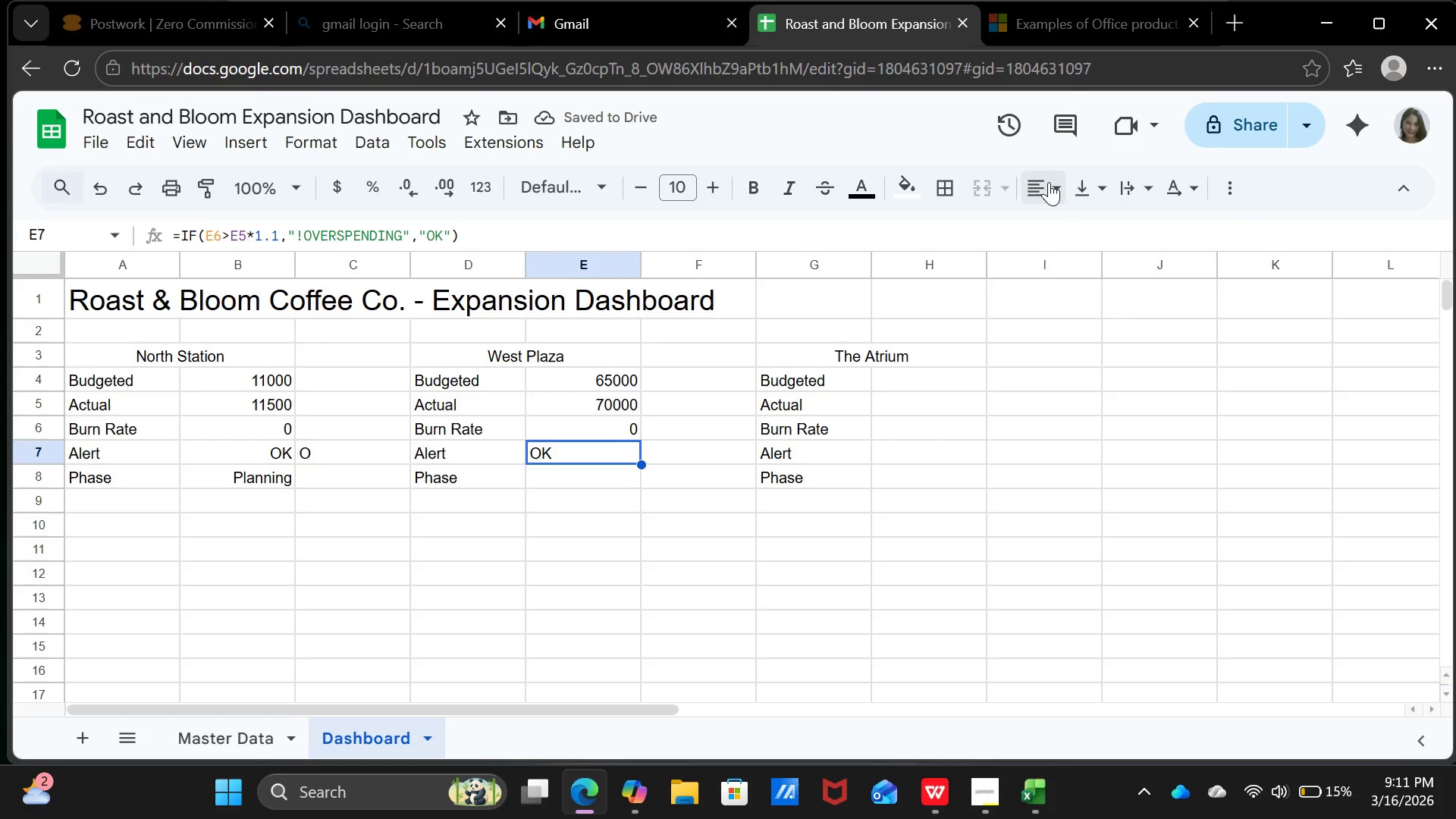 
left_click([1053, 180])
 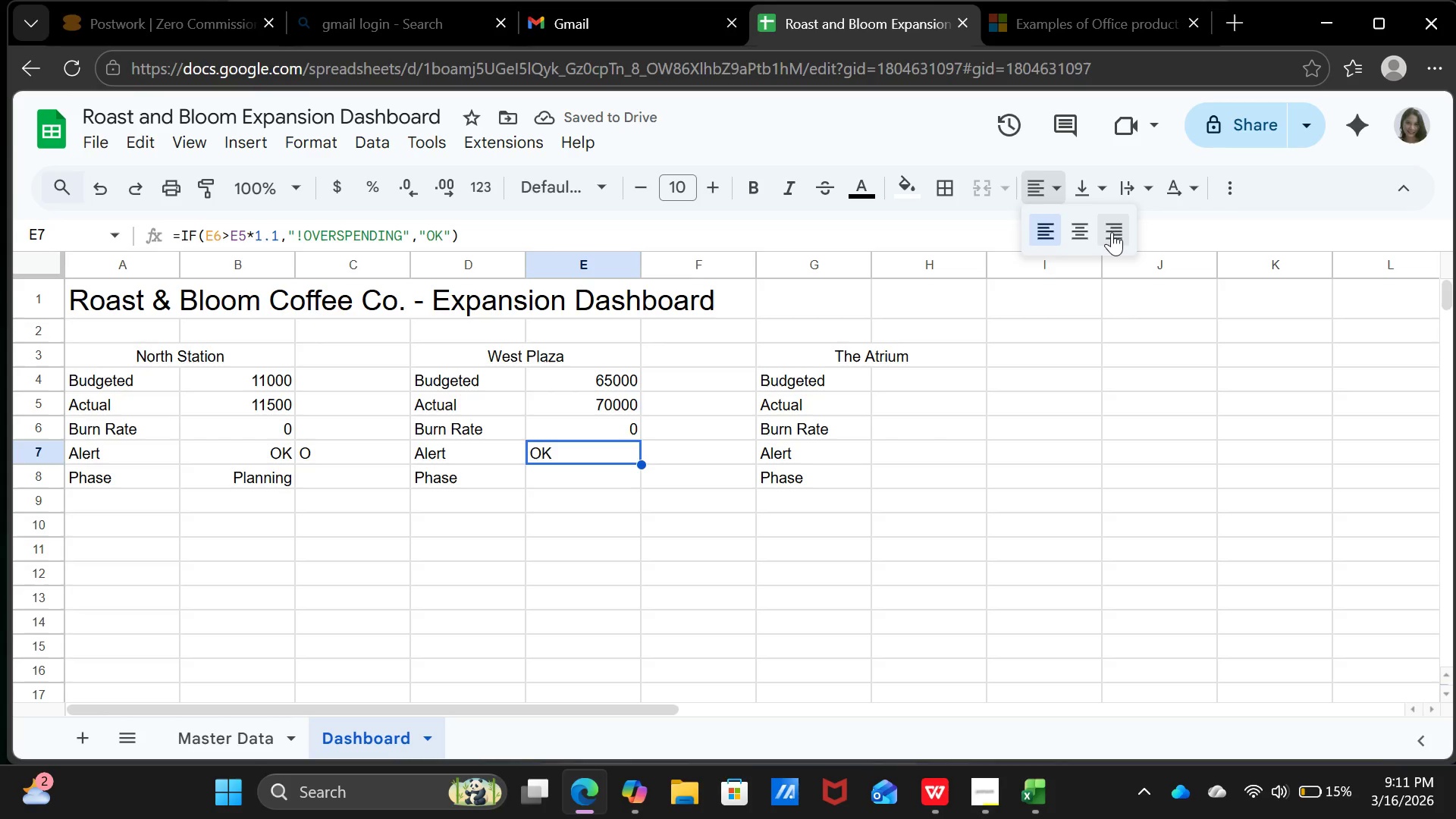 
left_click([1112, 232])
 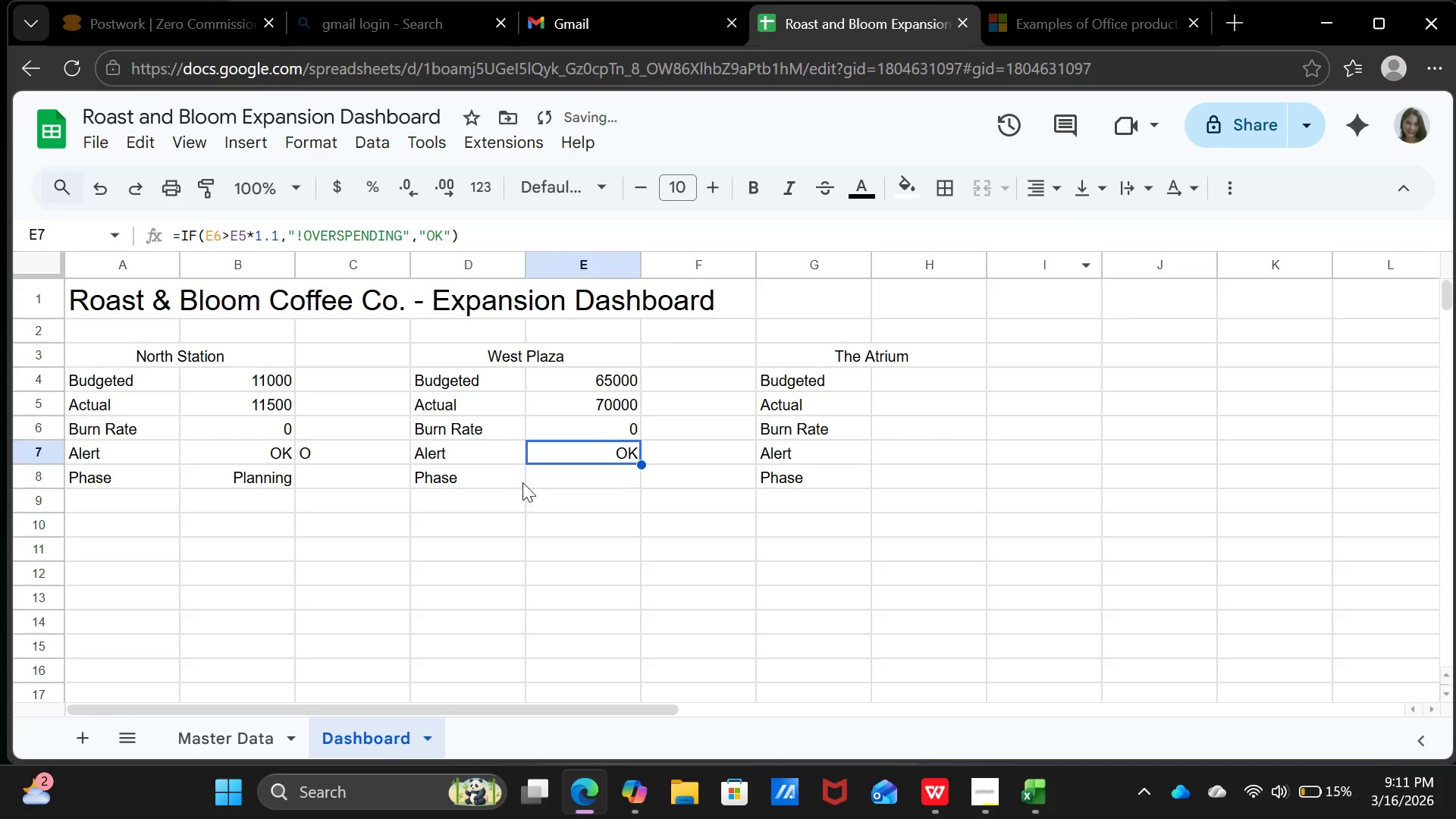 
left_click([541, 471])
 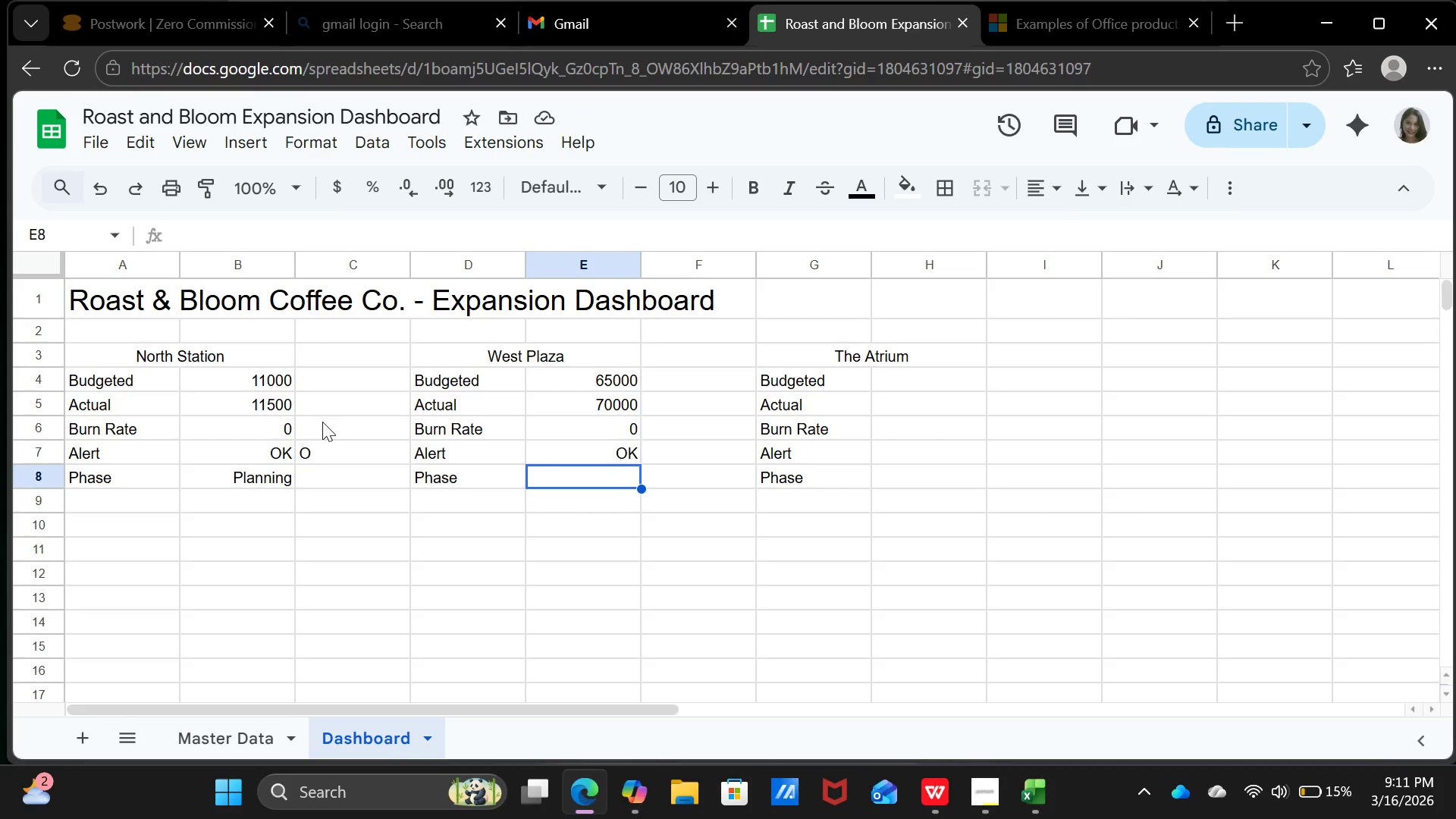 
wait(19.36)
 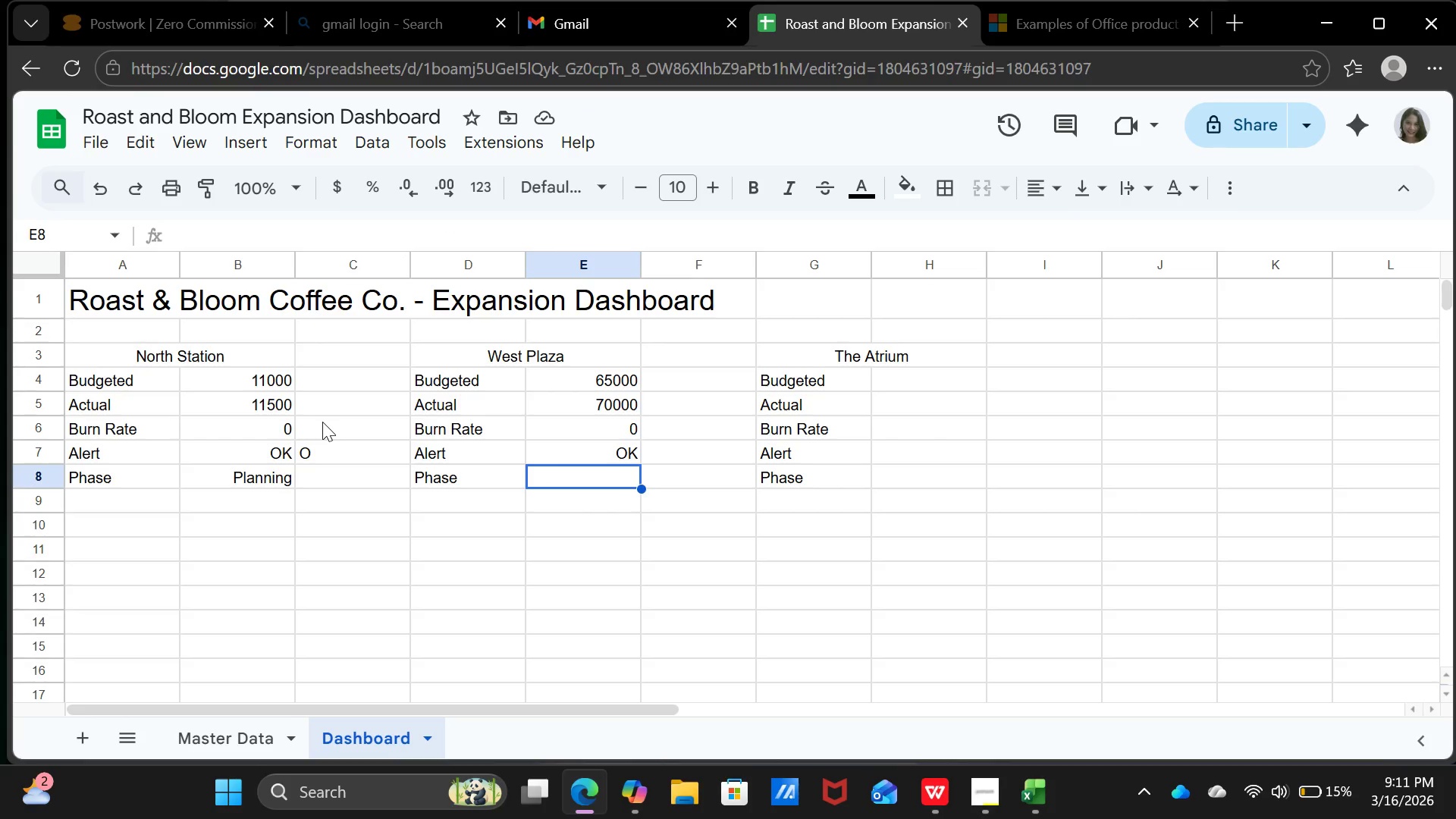 
left_click([280, 476])
 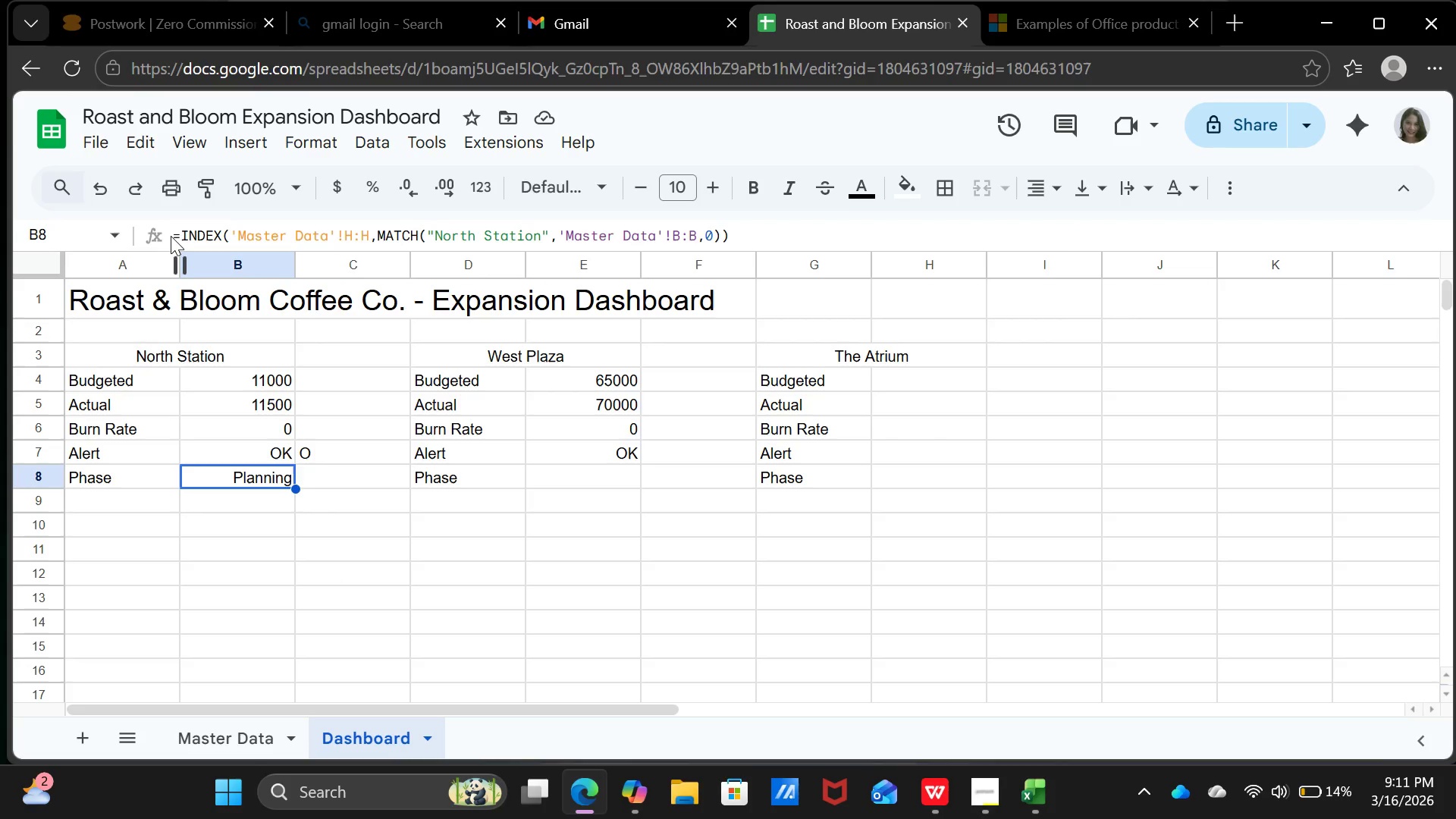 
left_click_drag(start_coordinate=[171, 235], to_coordinate=[414, 243])
 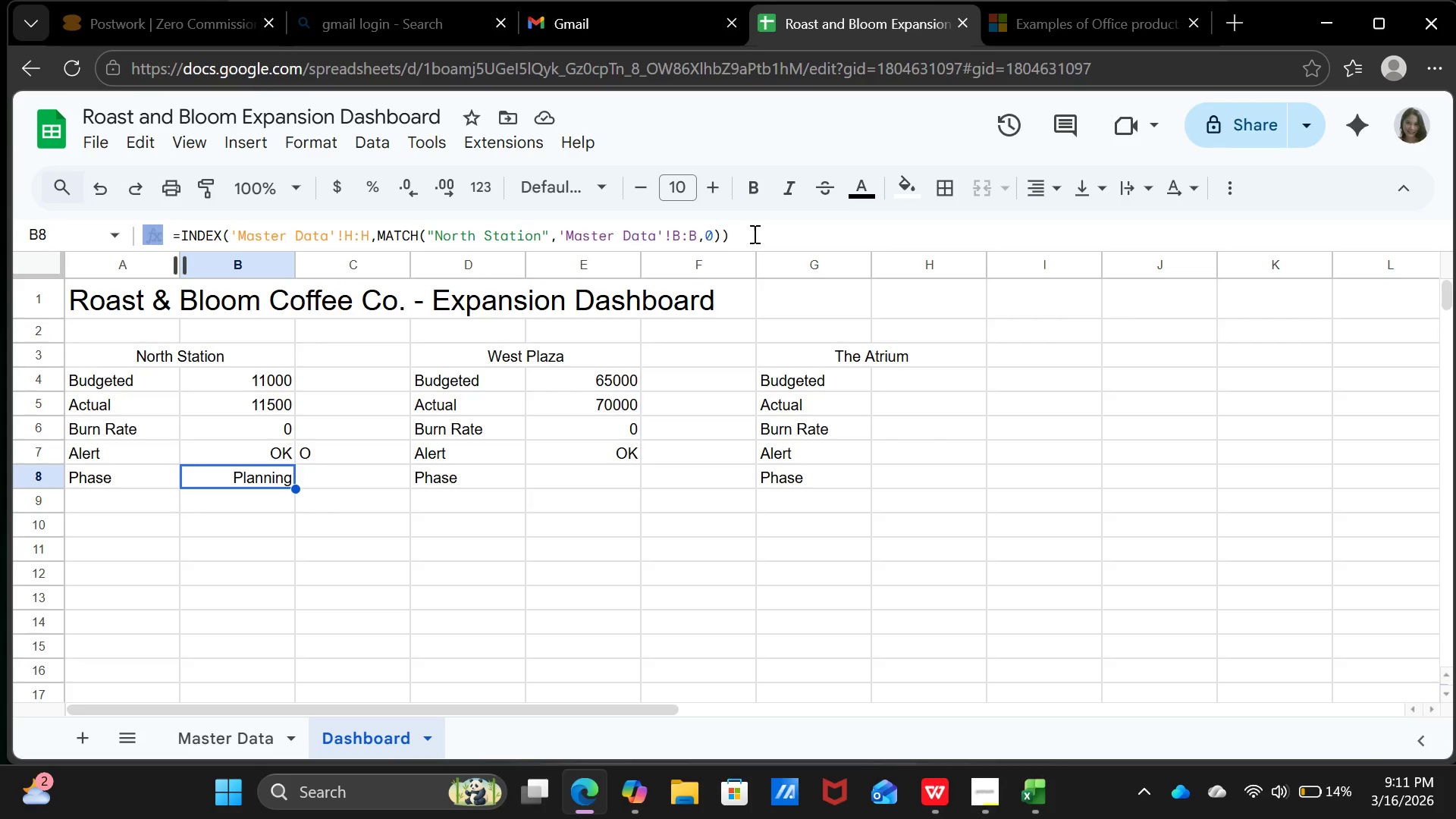 
left_click([753, 234])
 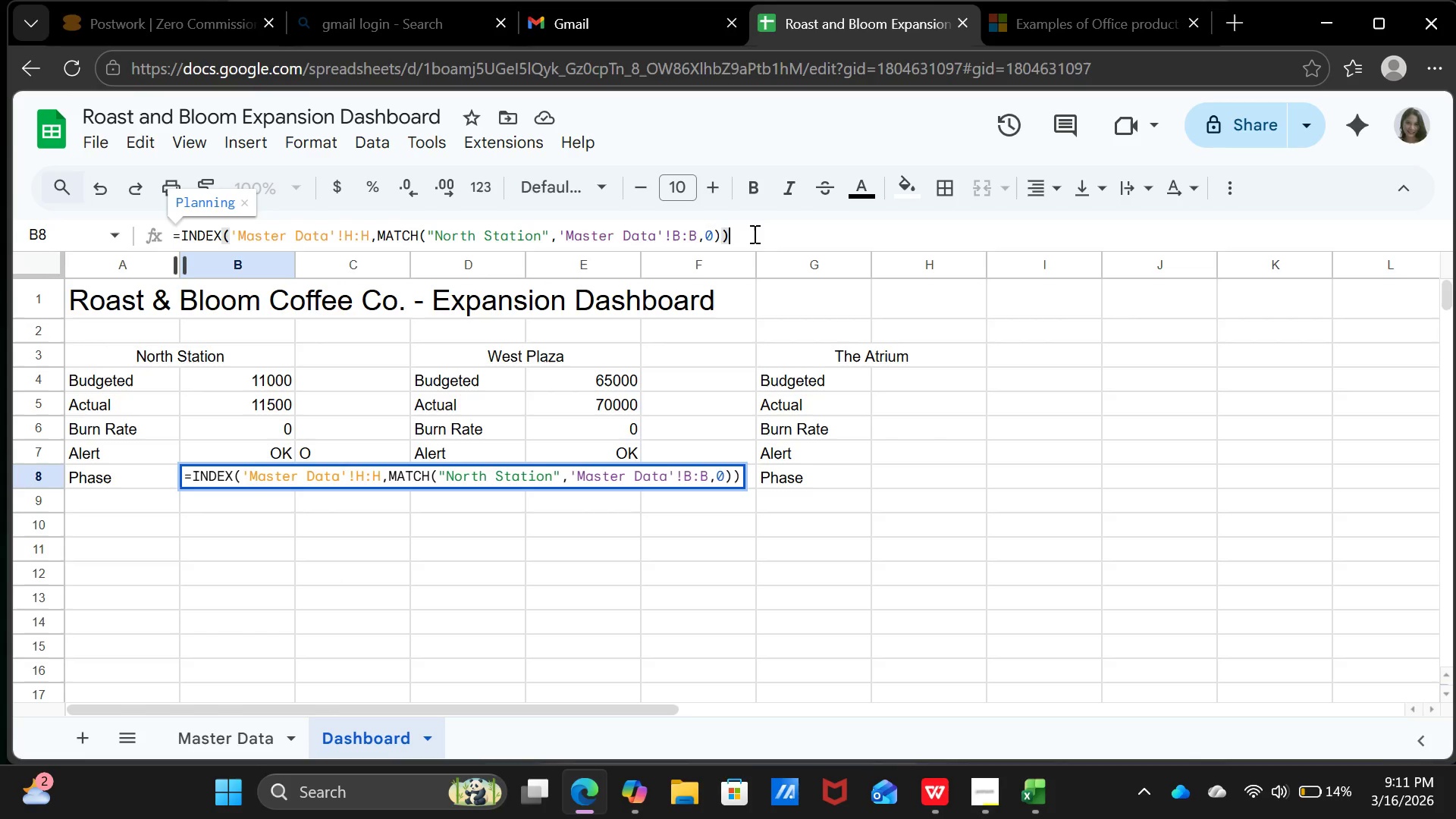 
left_click_drag(start_coordinate=[753, 234], to_coordinate=[168, 221])
 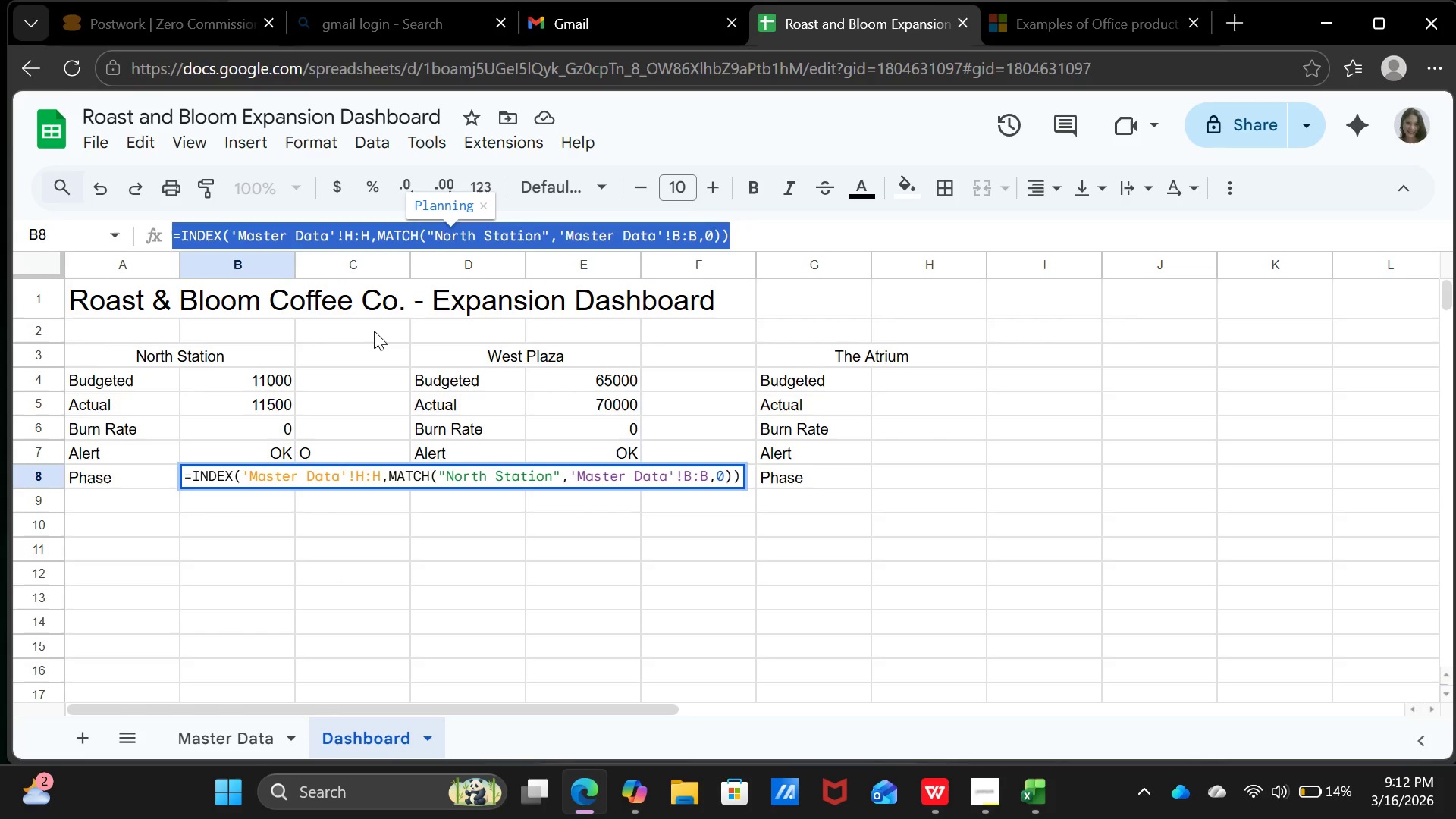 
wait(9.22)
 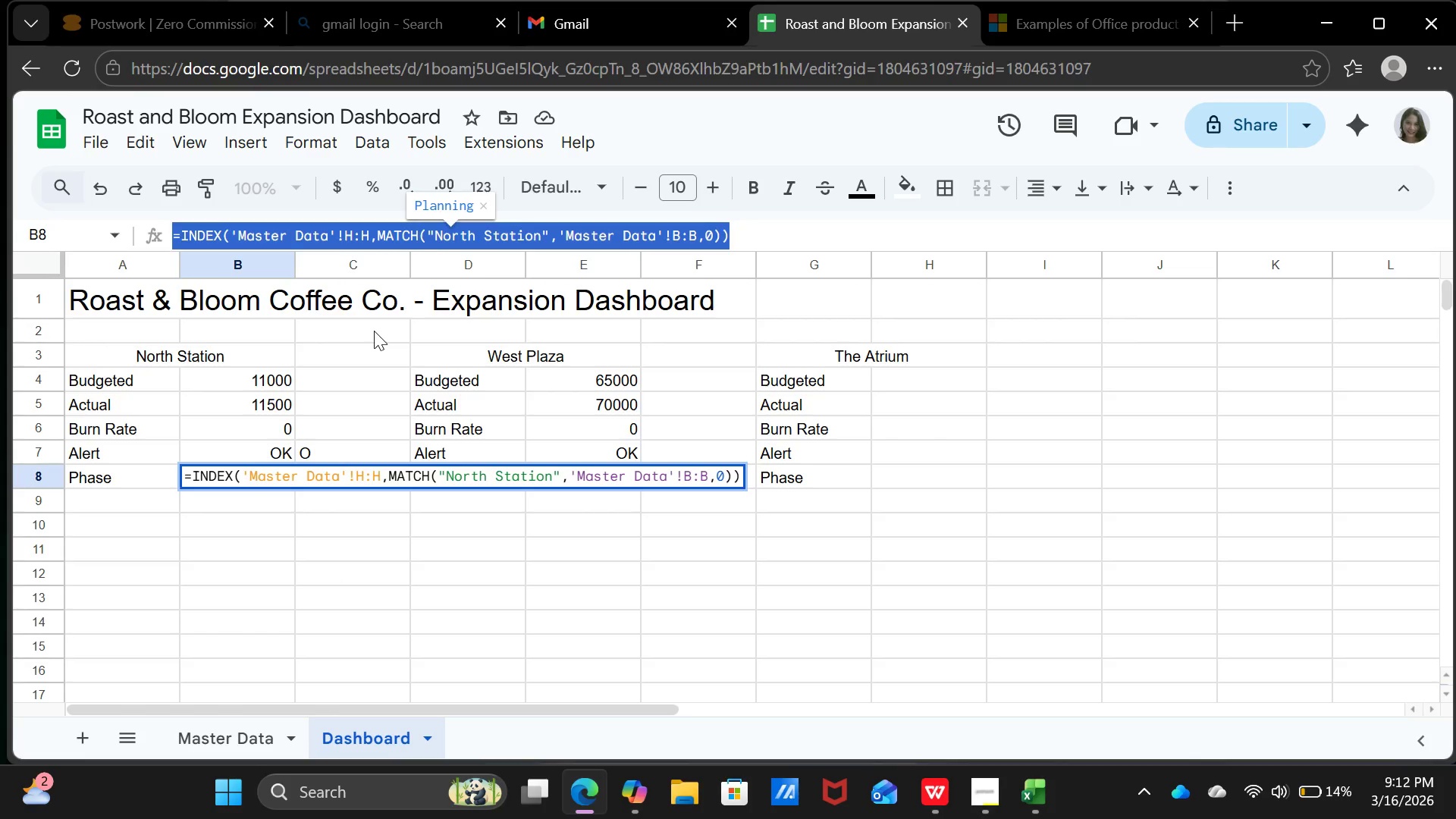 
key(Control+C)
 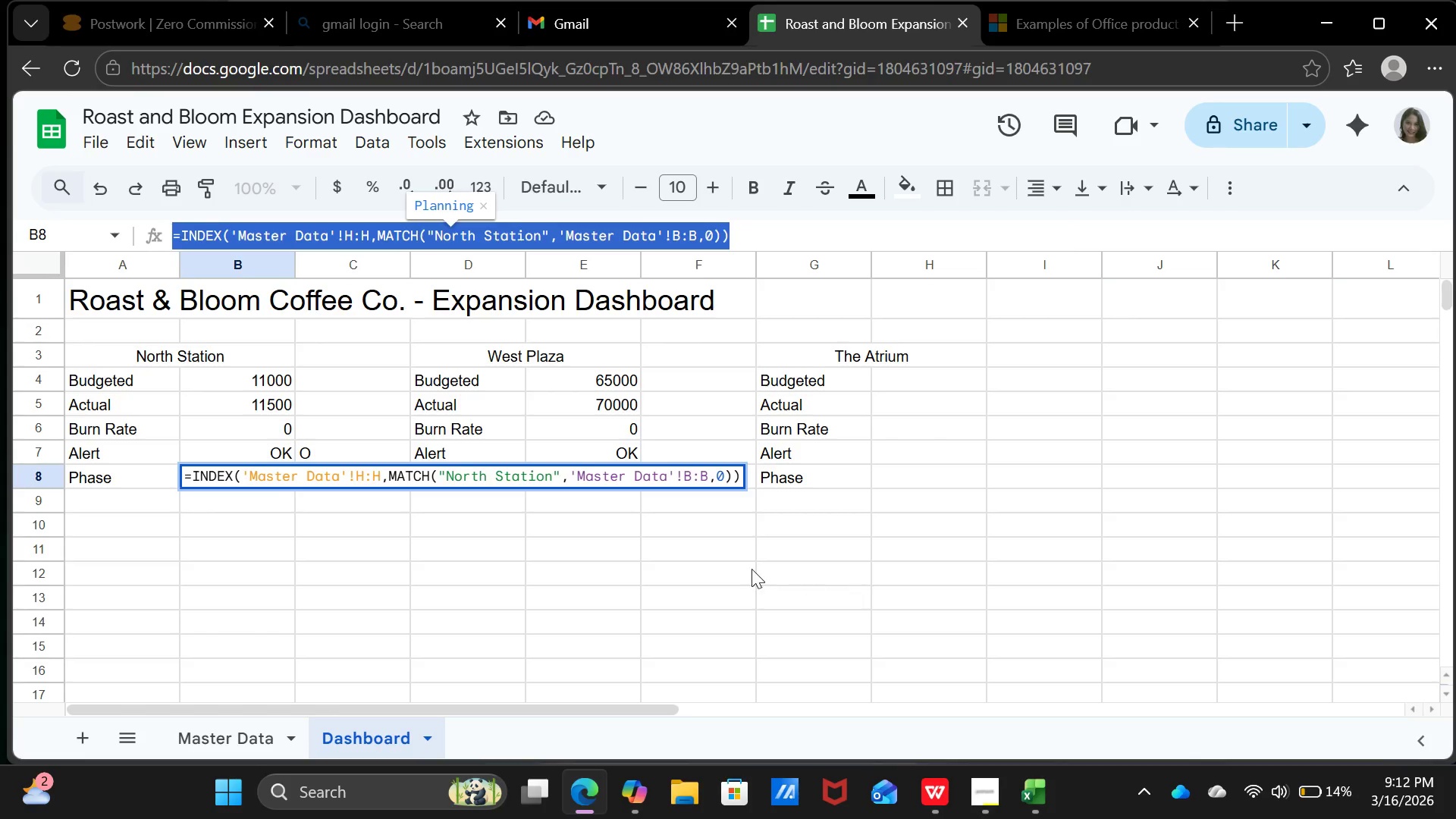 
left_click([750, 569])
 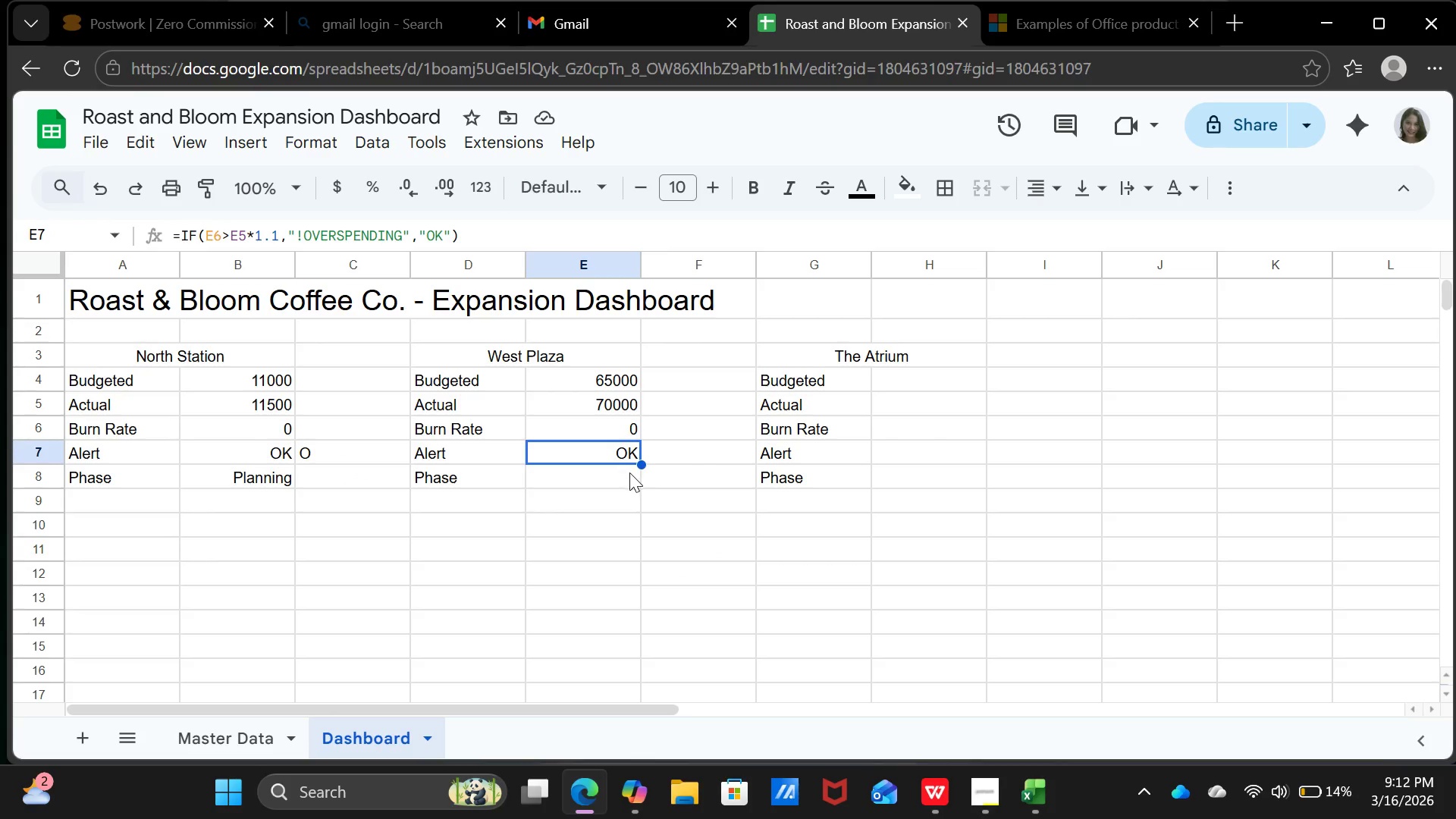 
double_click([626, 476])
 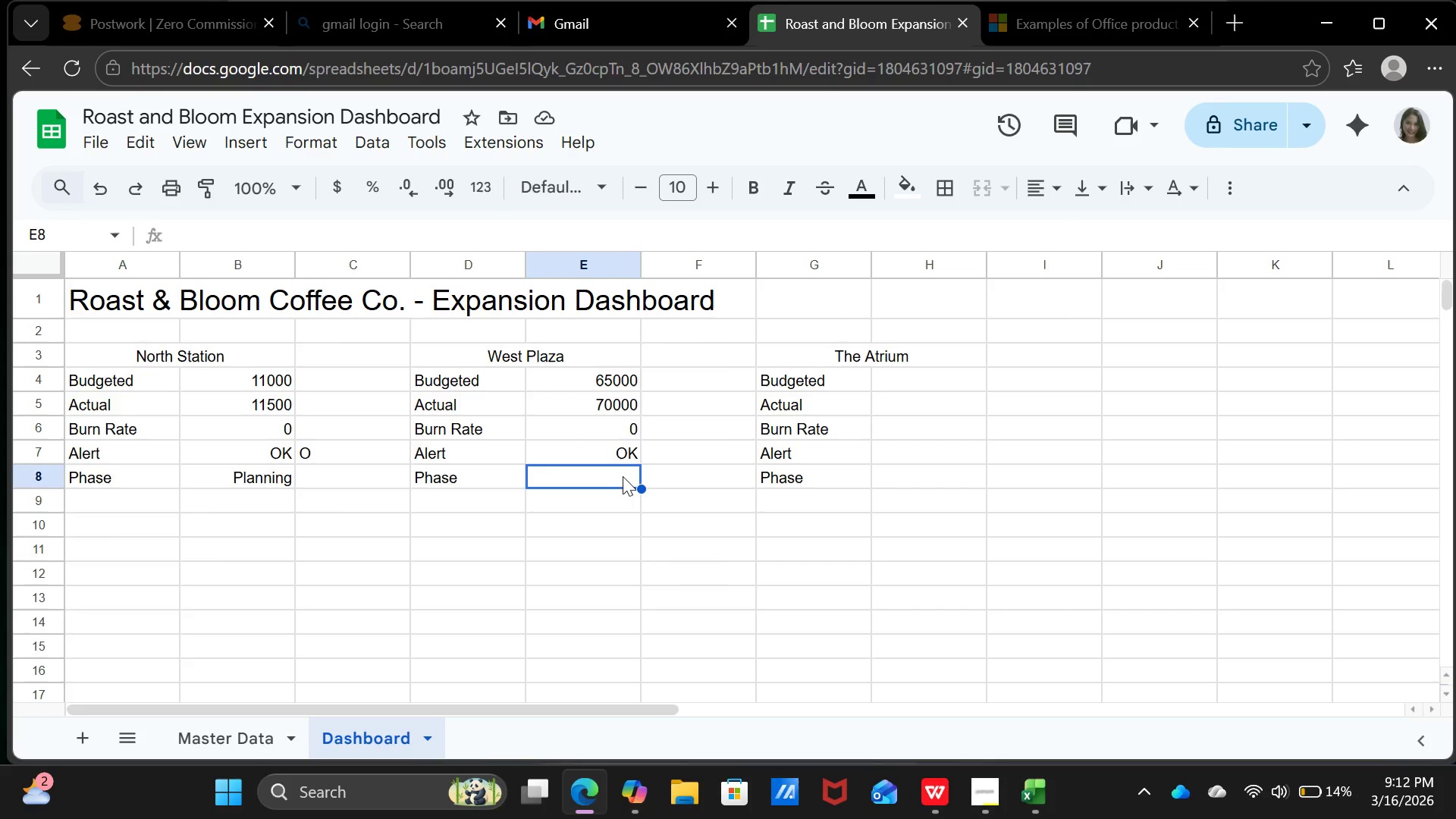 
key(Control+V)
 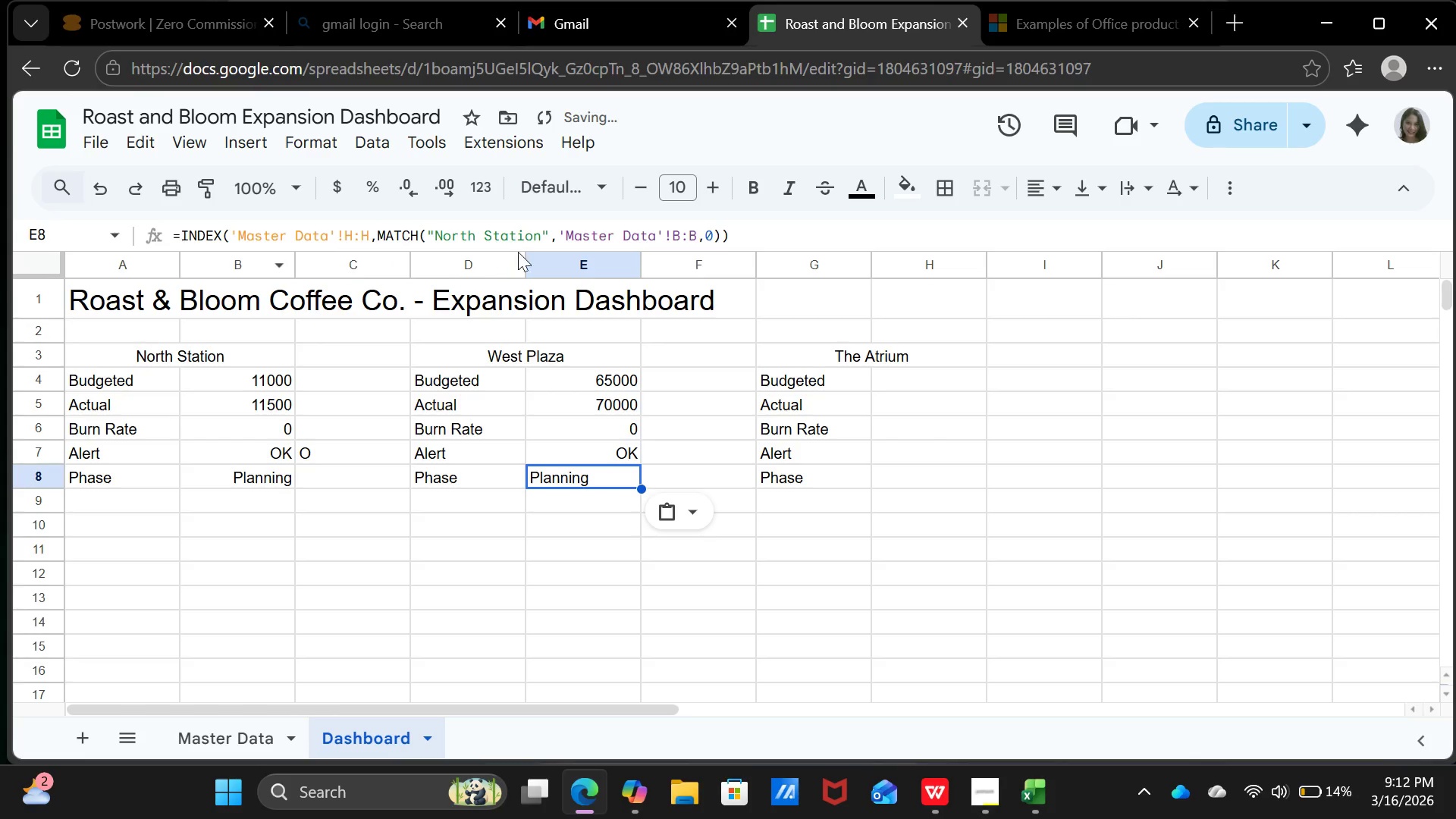 
left_click([542, 237])
 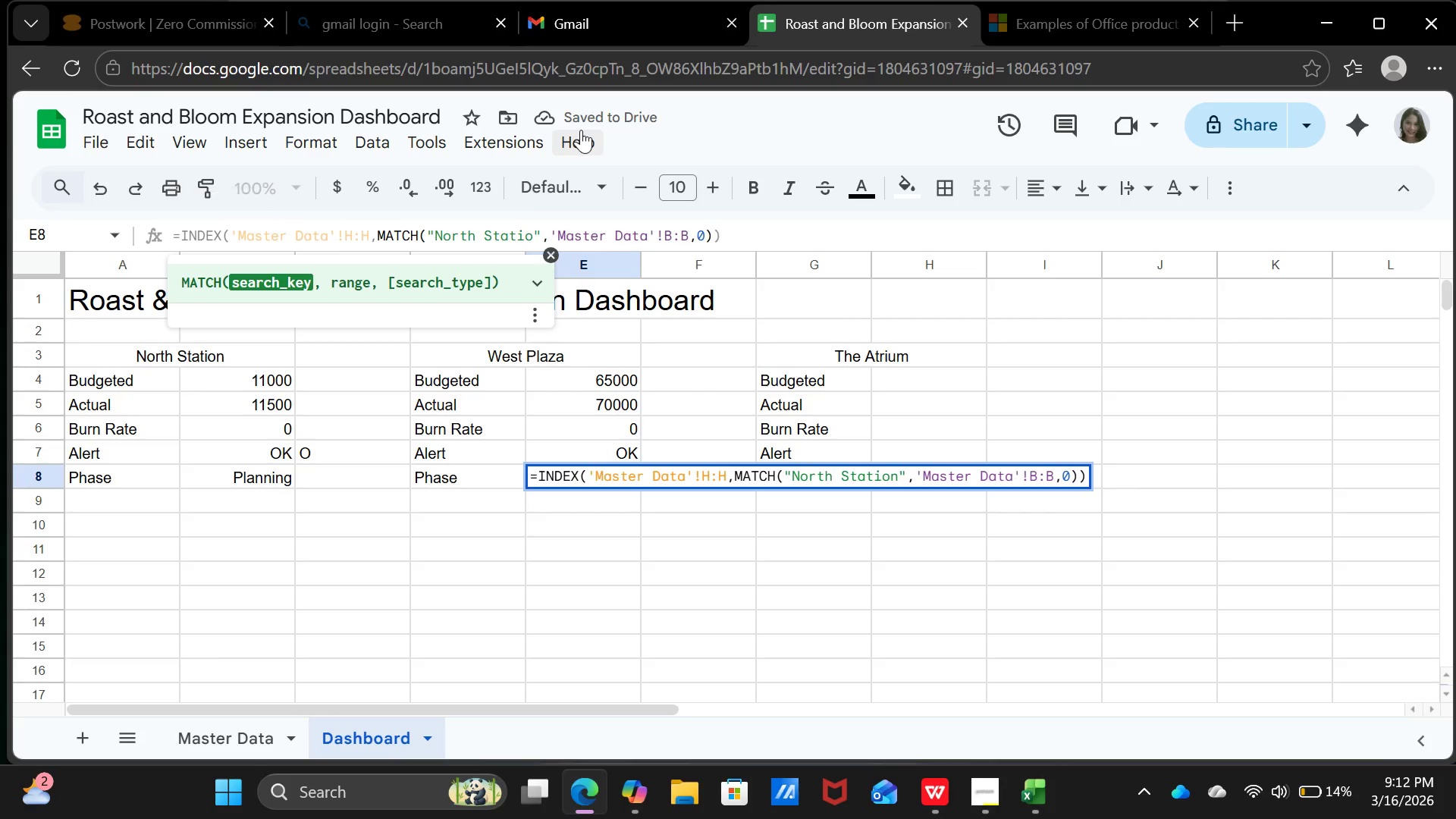 
key(Backspace)
key(Backspace)
key(Backspace)
key(Backspace)
key(Backspace)
key(Backspace)
key(Backspace)
key(Backspace)
key(Backspace)
key(Backspace)
key(Backspace)
key(Backspace)
key(Backspace)
type(West Plaza)
 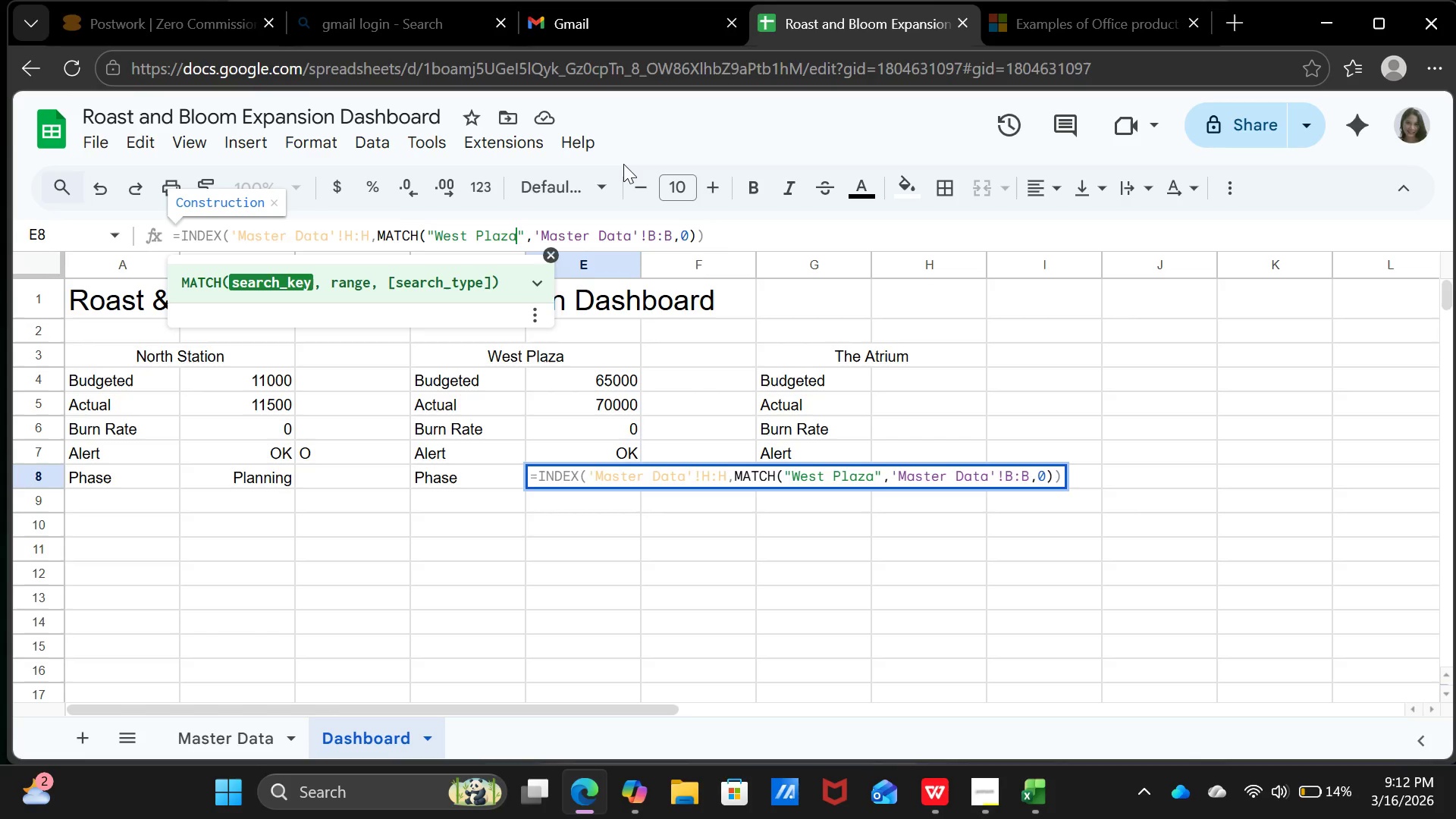 
key(Enter)
 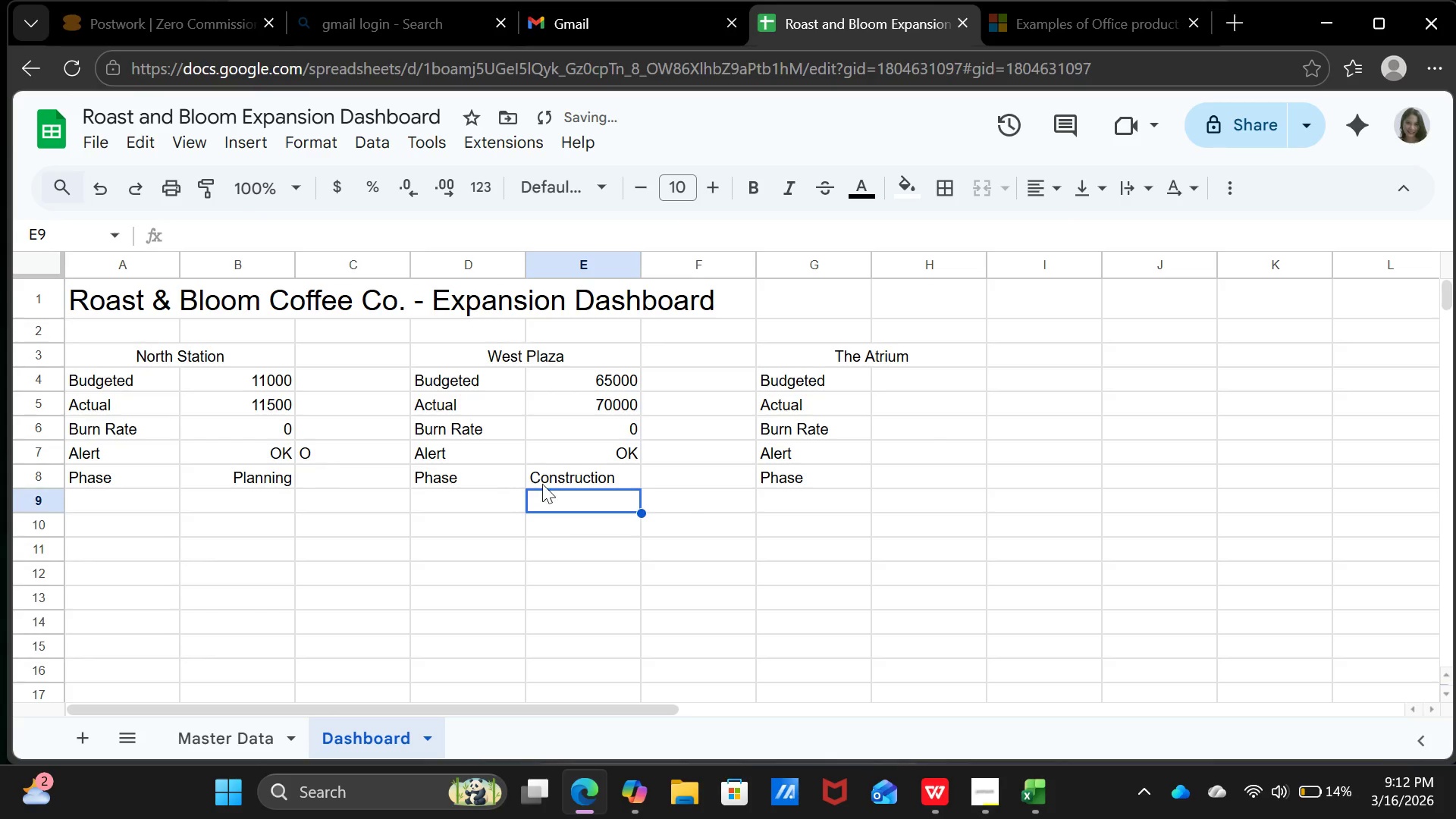 
left_click([563, 478])
 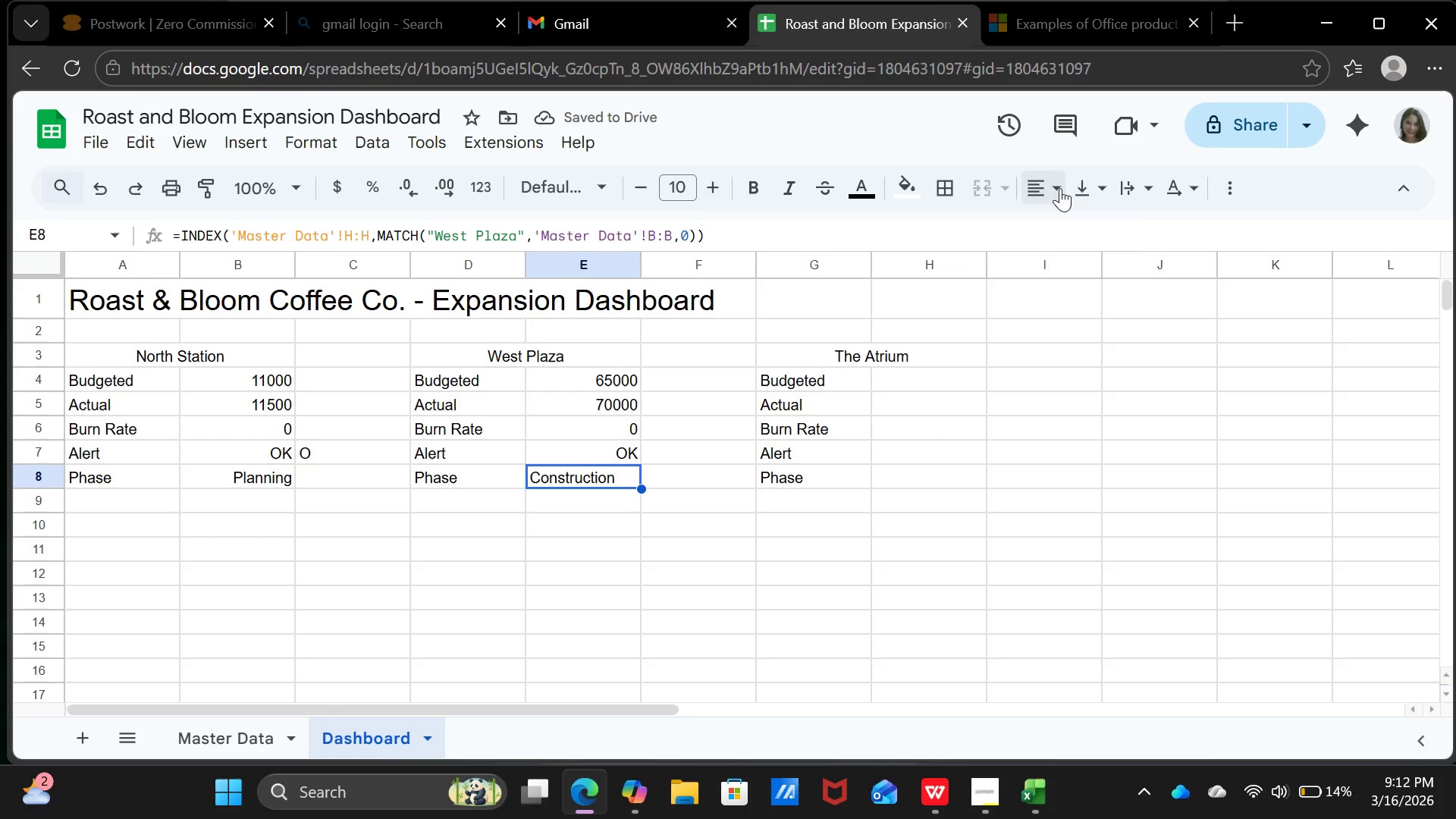 
left_click([1060, 188])
 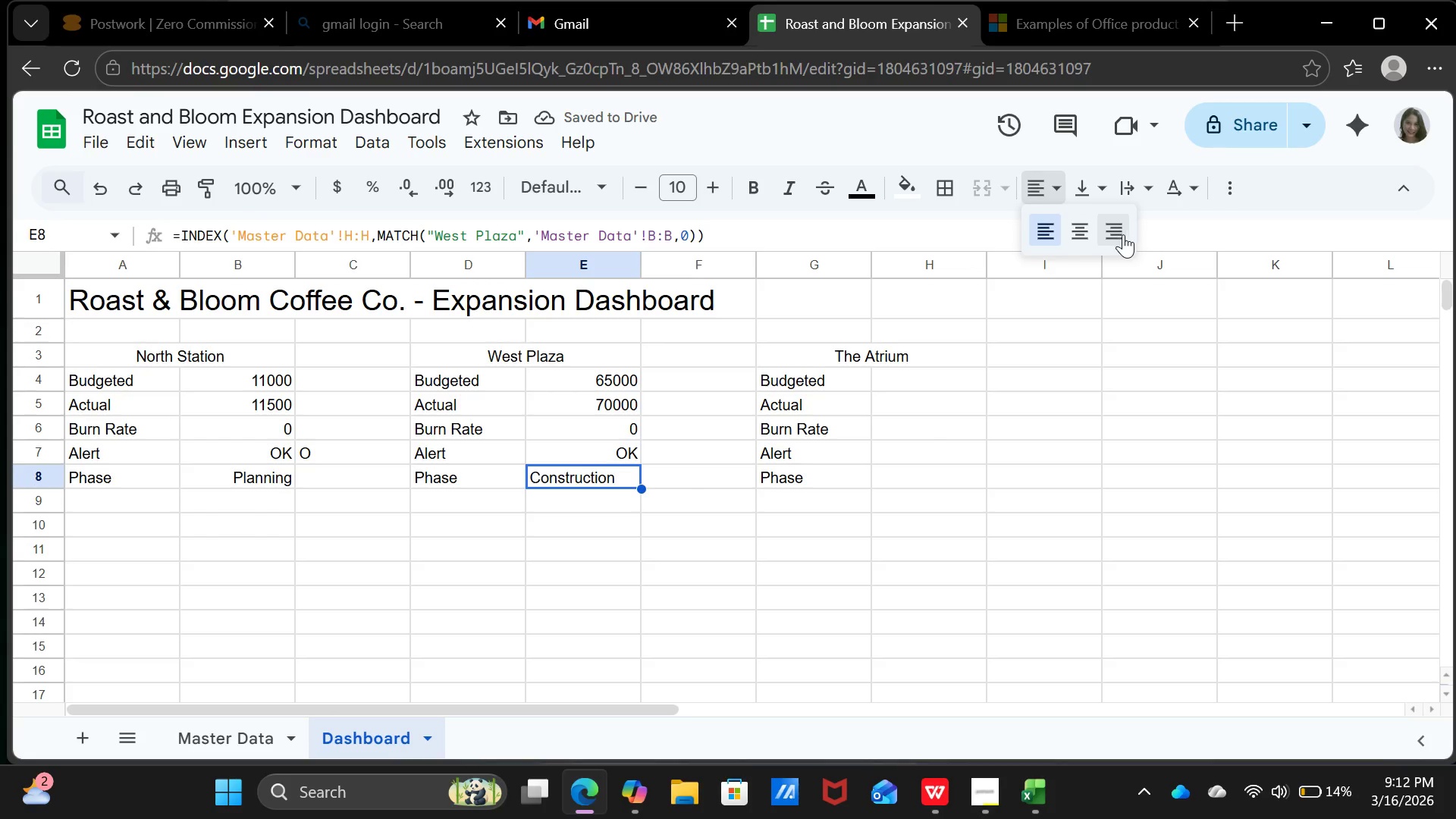 
left_click([1122, 234])
 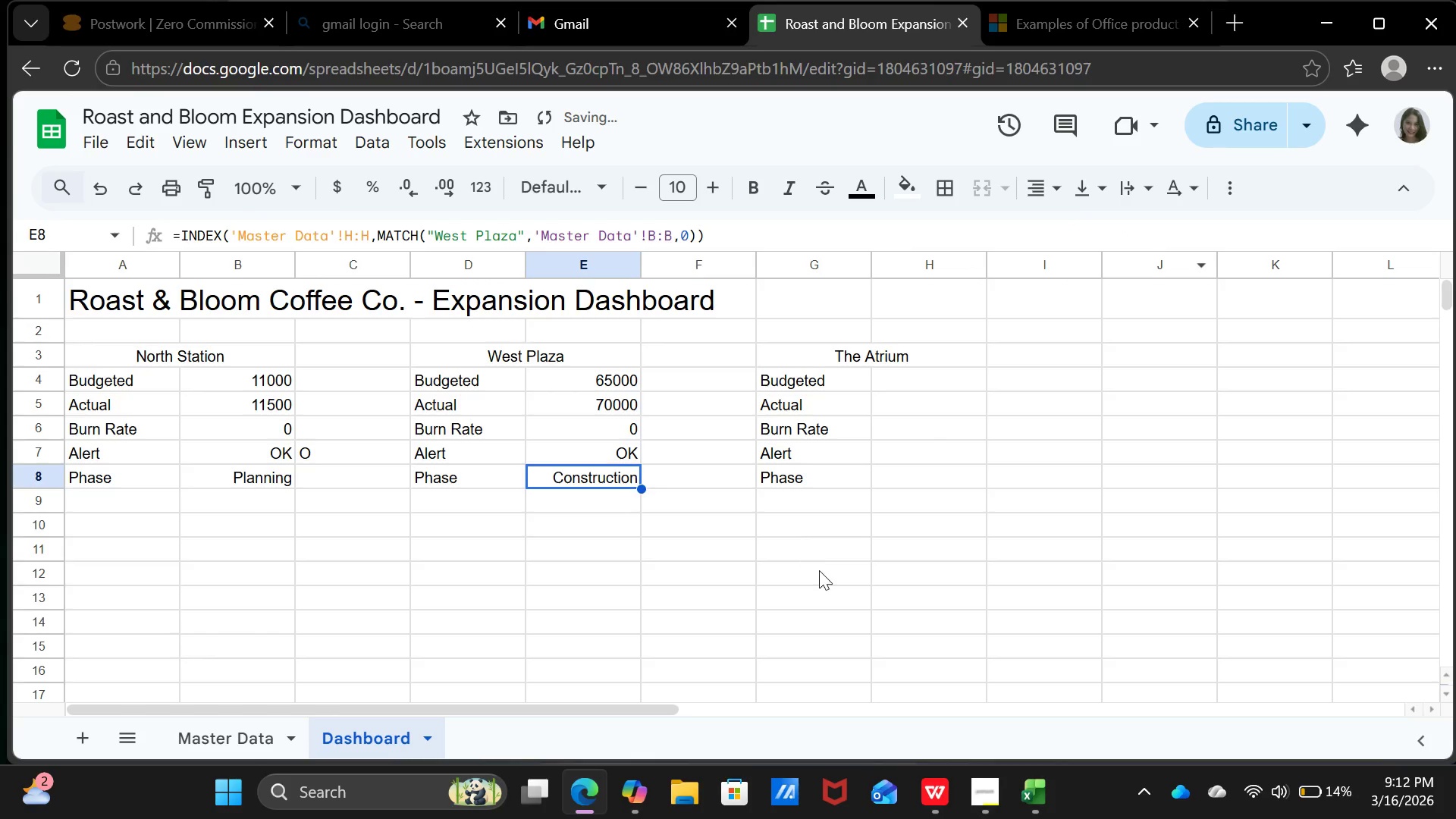 
left_click([819, 570])
 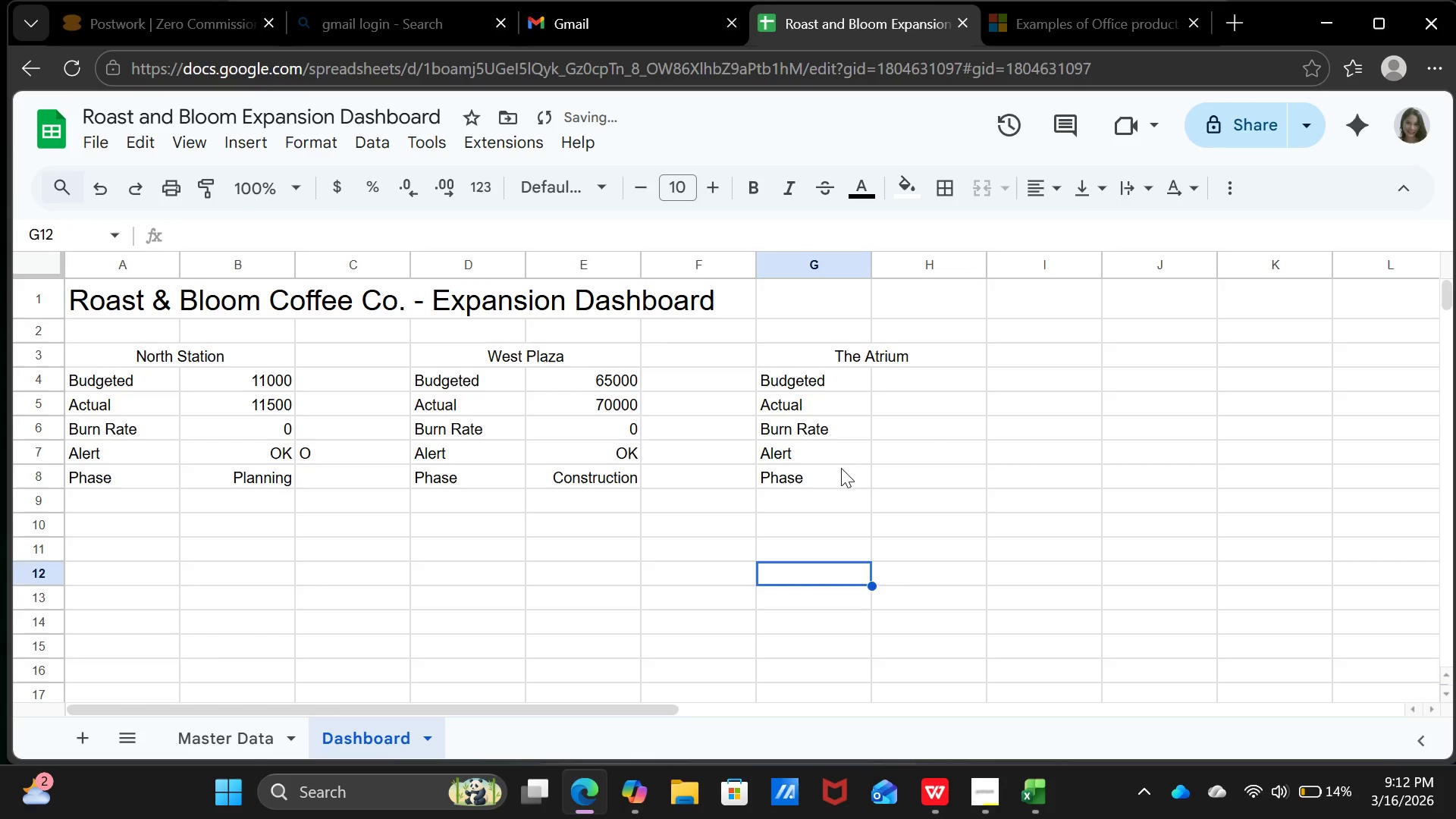 
left_click([841, 468])
 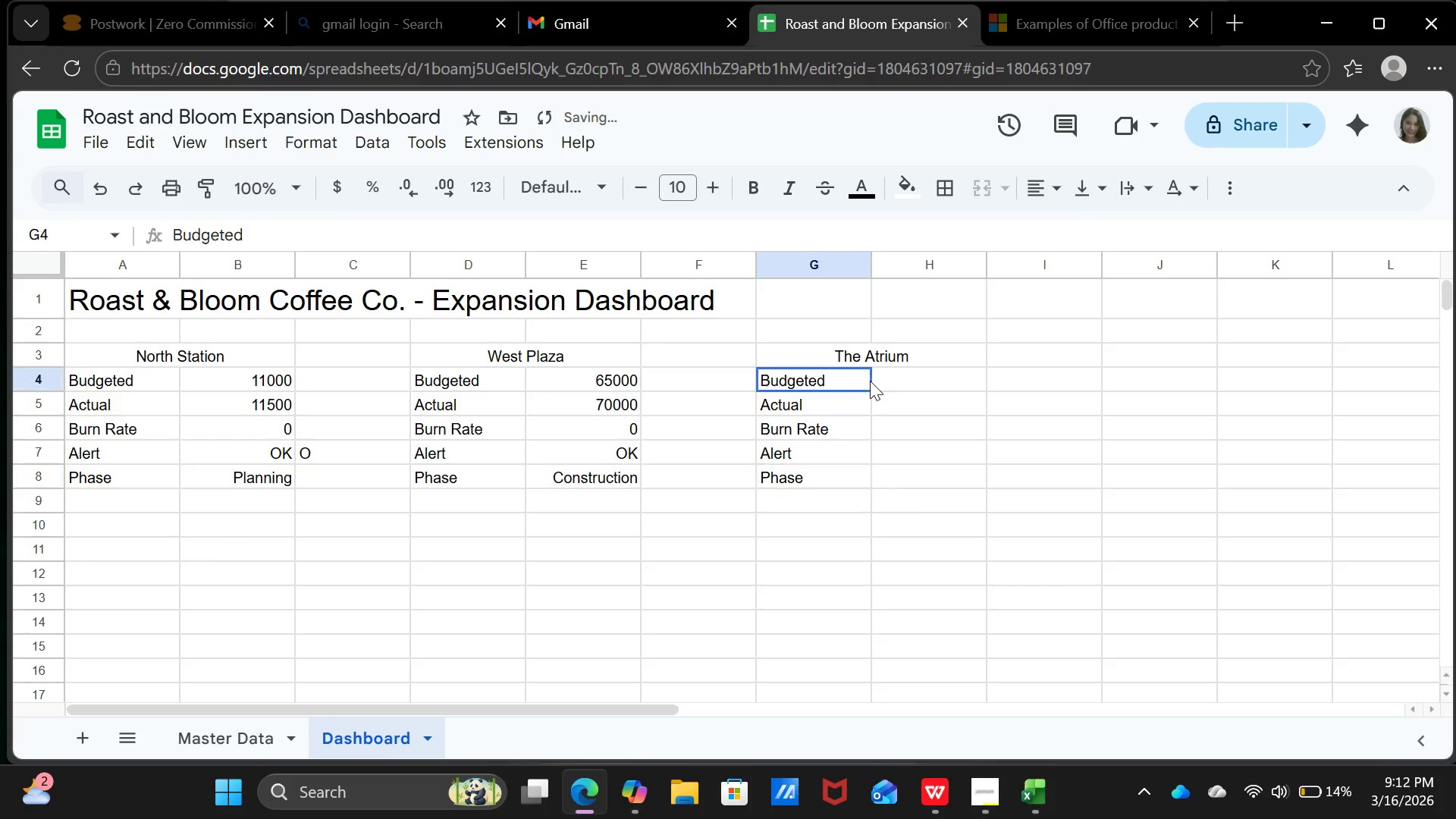 
left_click([870, 381])
 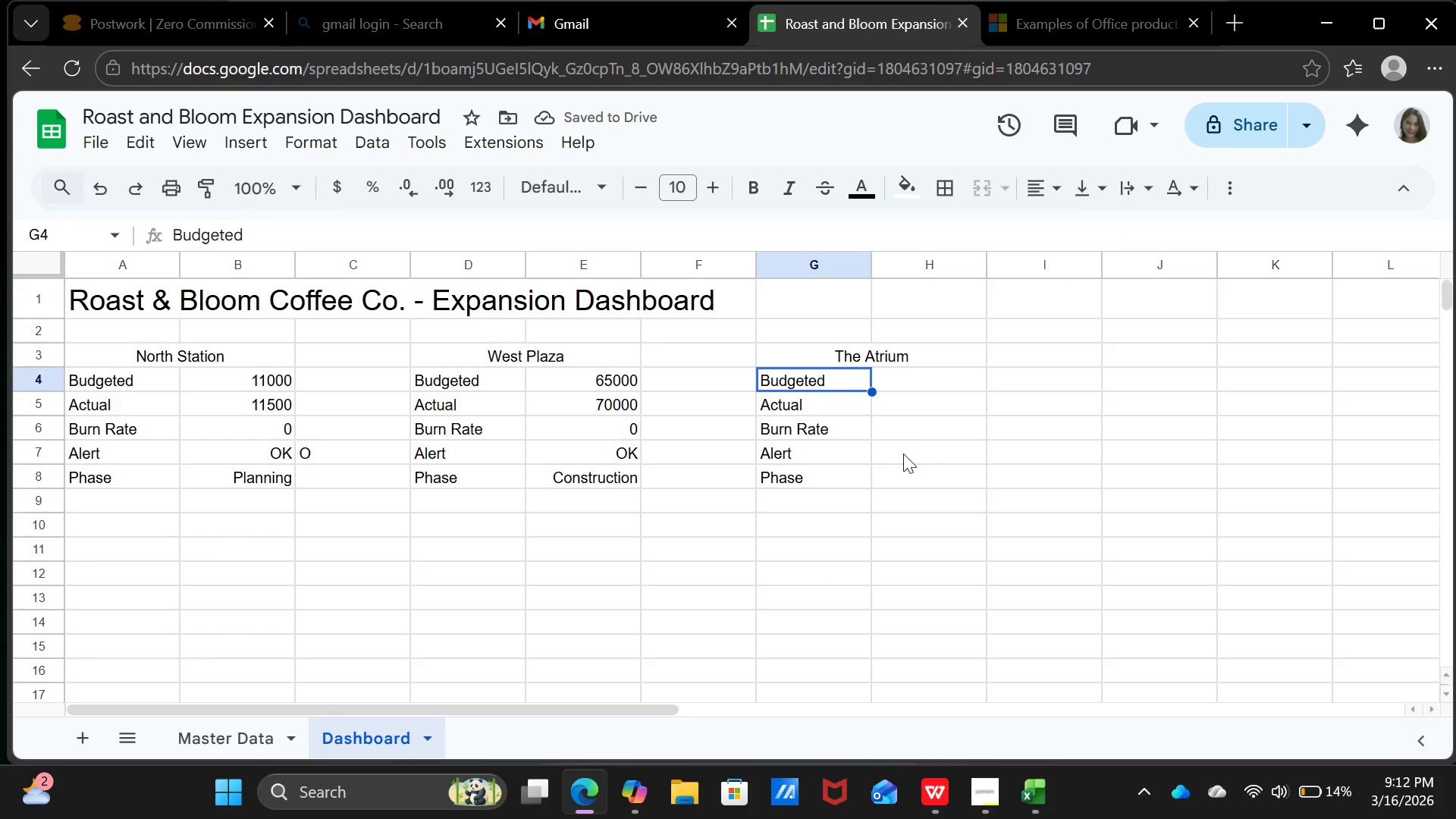 
left_click([919, 380])
 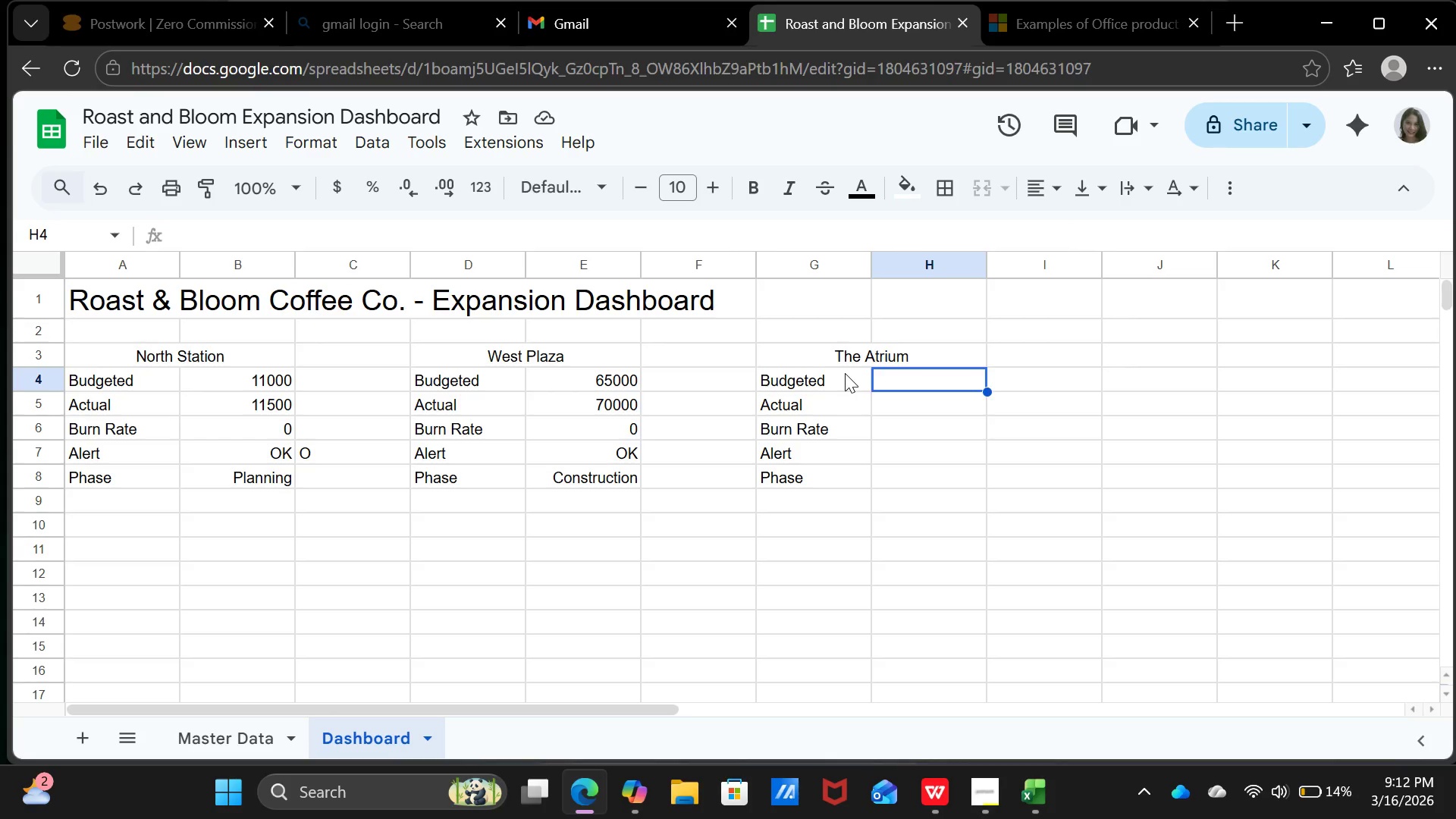 
wait(10.25)
 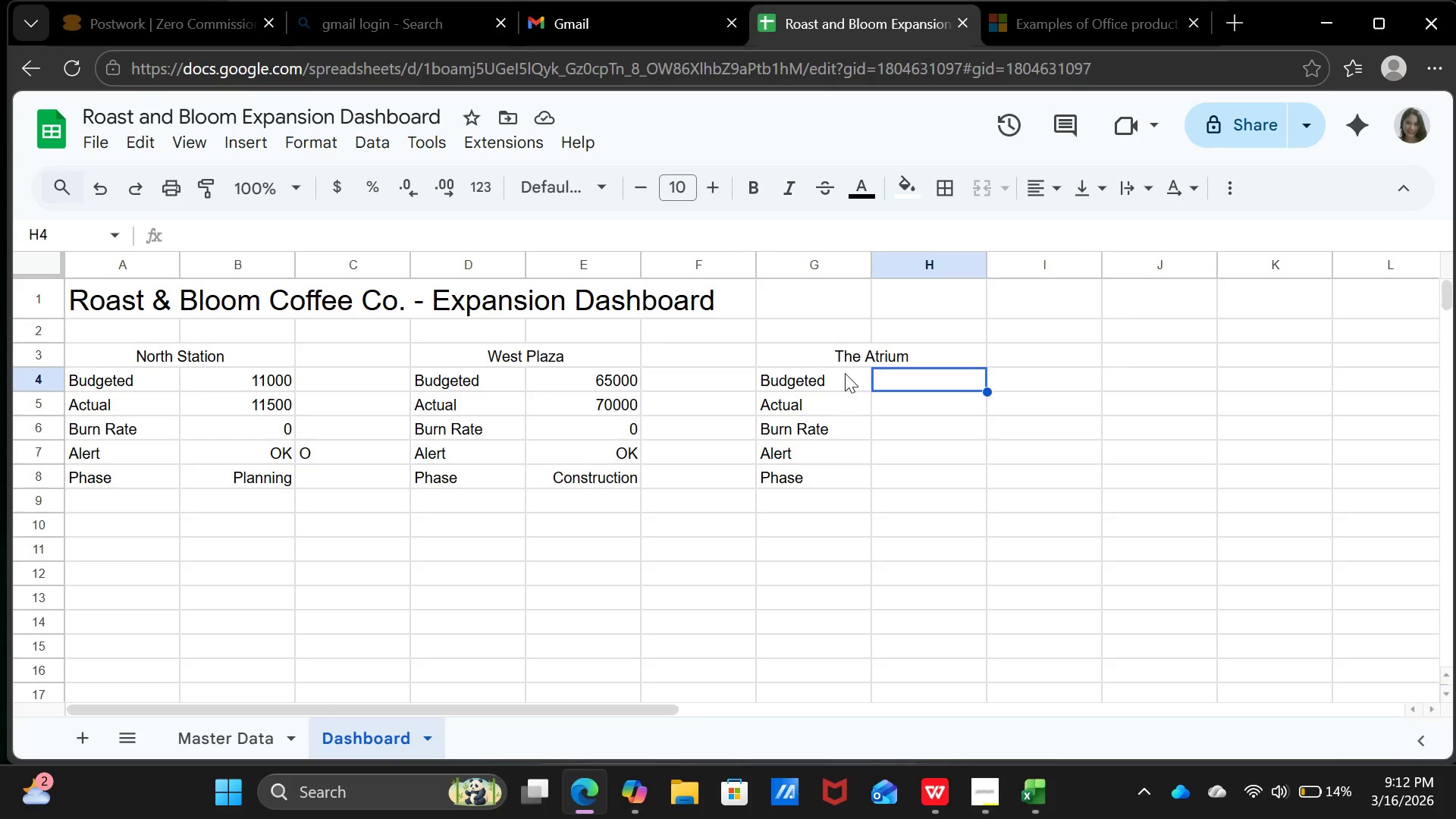 
left_click([639, 380])
 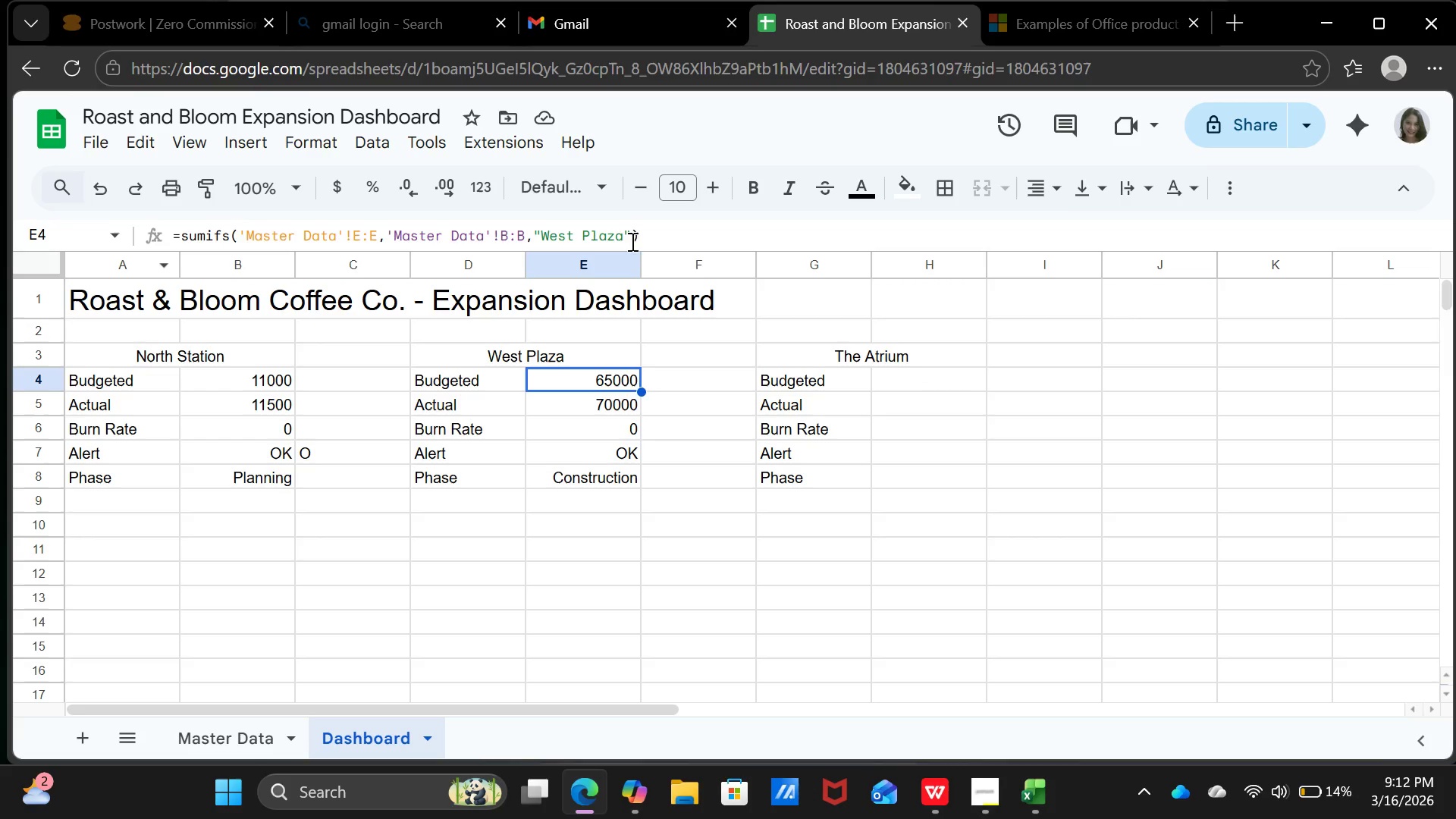 
left_click_drag(start_coordinate=[645, 238], to_coordinate=[173, 240])
 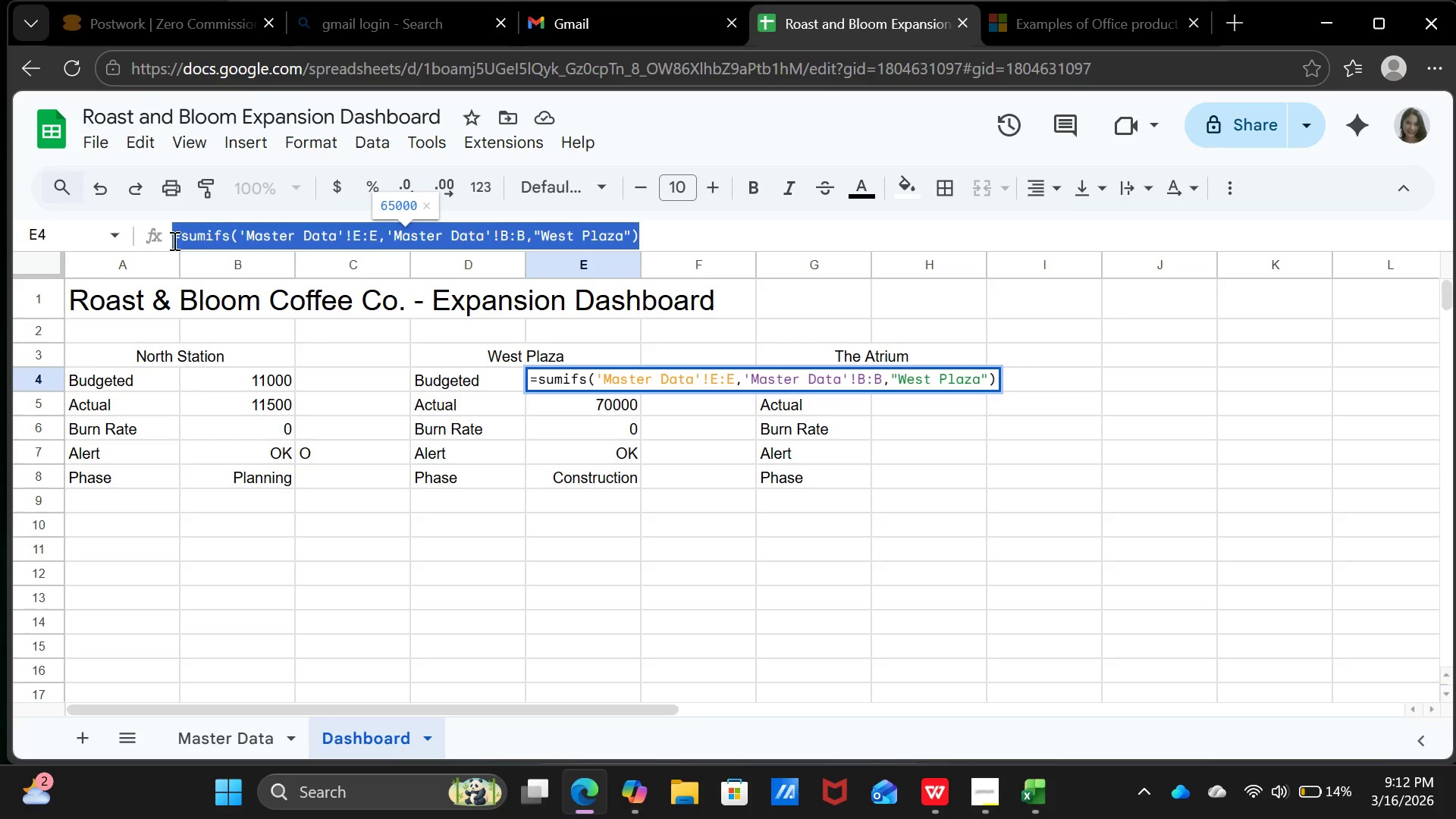 
key(Control+C)
 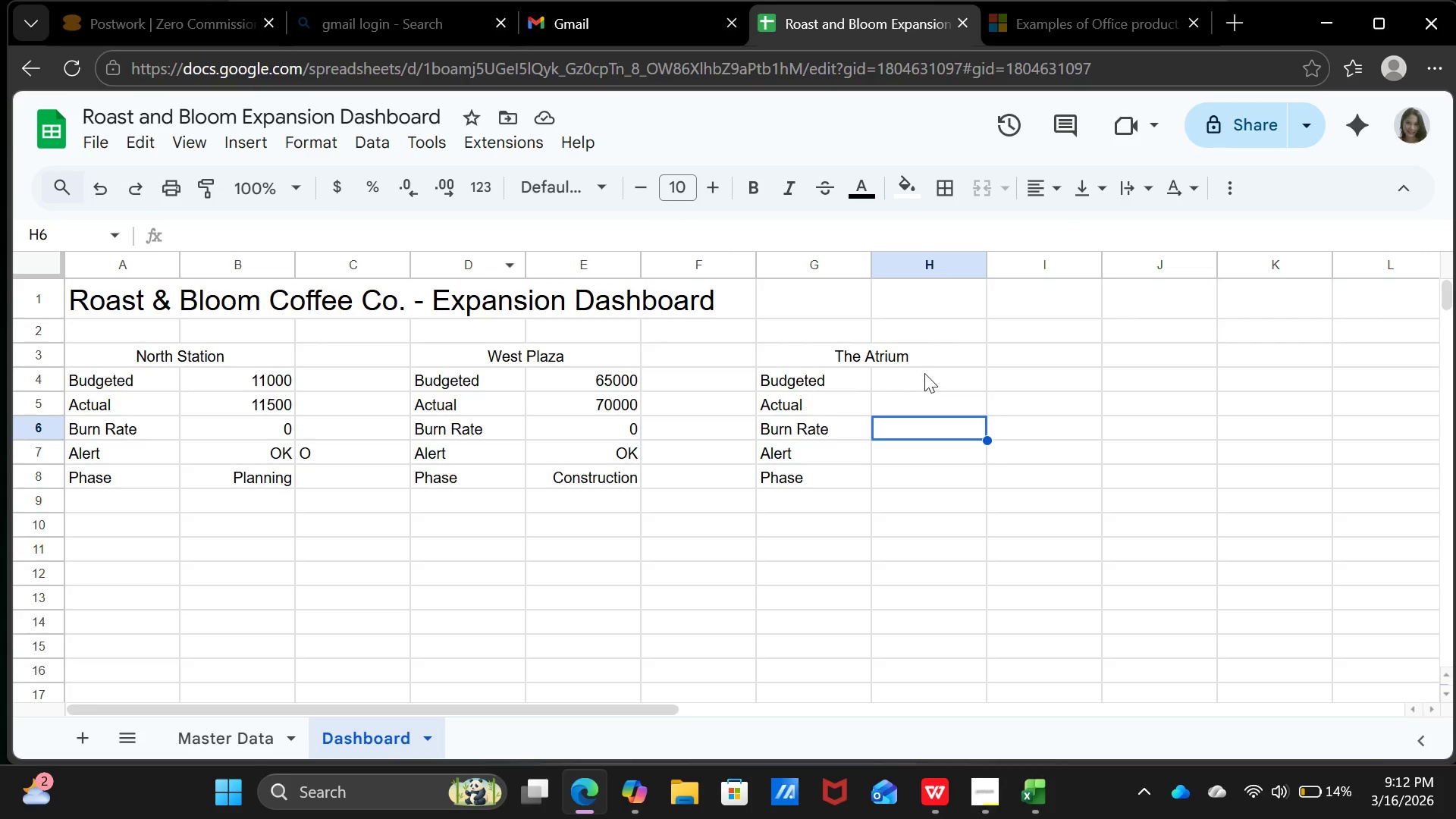 
double_click([924, 372])
 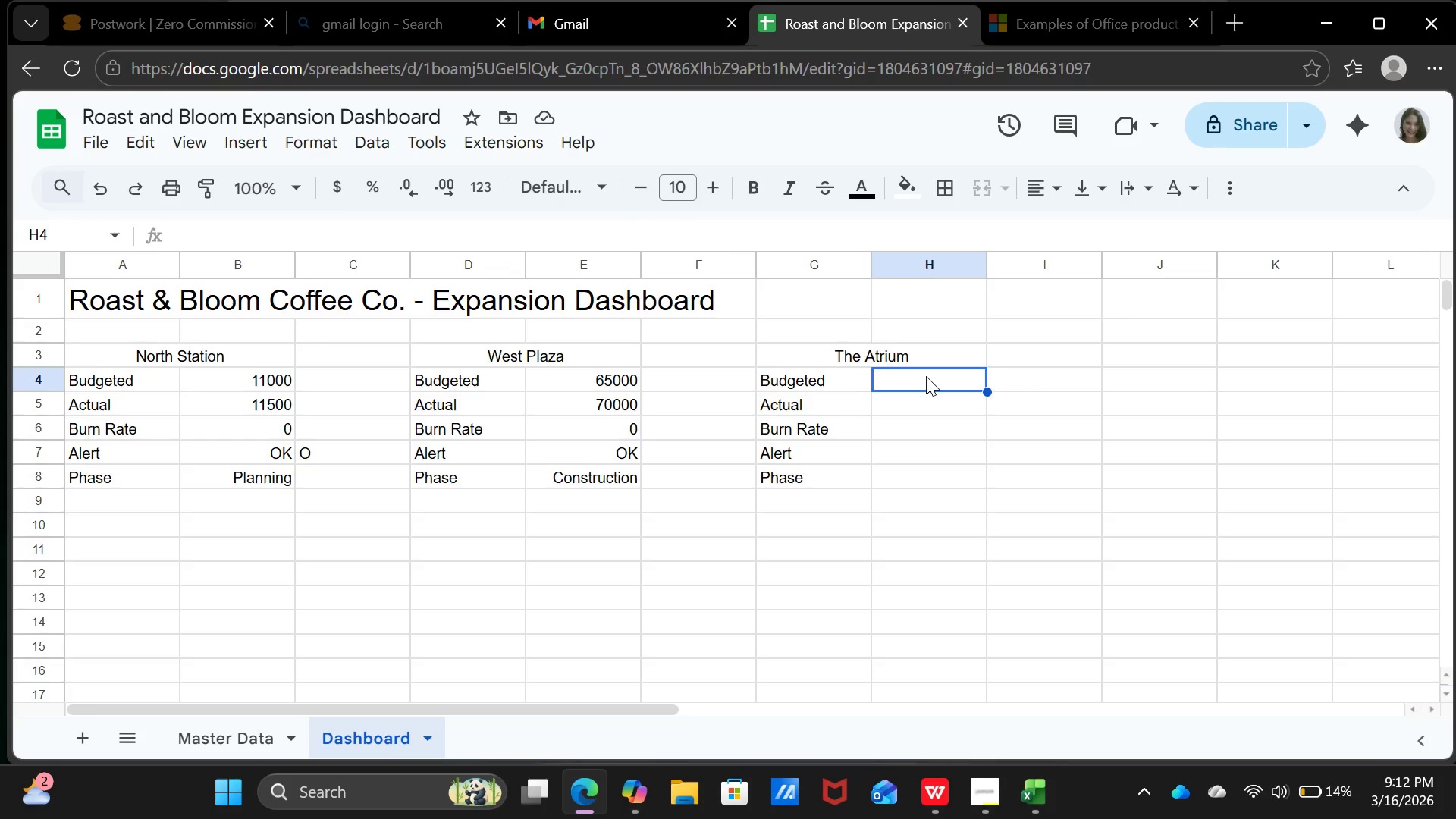 
key(Control+V)
 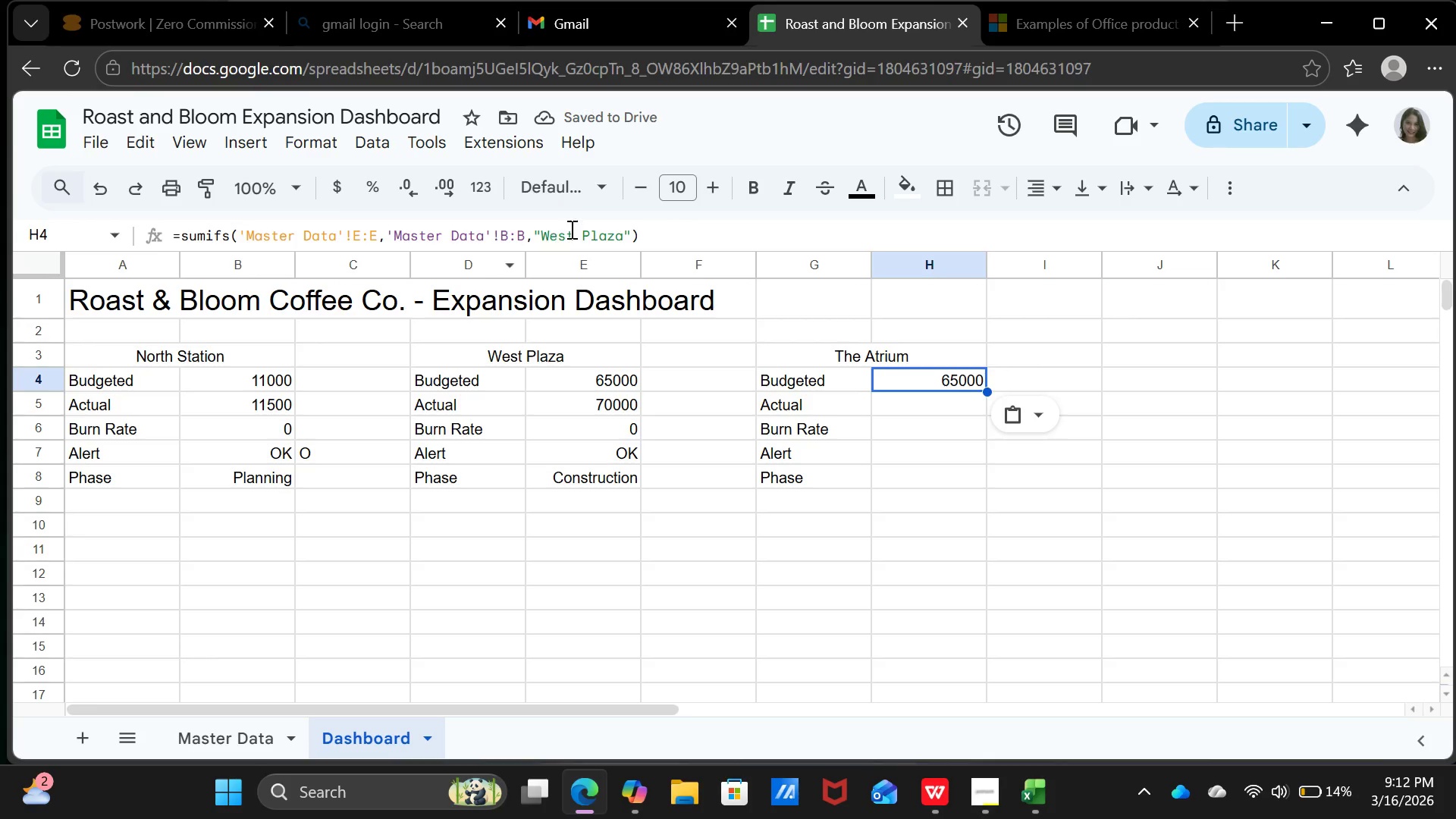 
left_click([626, 231])
 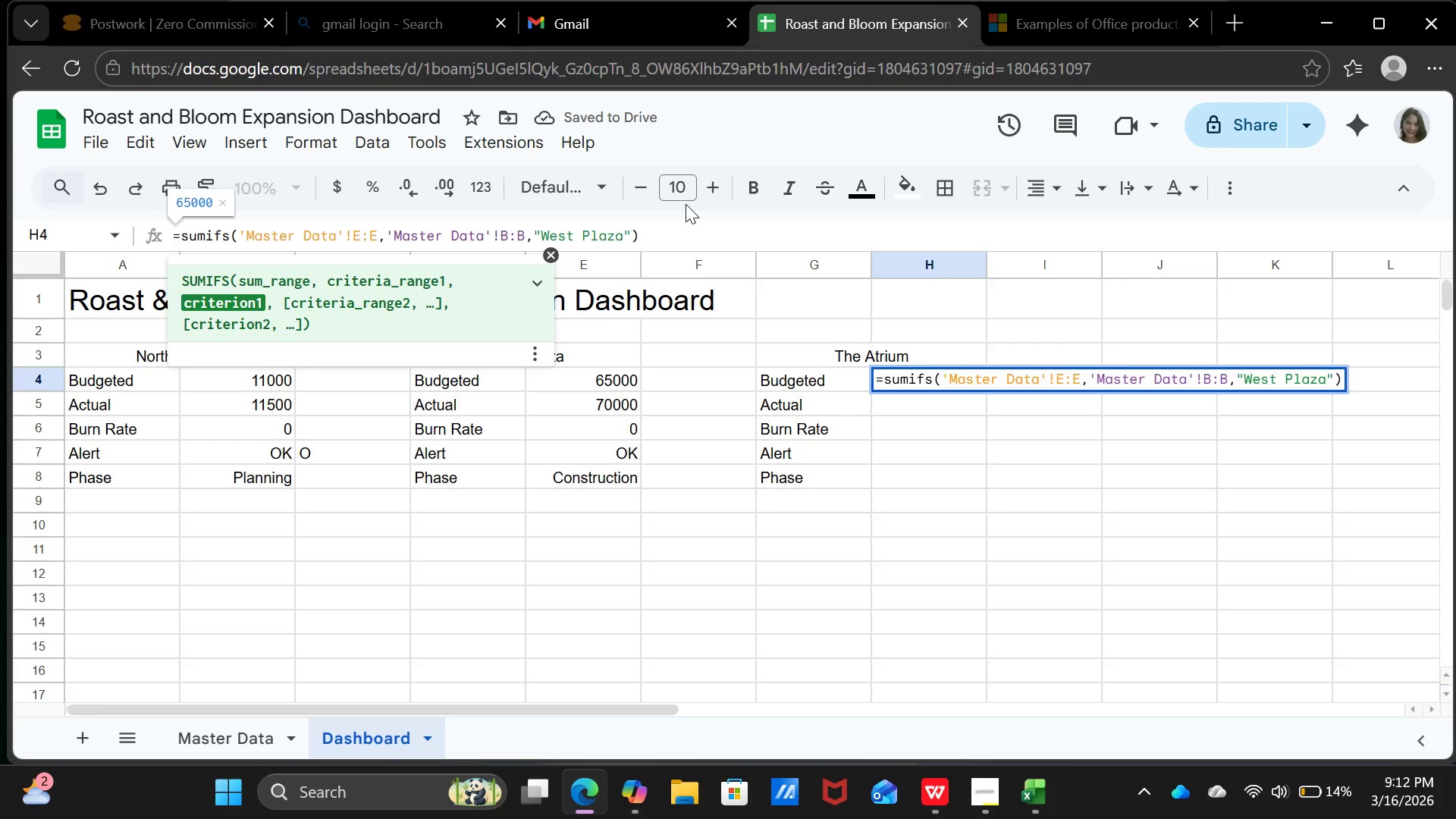 
key(Backspace)
key(Backspace)
key(Backspace)
key(Backspace)
key(Backspace)
key(Backspace)
key(Backspace)
key(Backspace)
key(Backspace)
key(Backspace)
type(The Atrium)
 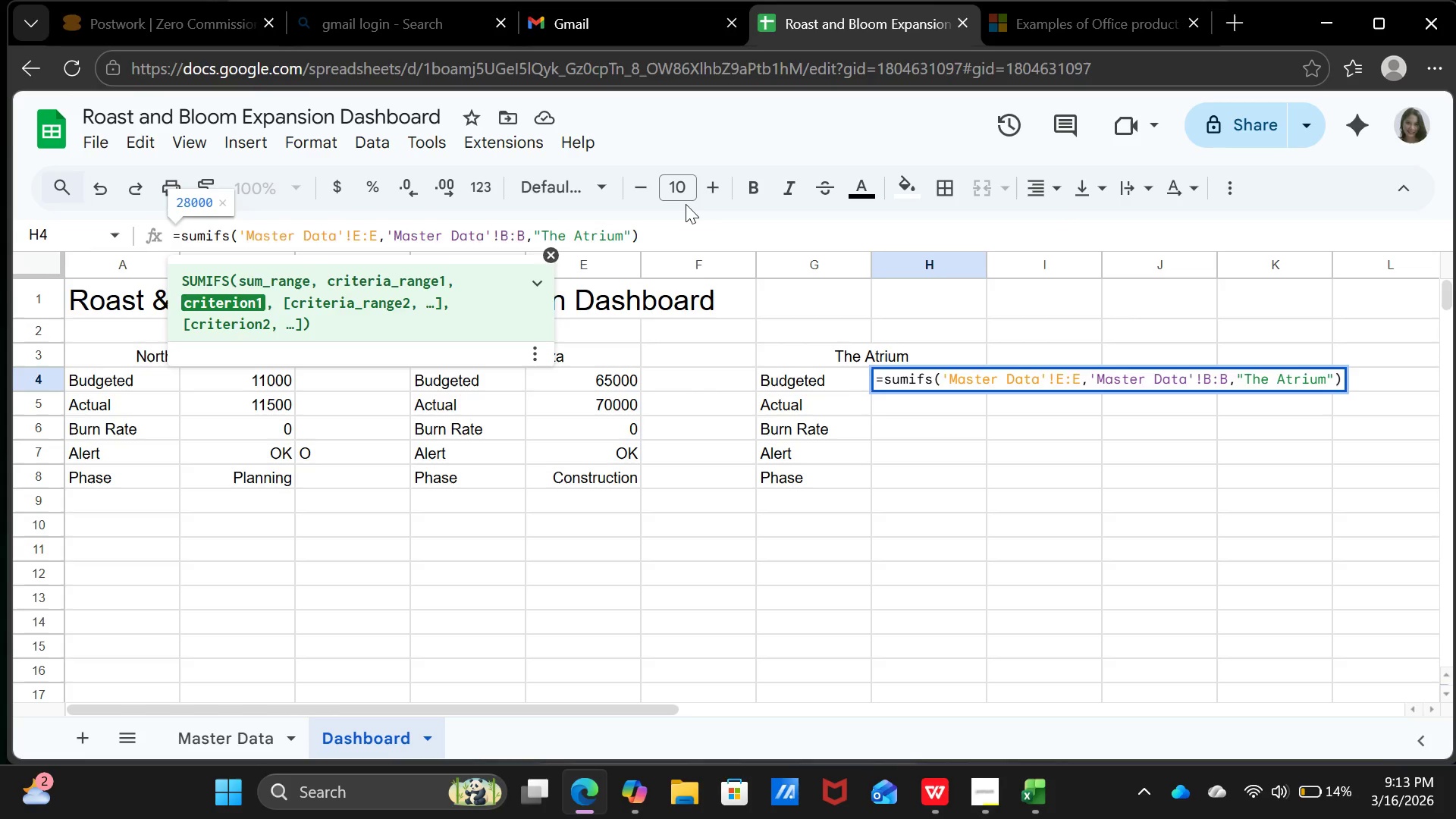 
key(Enter)
 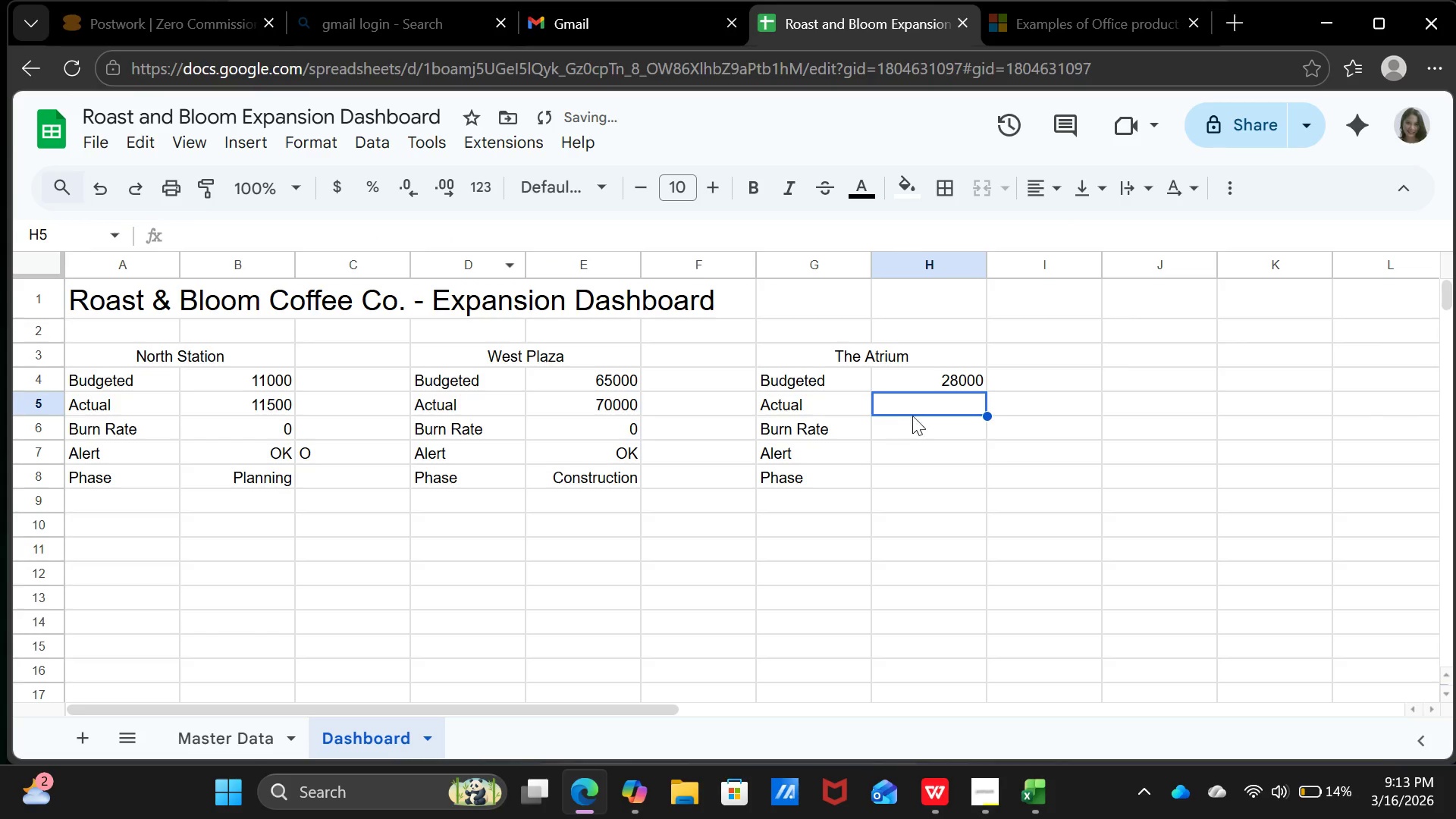 
left_click([937, 441])
 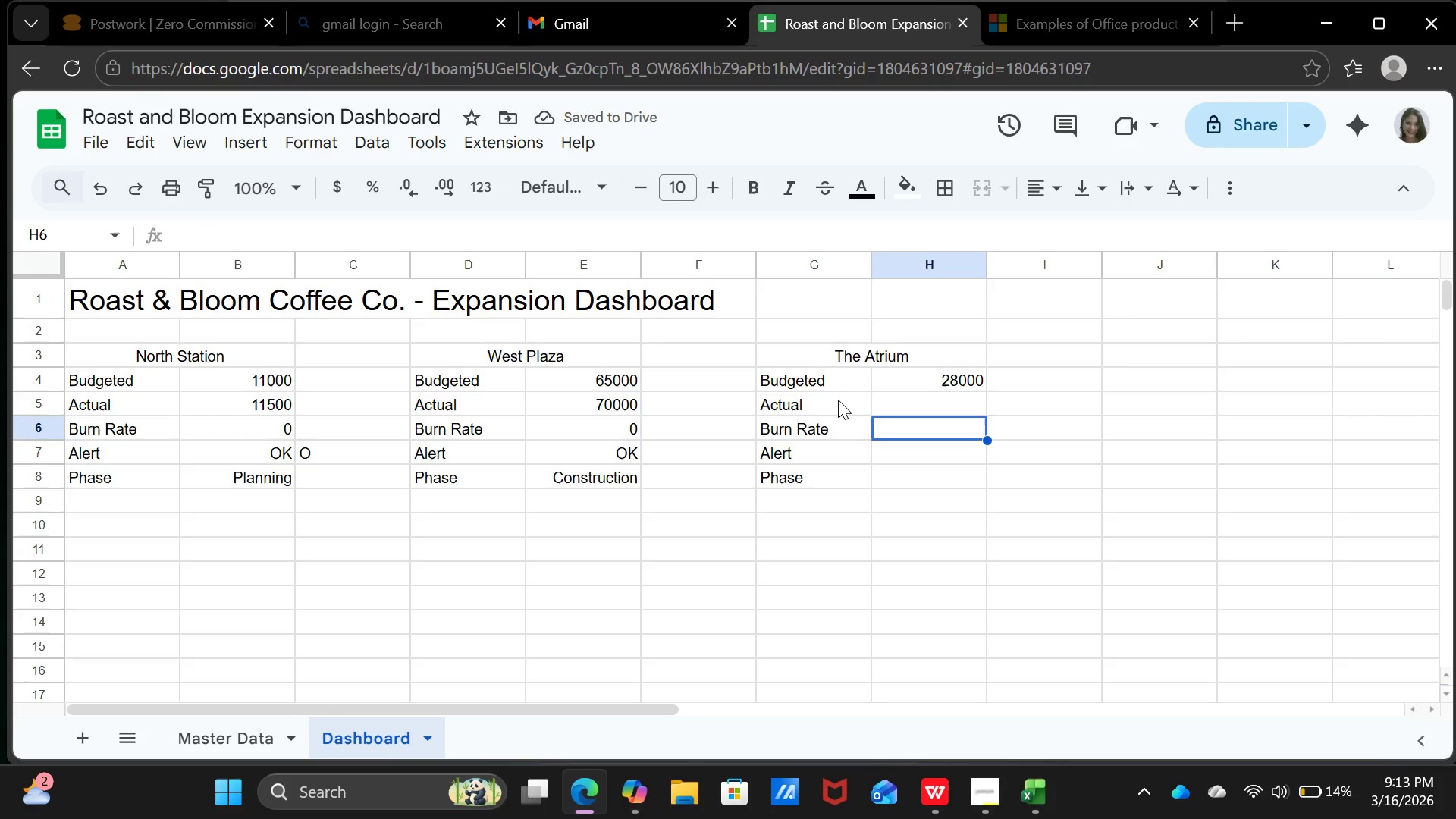 
left_click([838, 400])
 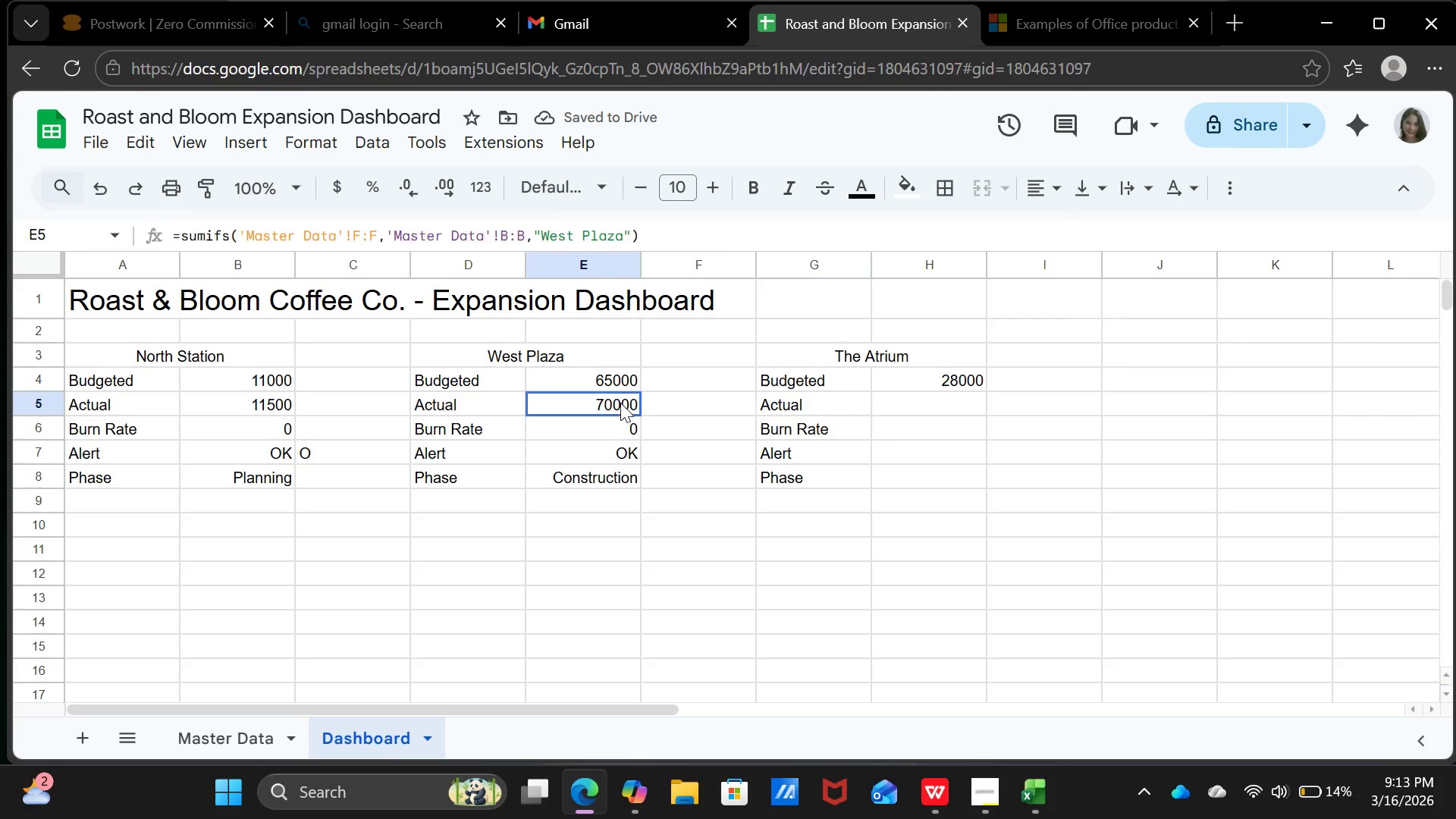 
left_click([620, 403])
 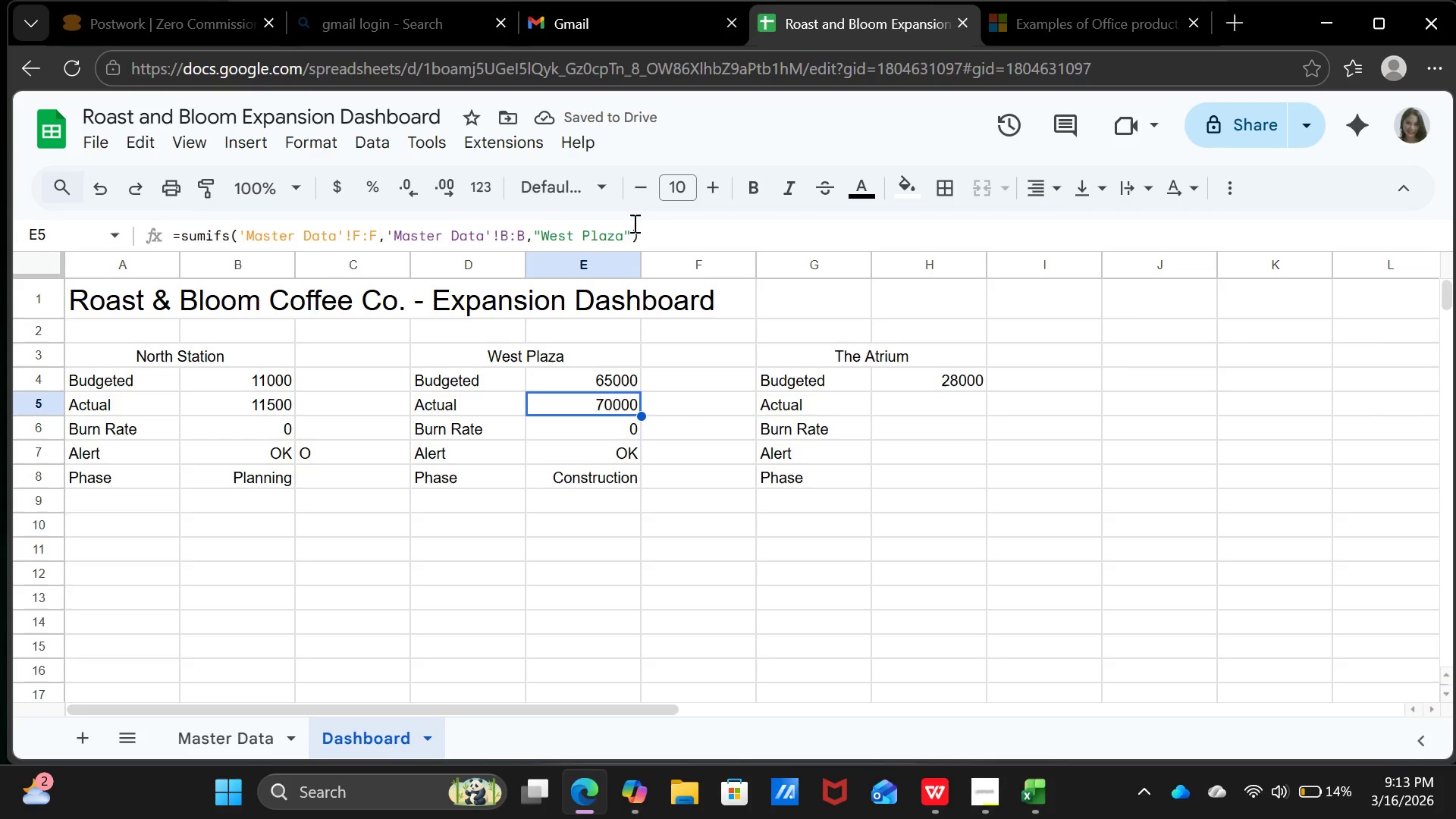 
left_click_drag(start_coordinate=[657, 237], to_coordinate=[174, 237])
 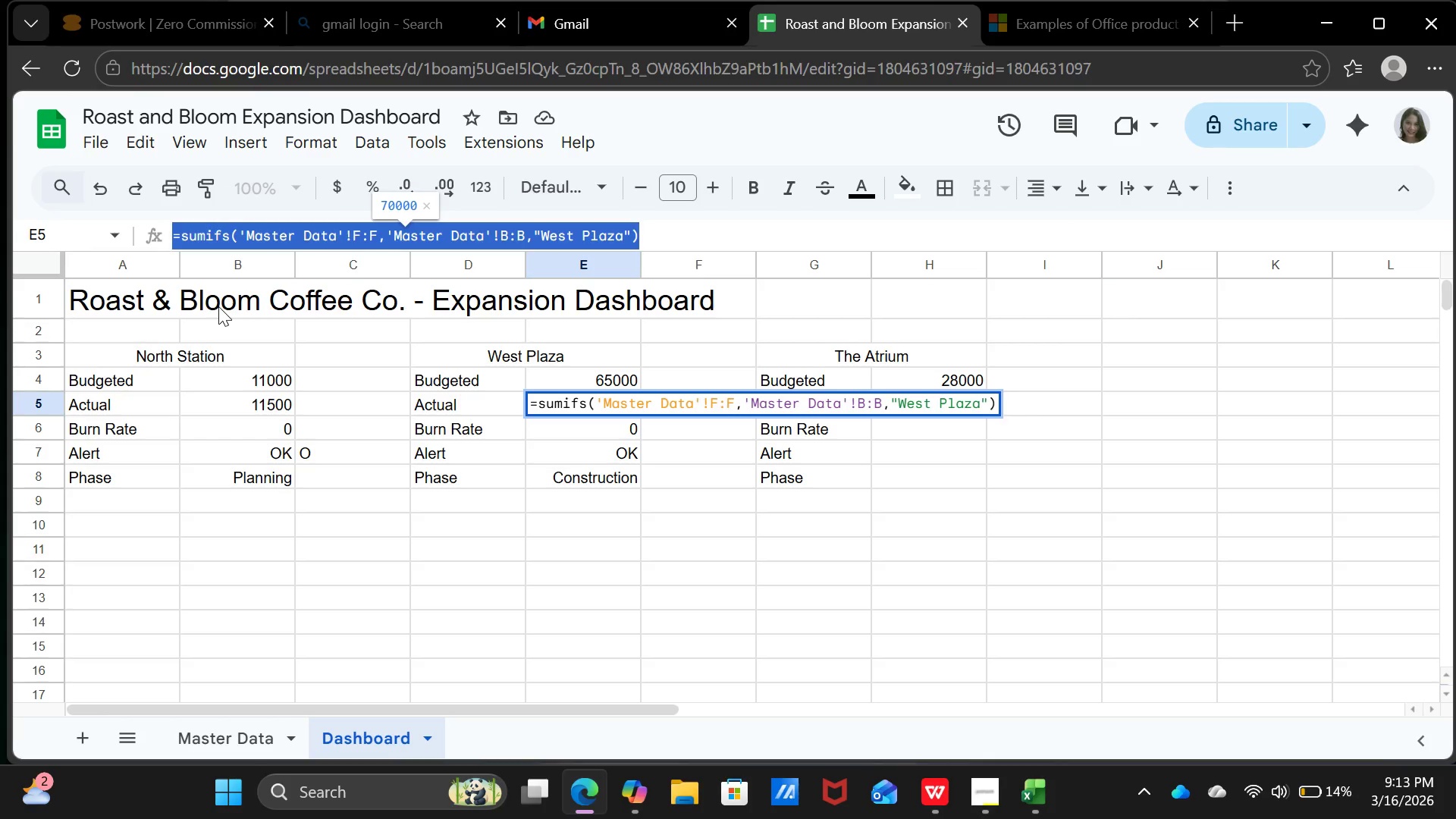 
key(Control+C)
 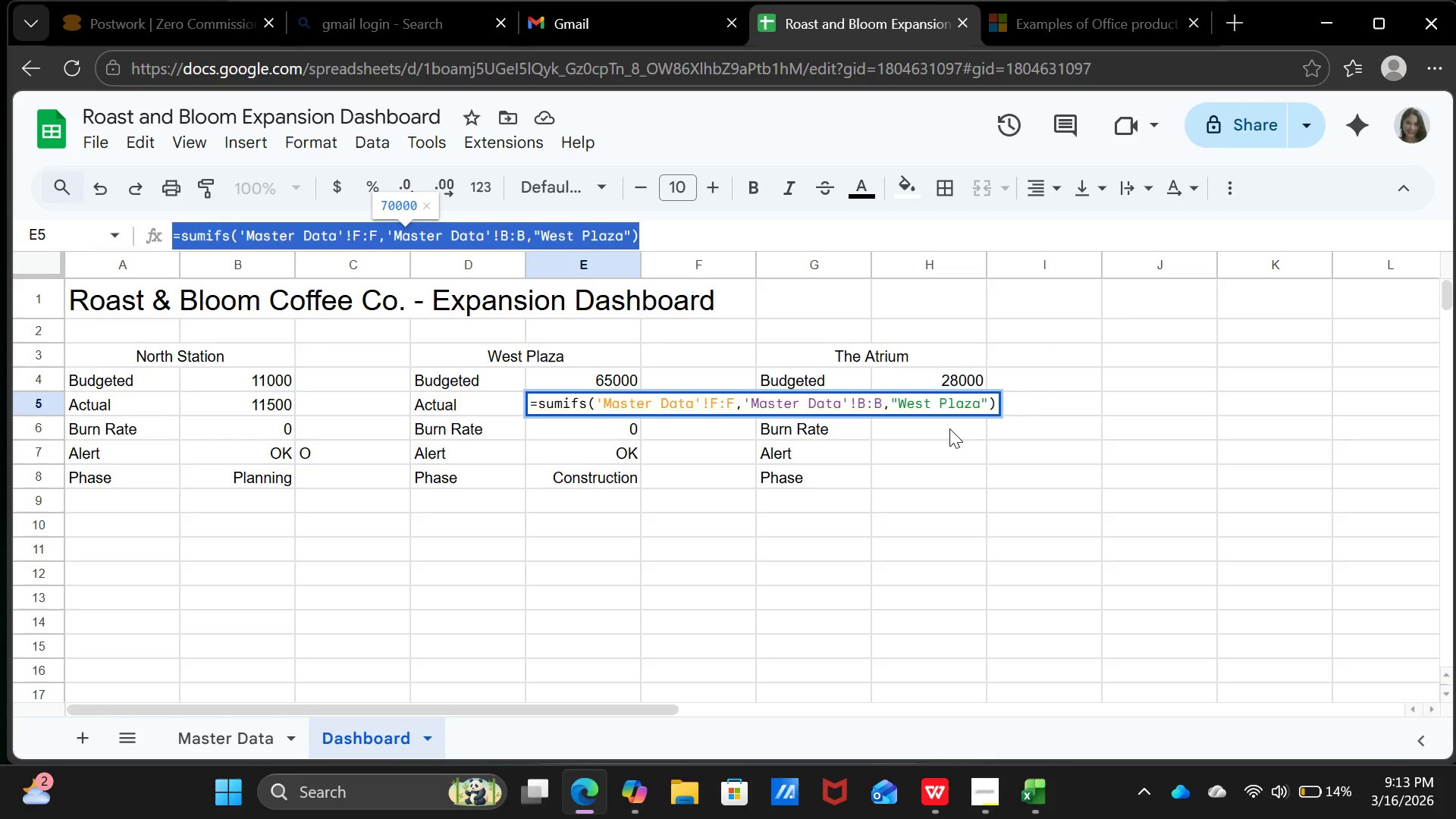 
left_click([949, 425])
 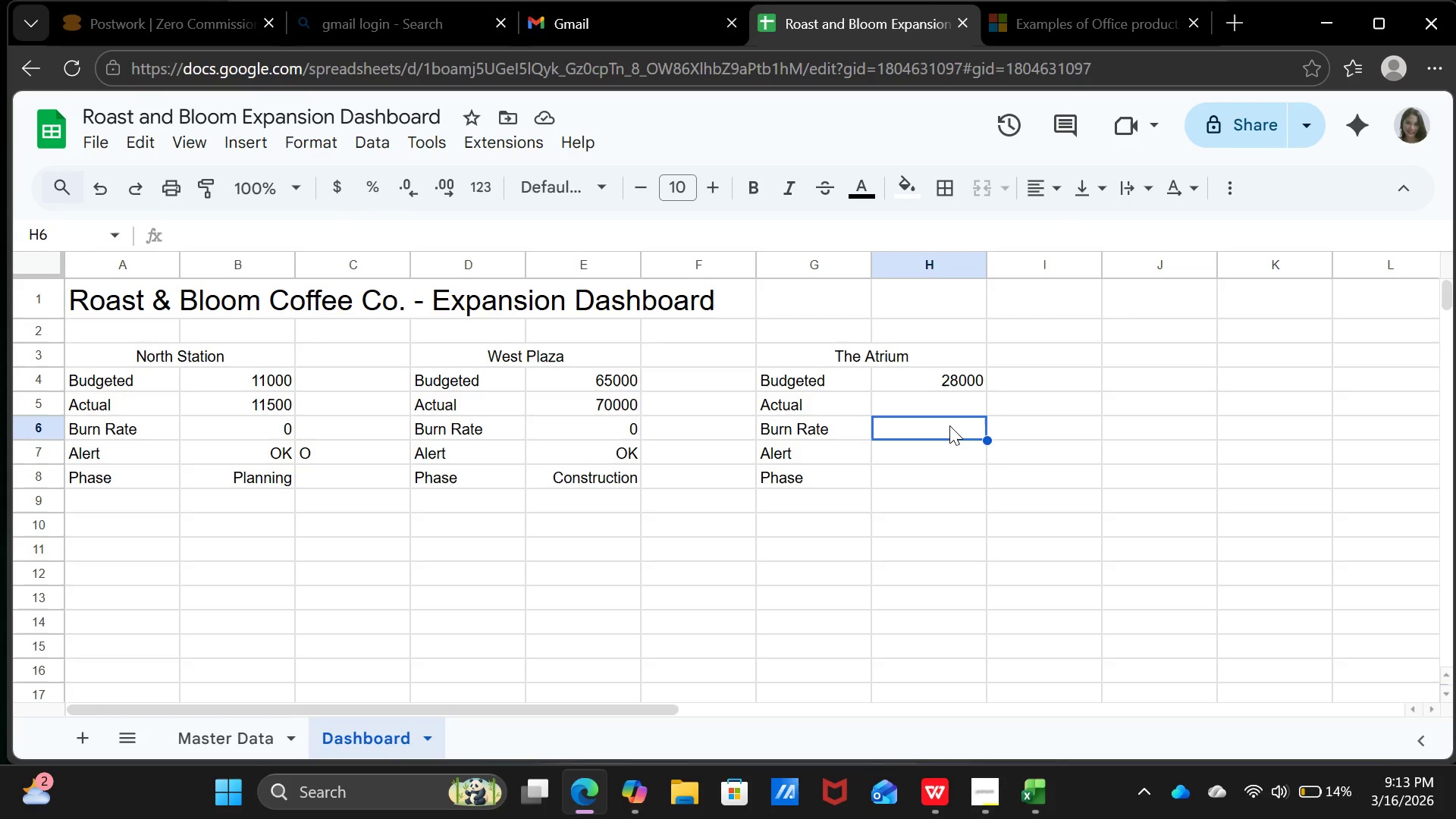 
key(Control+ControlLeft)
 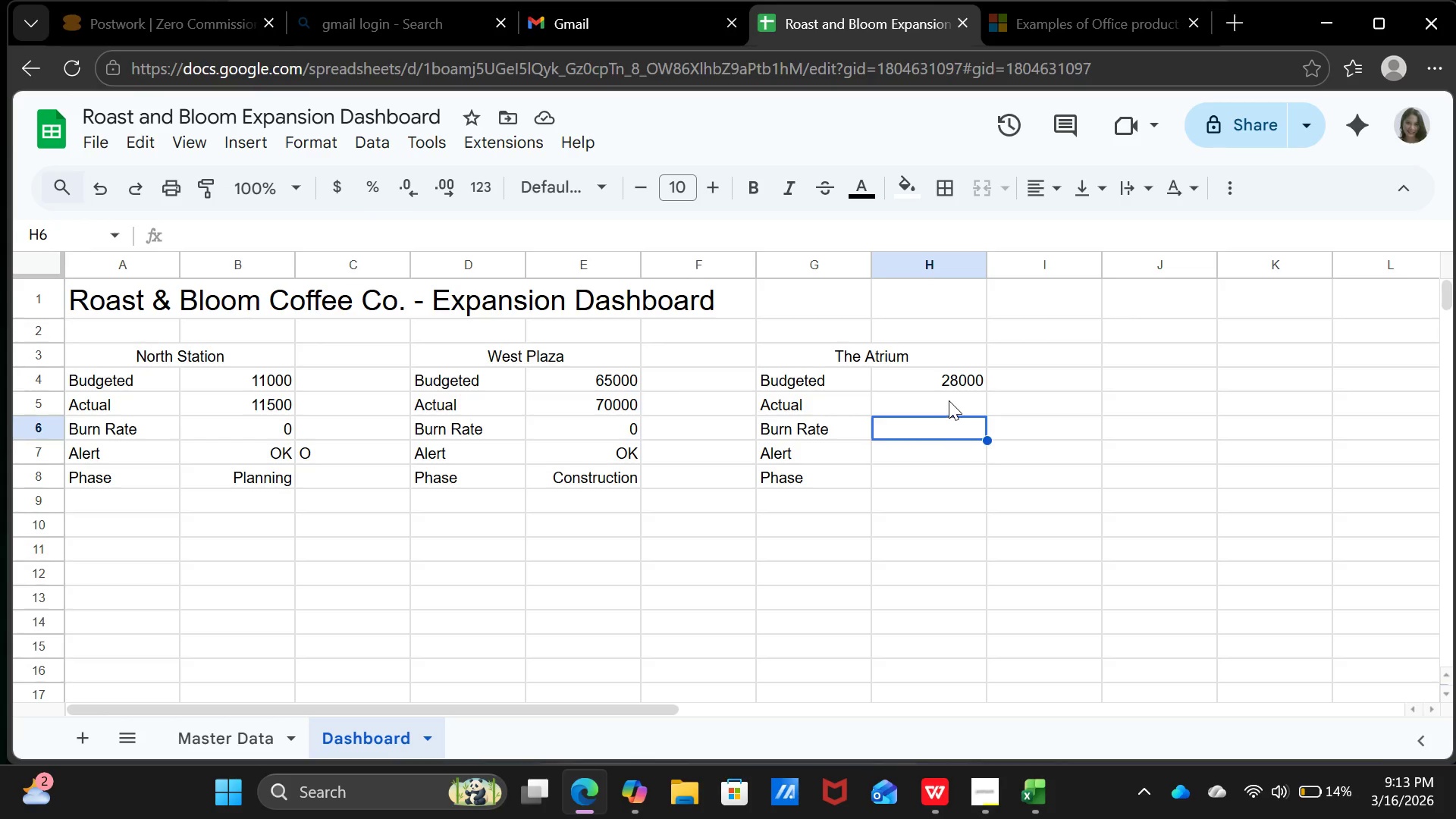 
left_click([949, 400])
 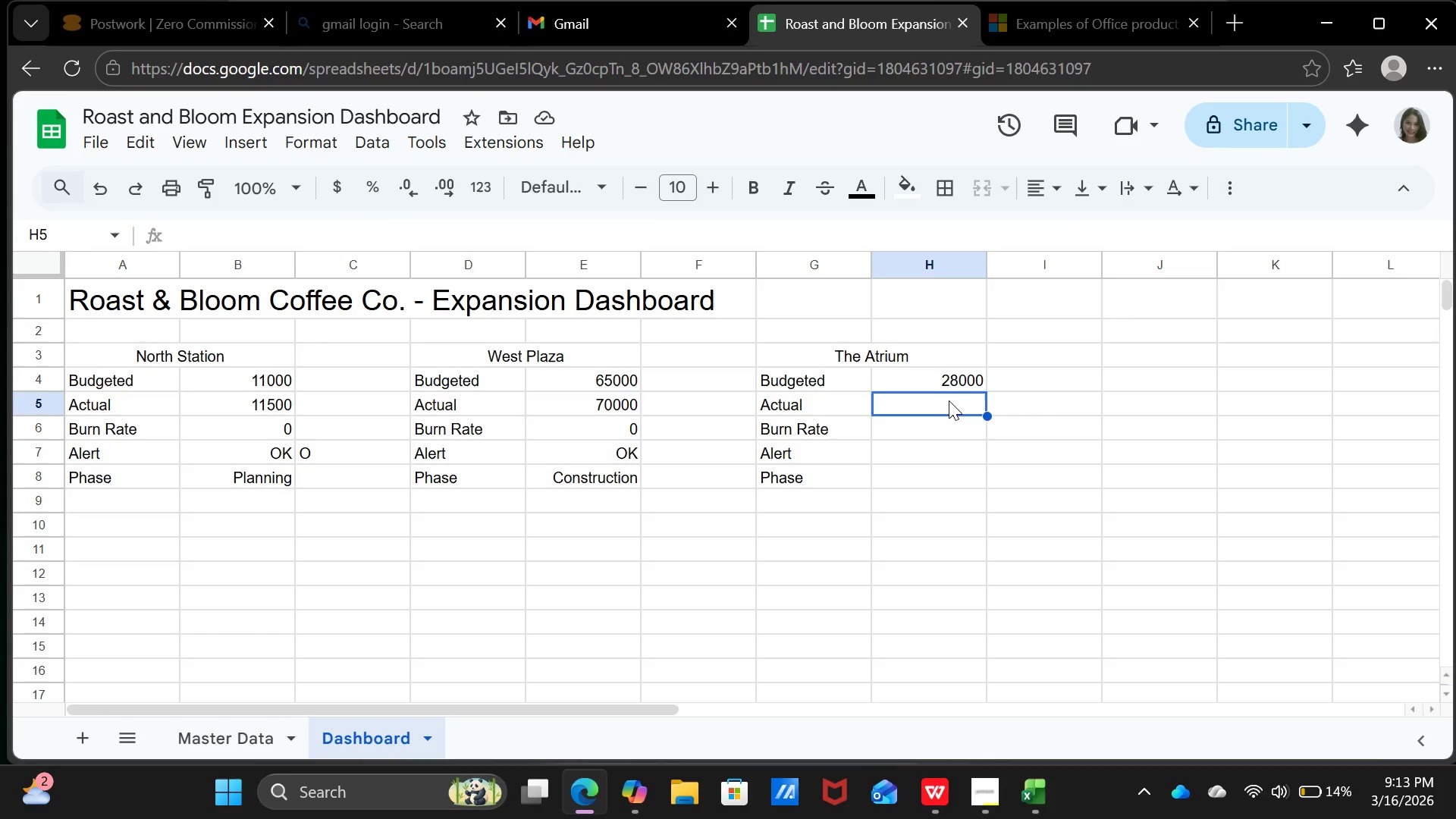 
key(Control+V)
 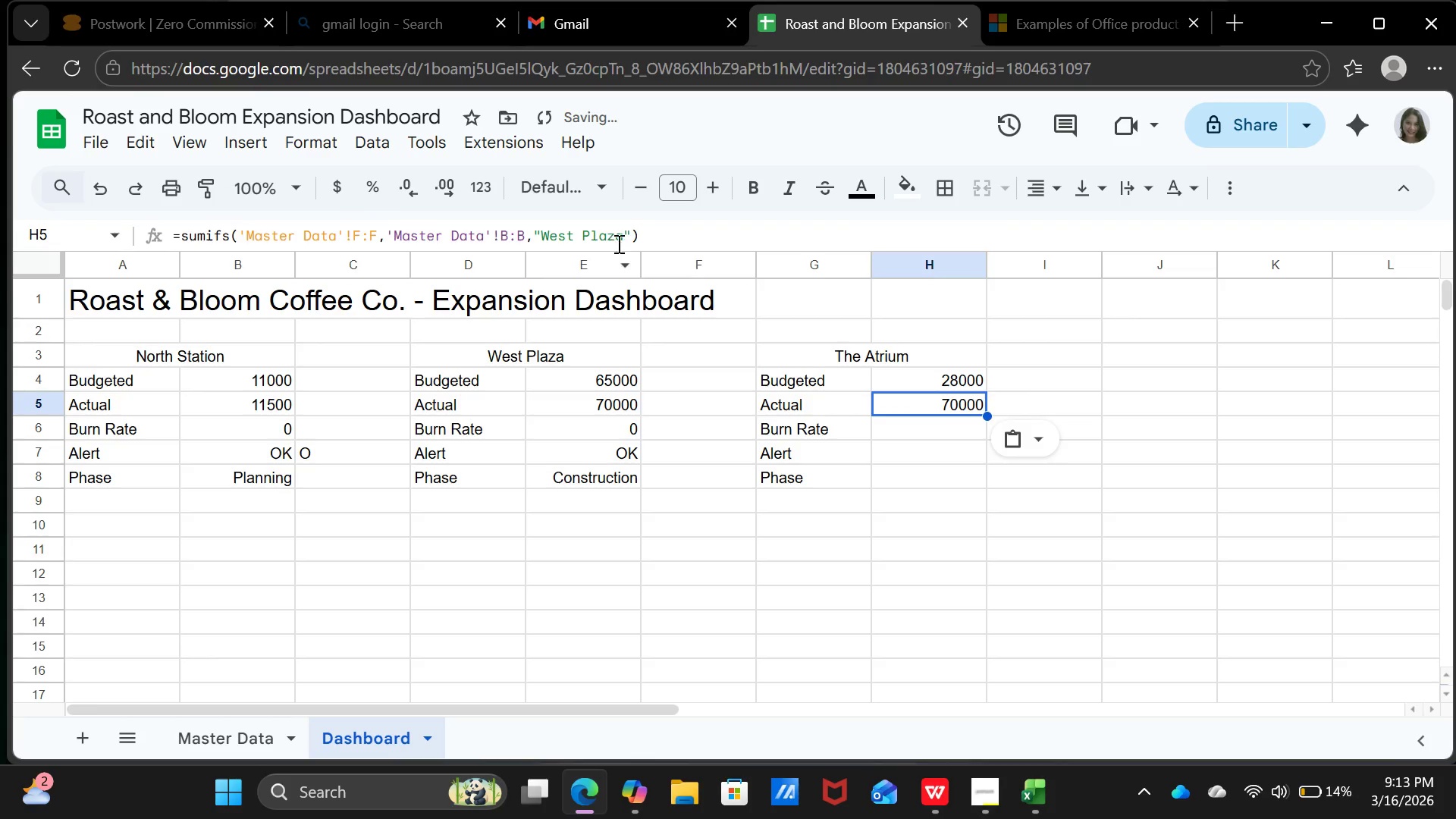 
left_click([623, 238])
 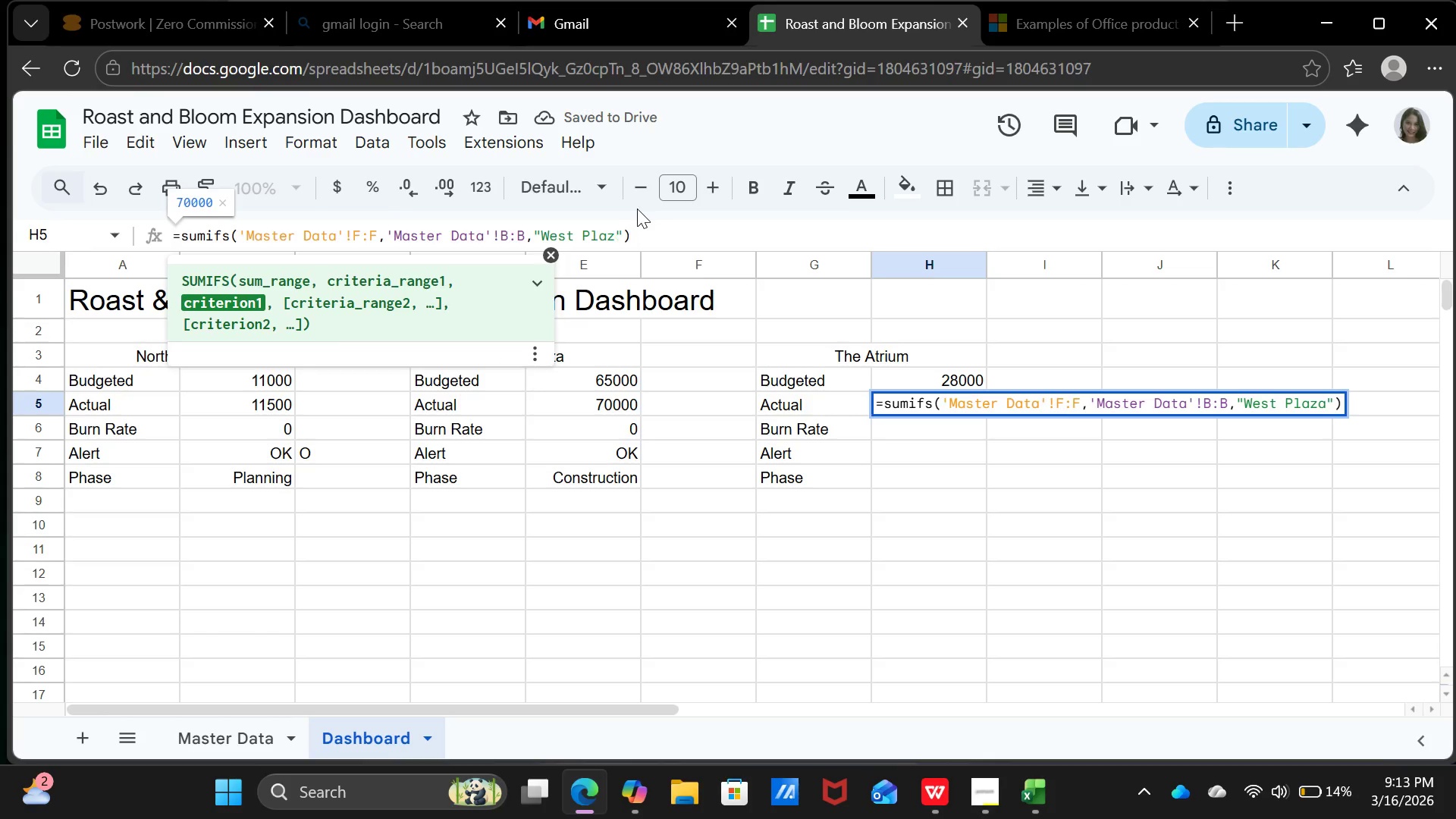 
key(Backspace)
 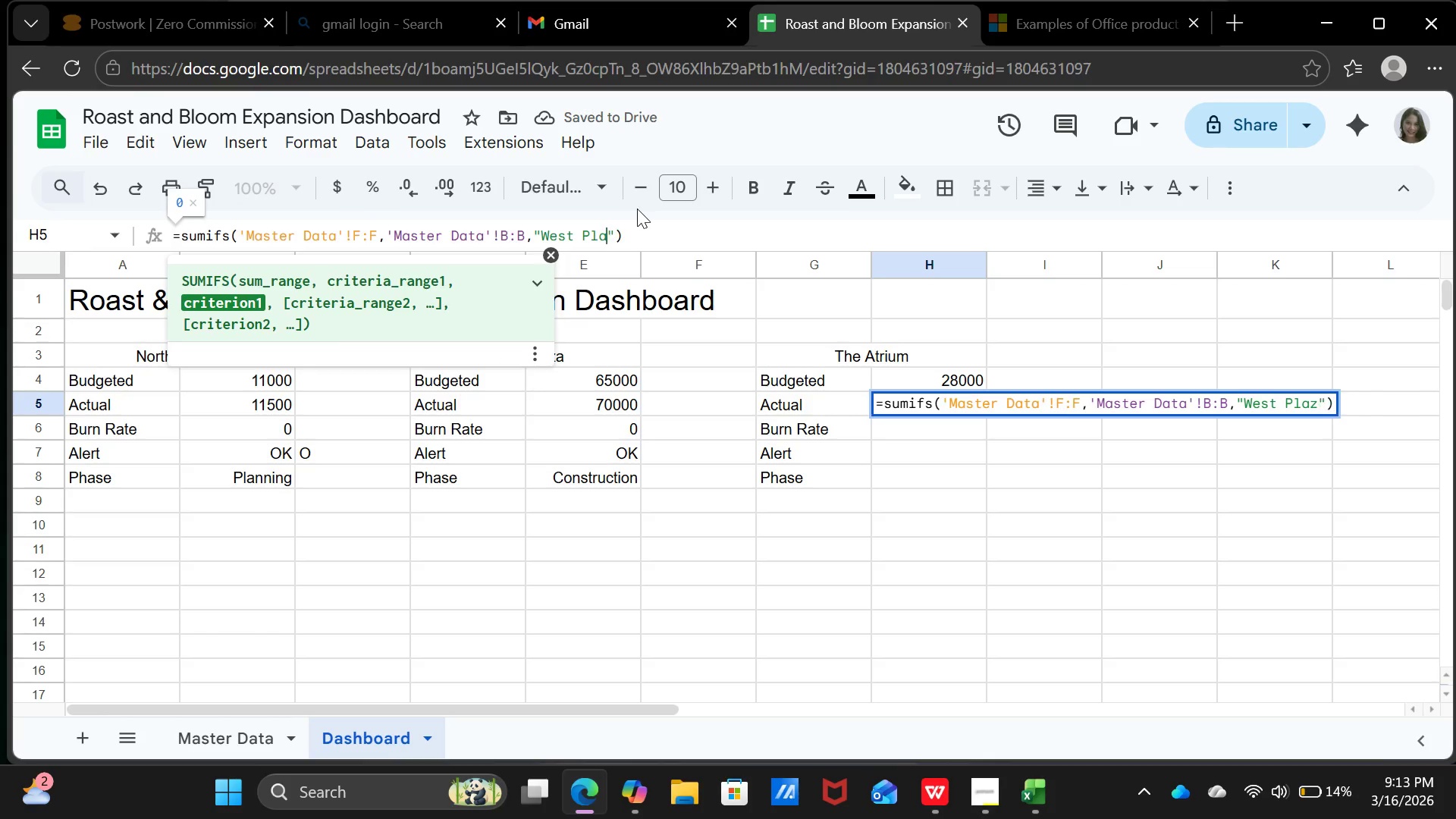 
key(Backspace)
 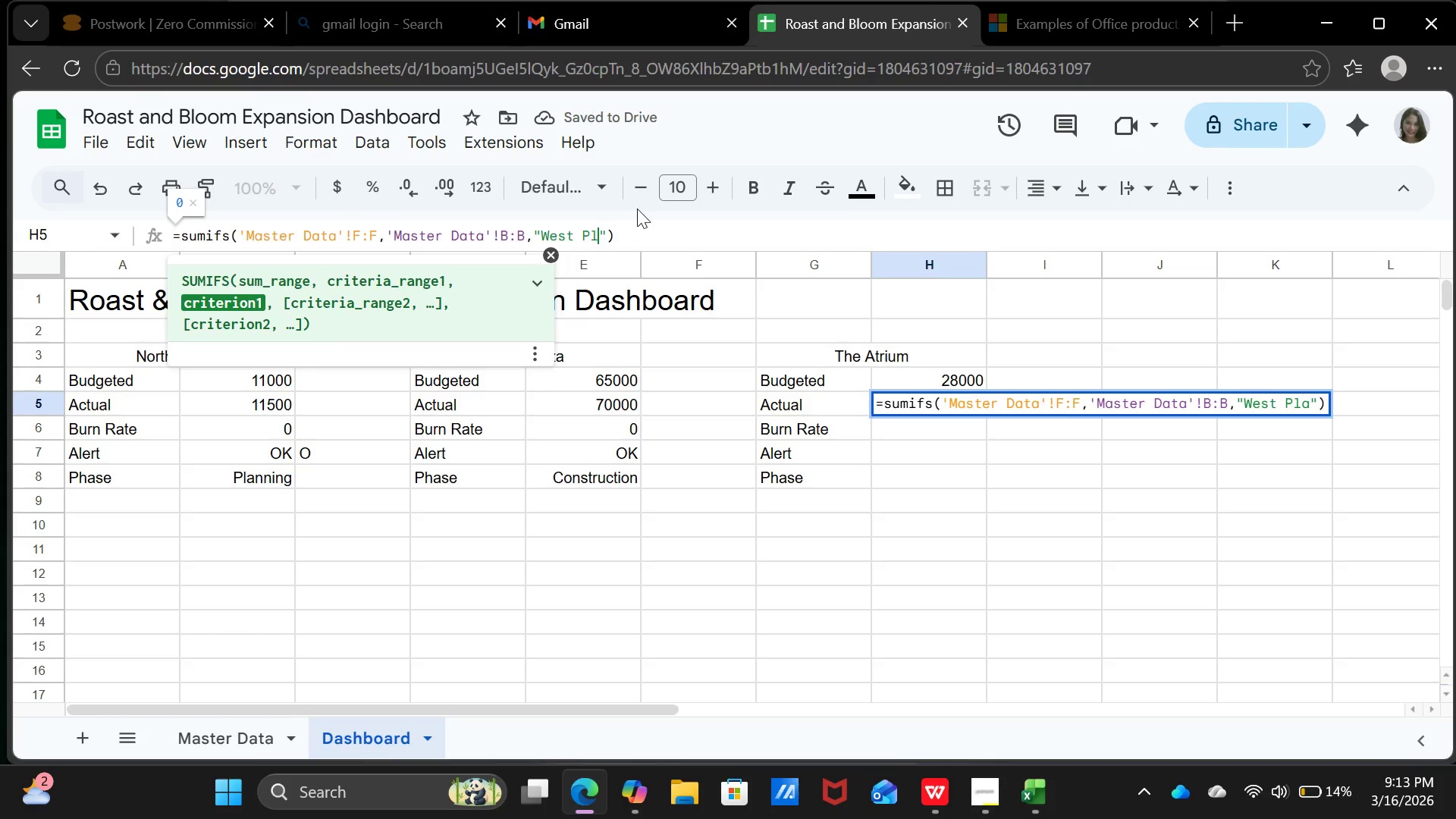 
key(Backspace)
 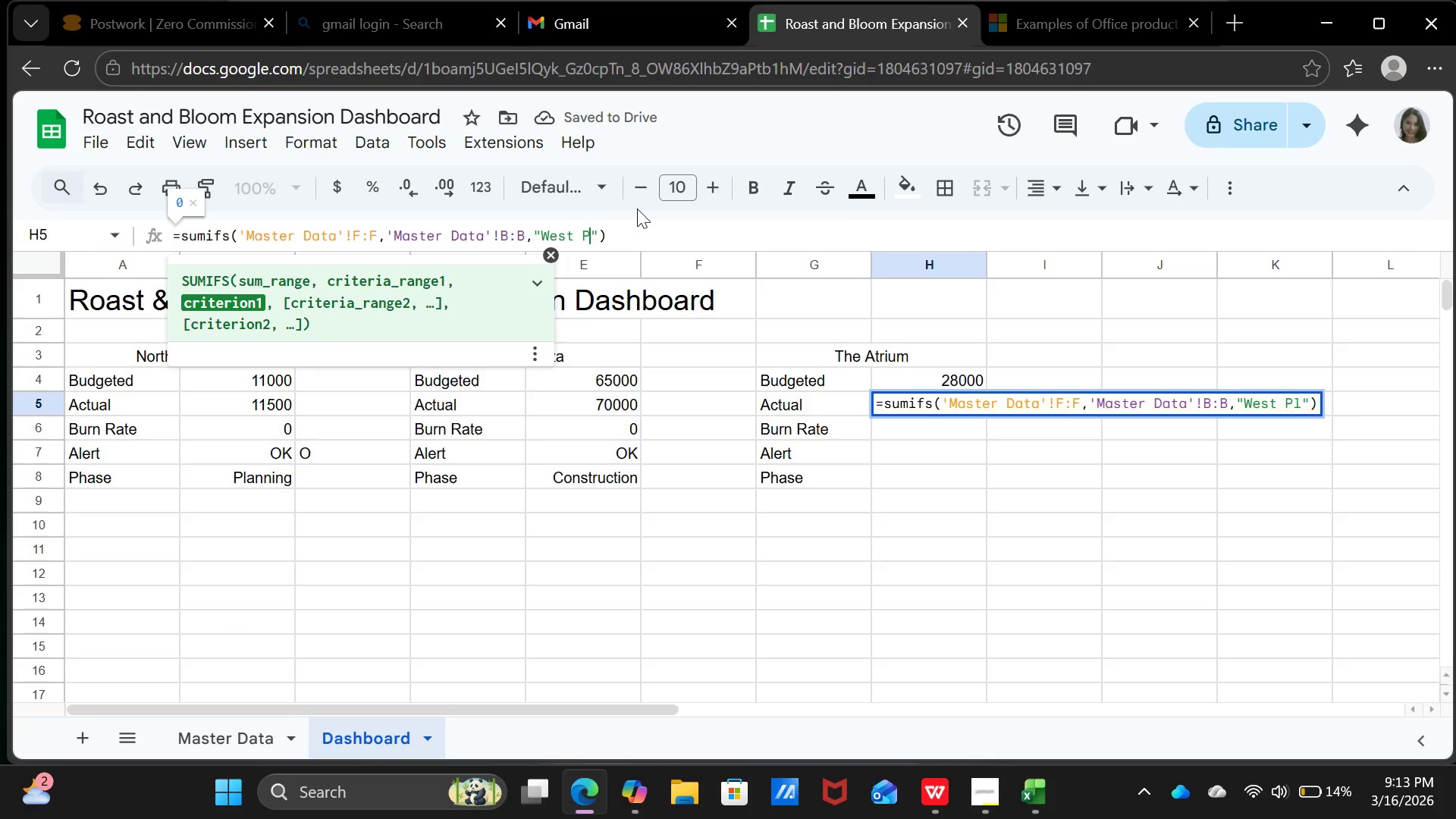 
key(Backspace)
 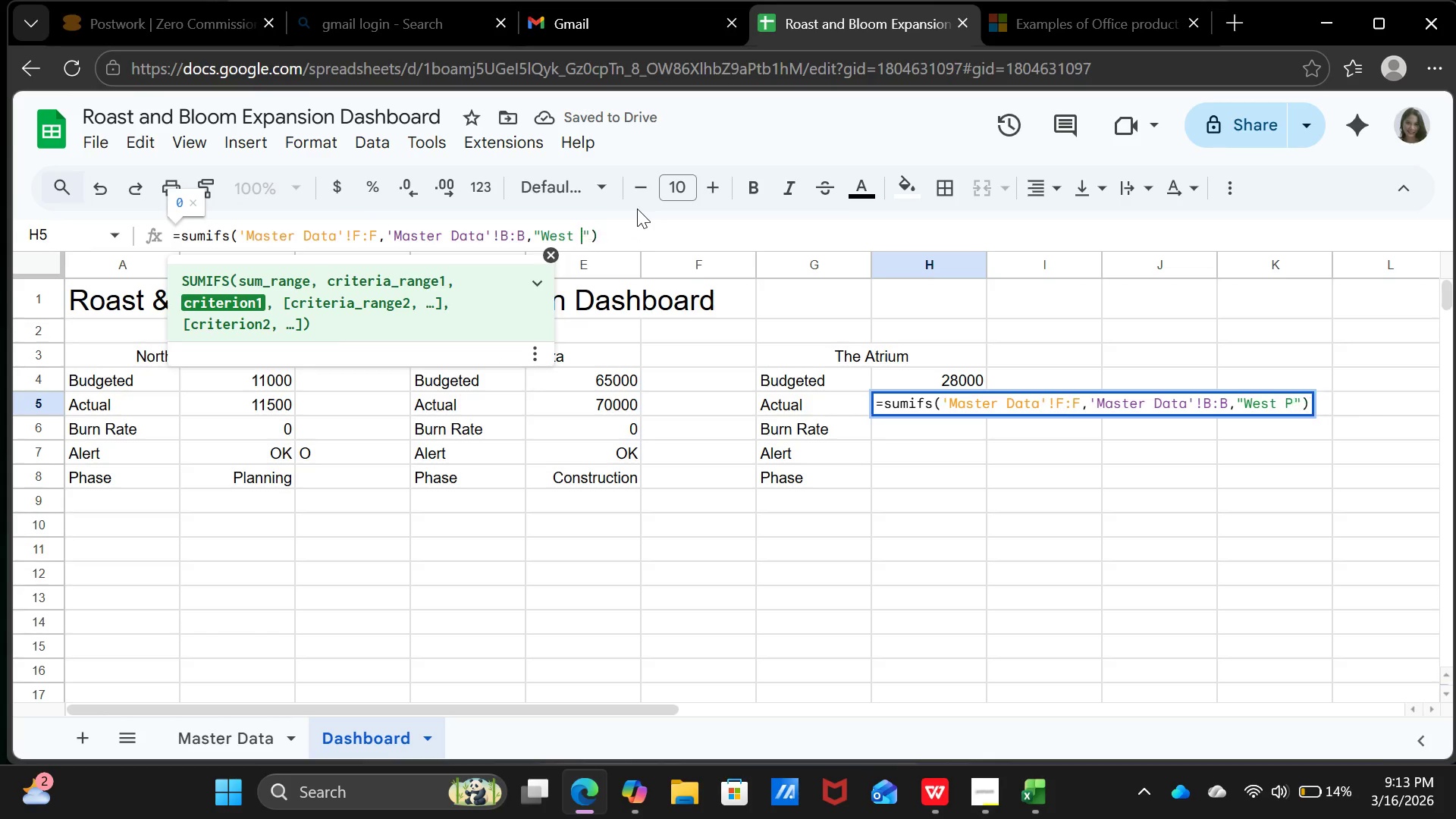 
key(Backspace)
 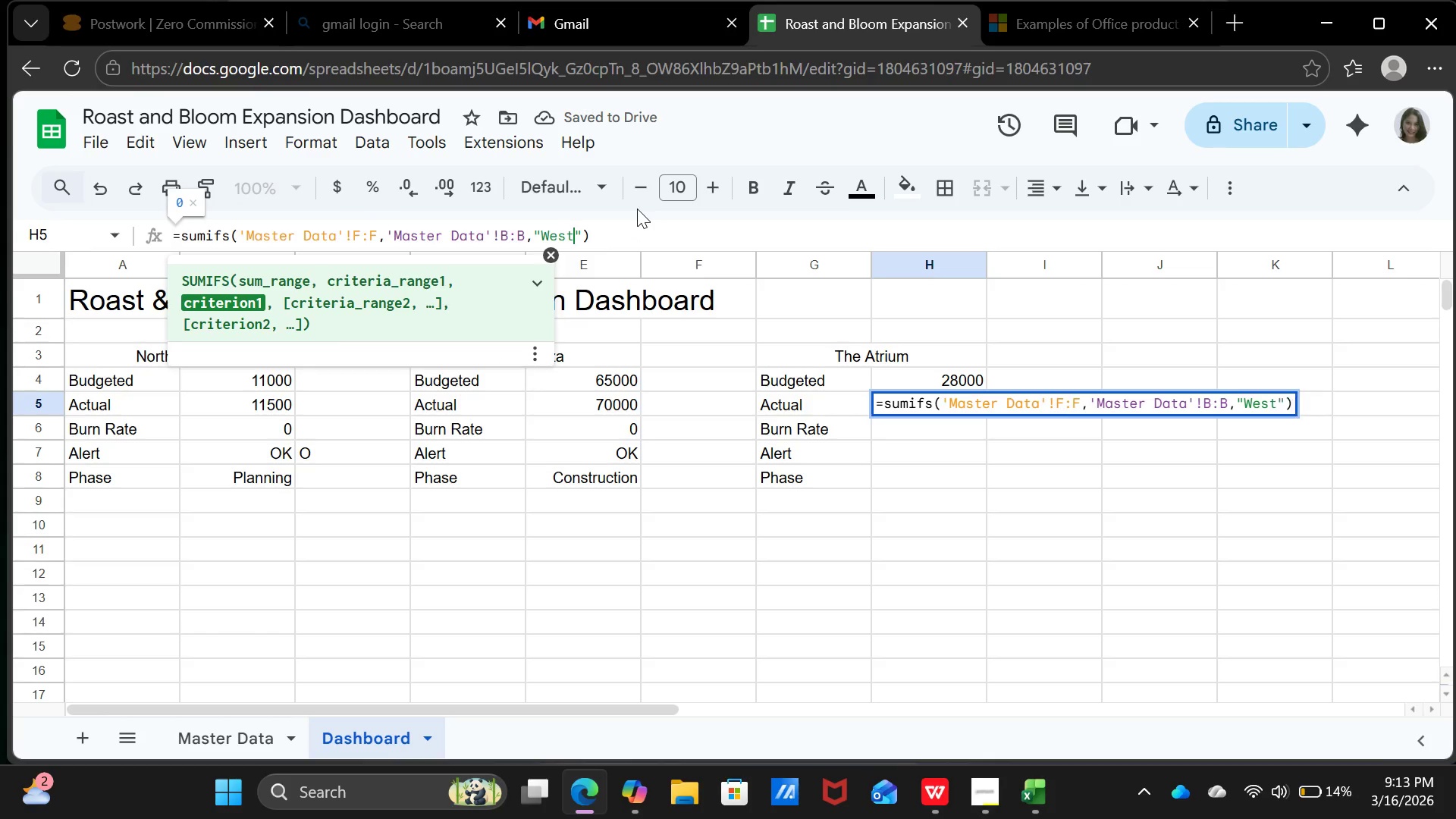 
key(Backspace)
 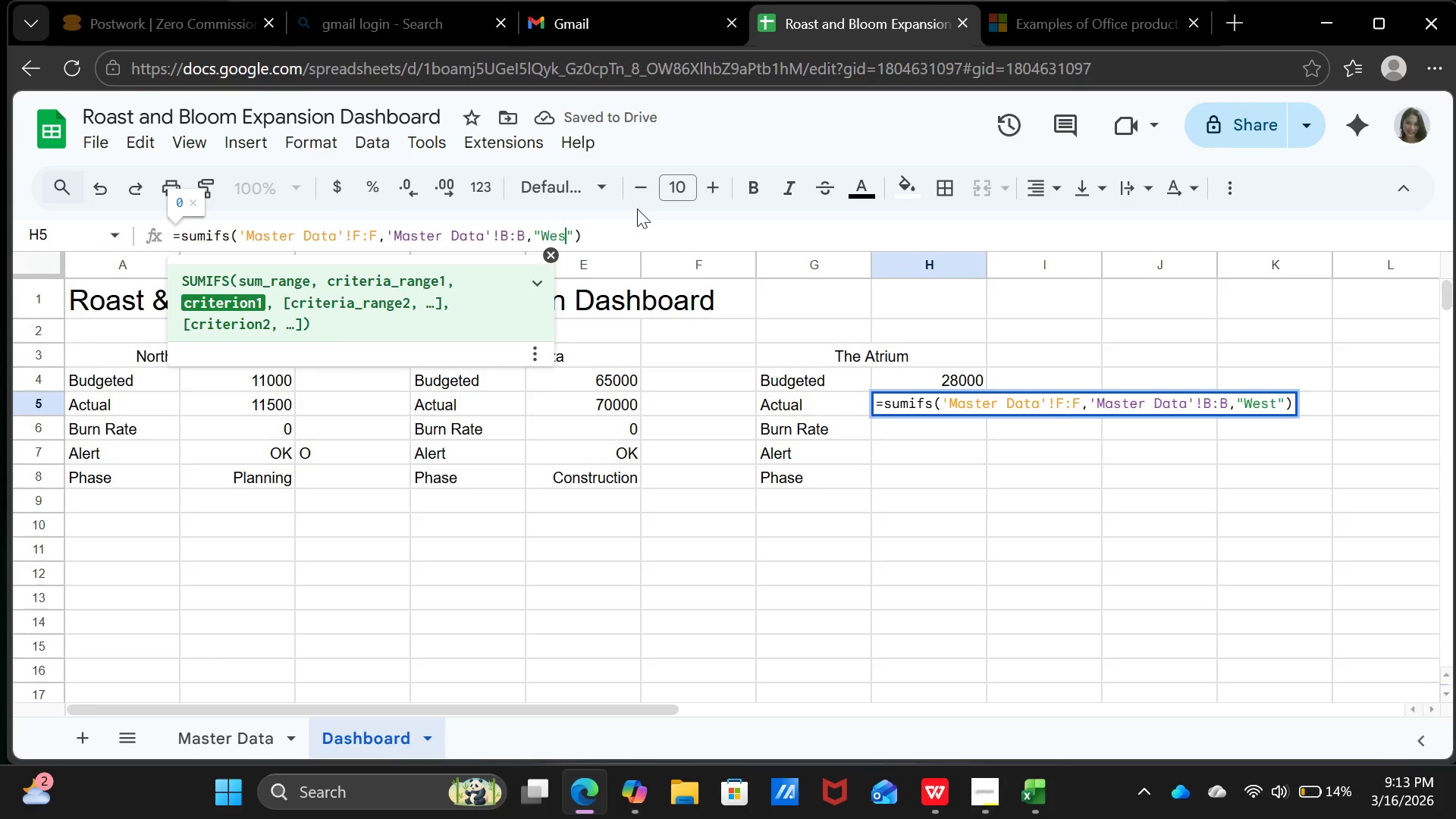 
key(Backspace)
 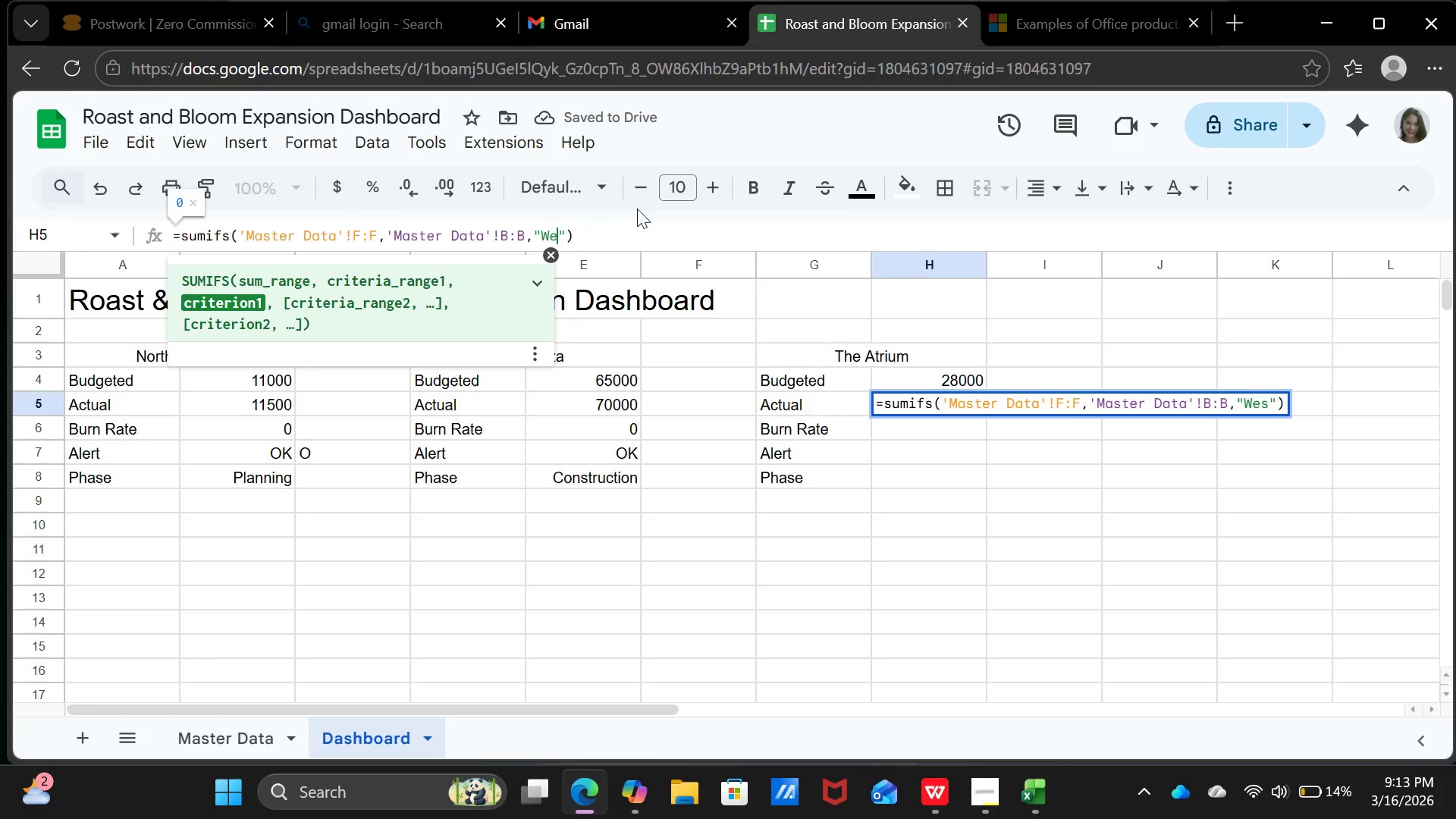 
key(Backspace)
 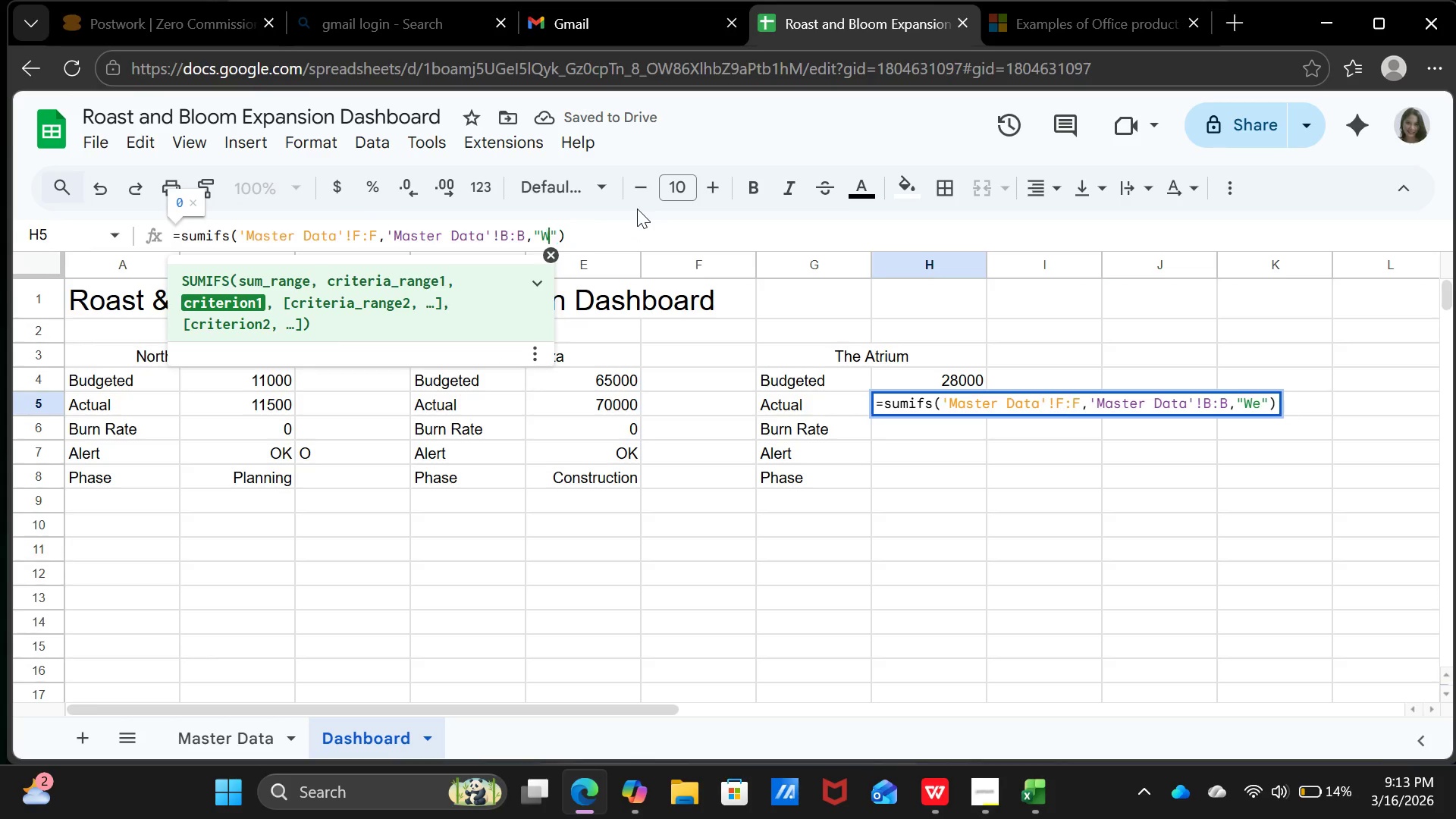 
key(Backspace)
 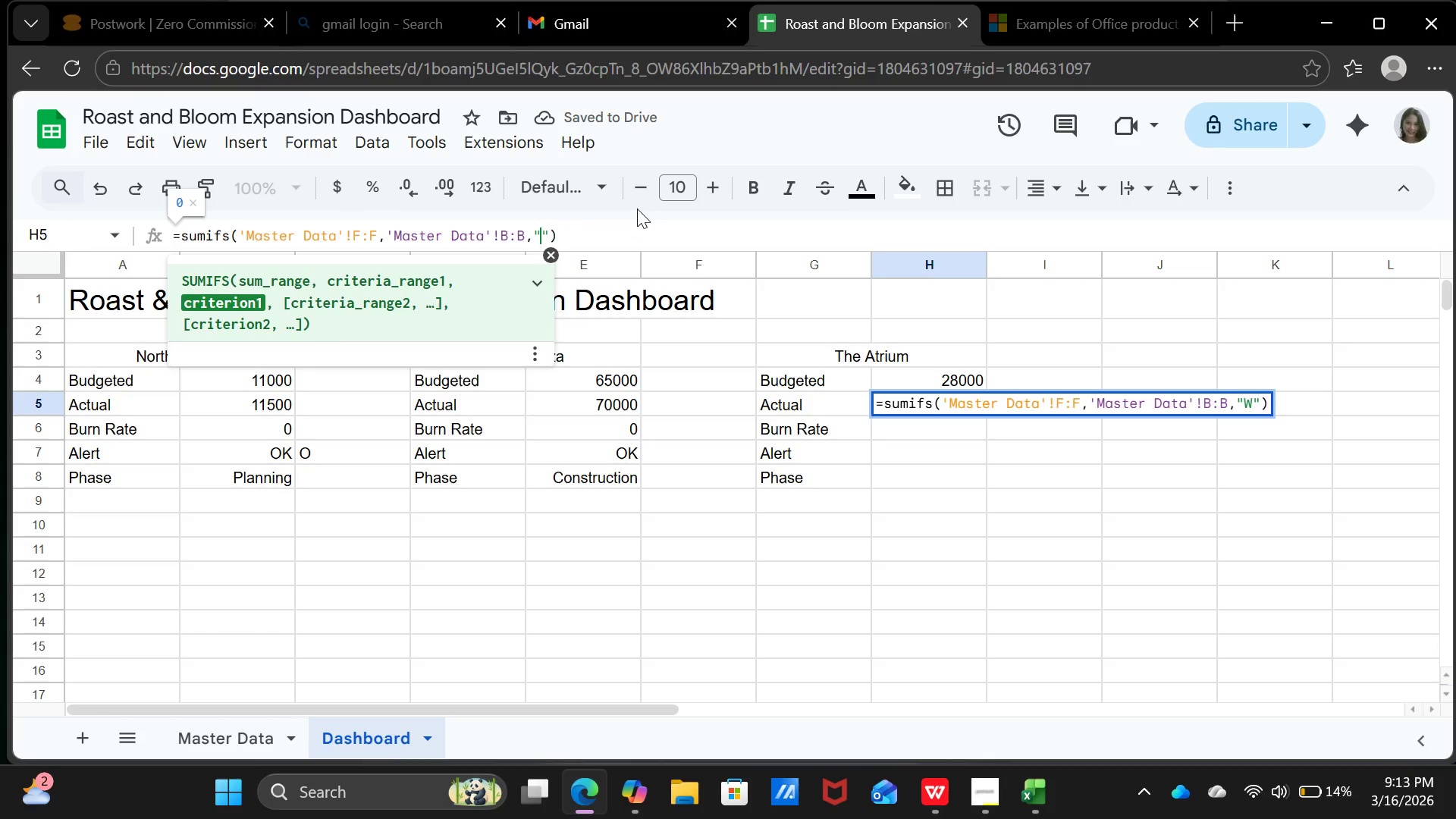 
key(Backspace)
 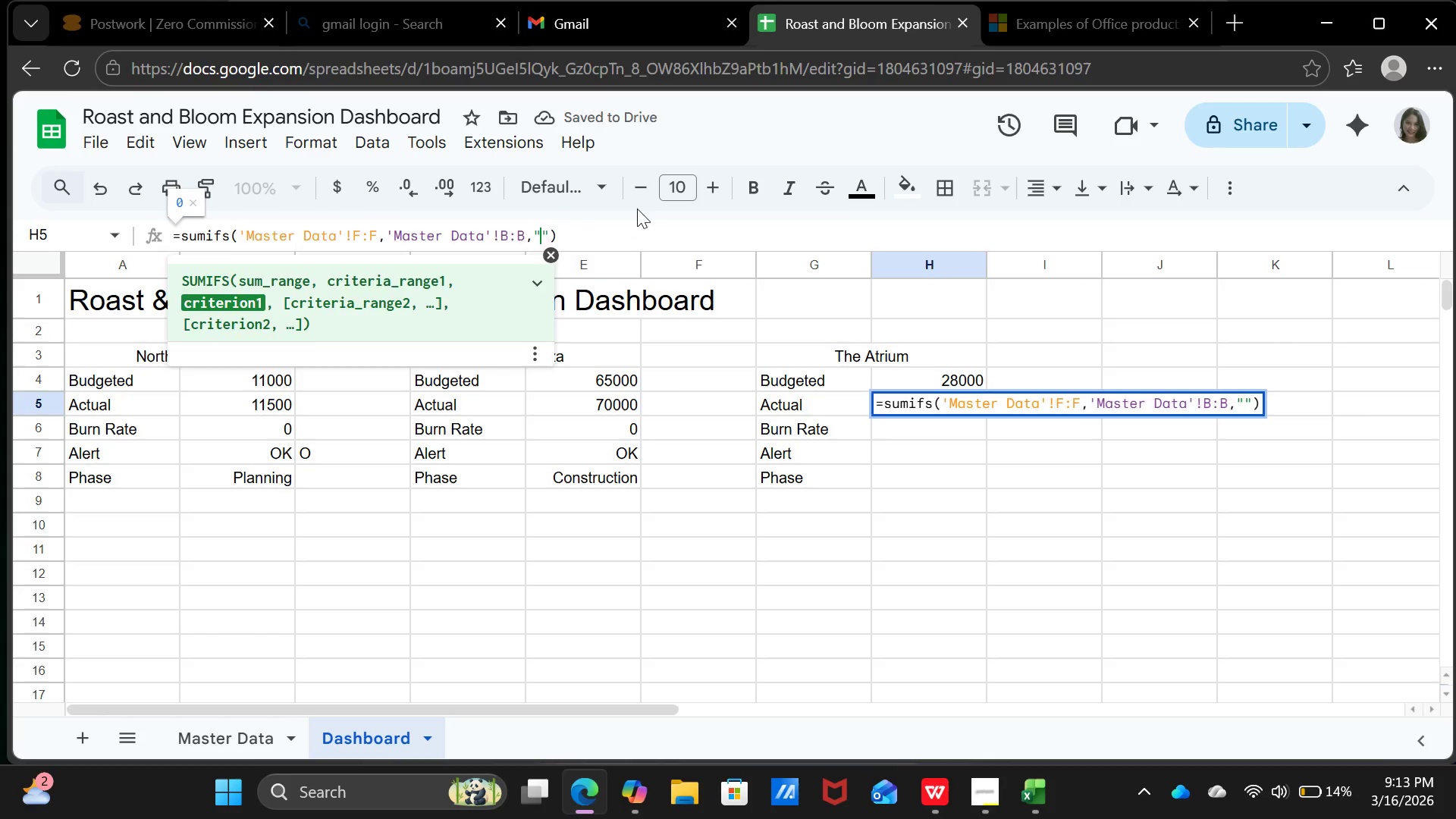 
key(Tab)
 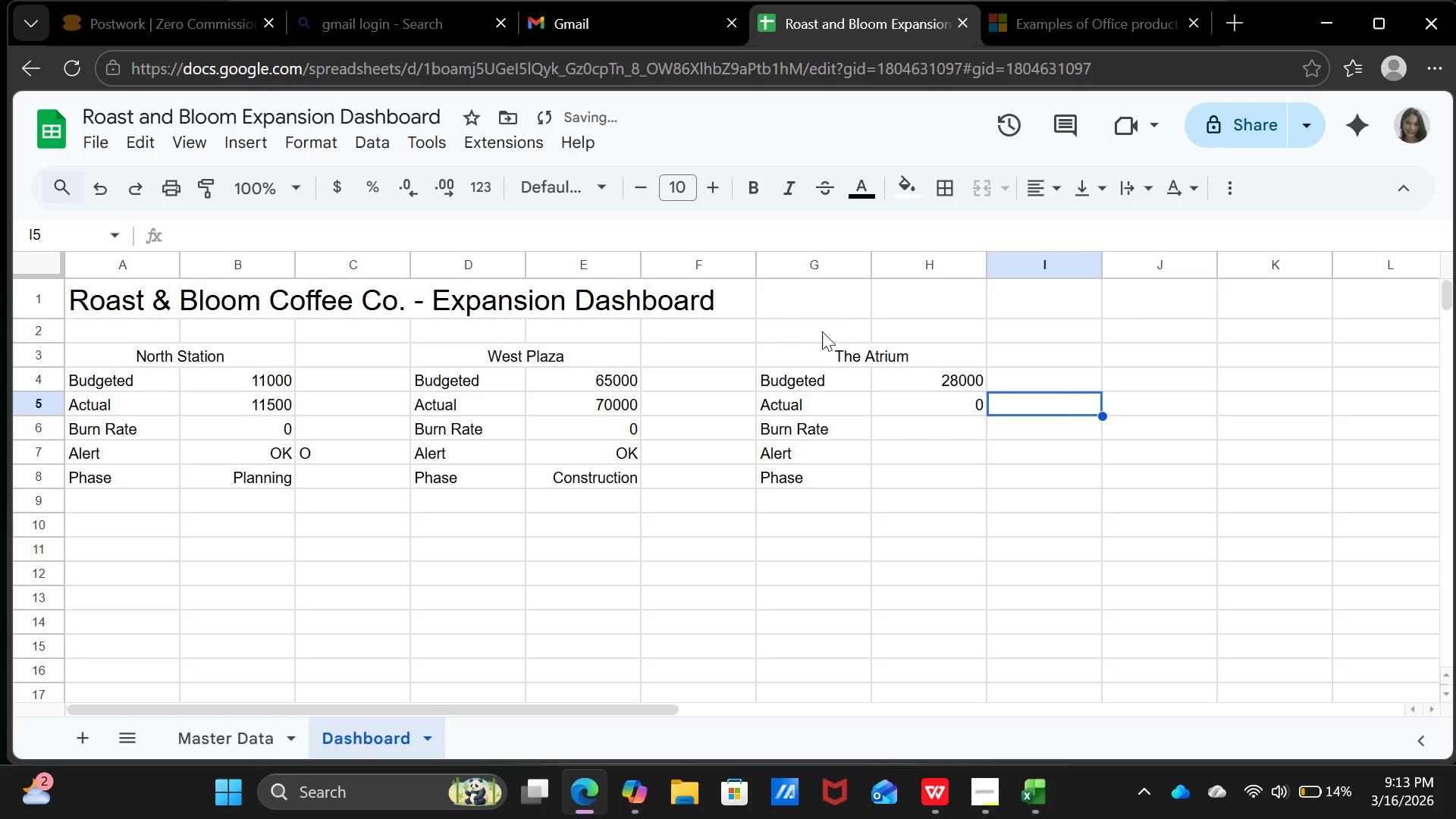 
left_click([886, 390])
 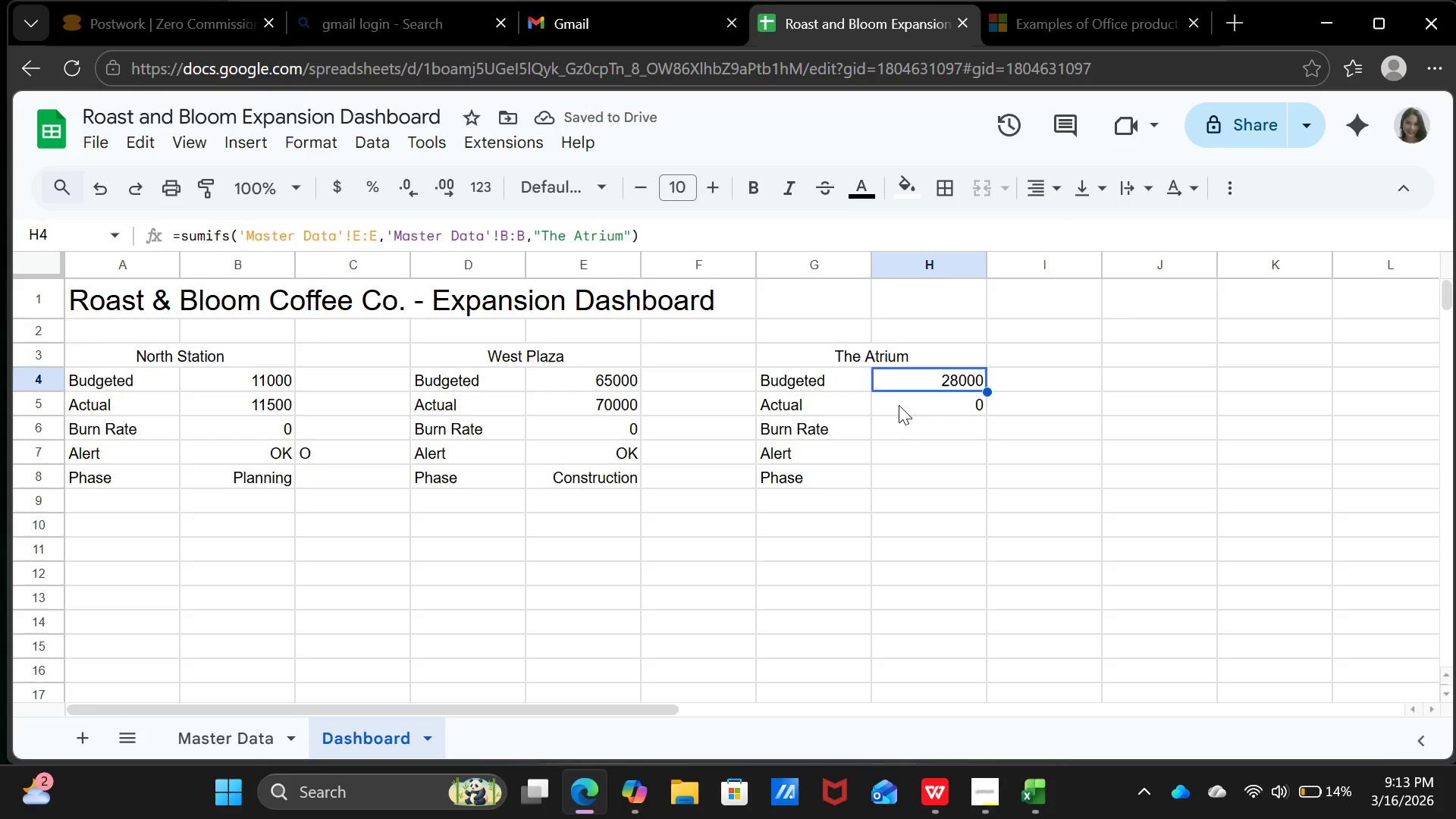 
left_click([899, 405])
 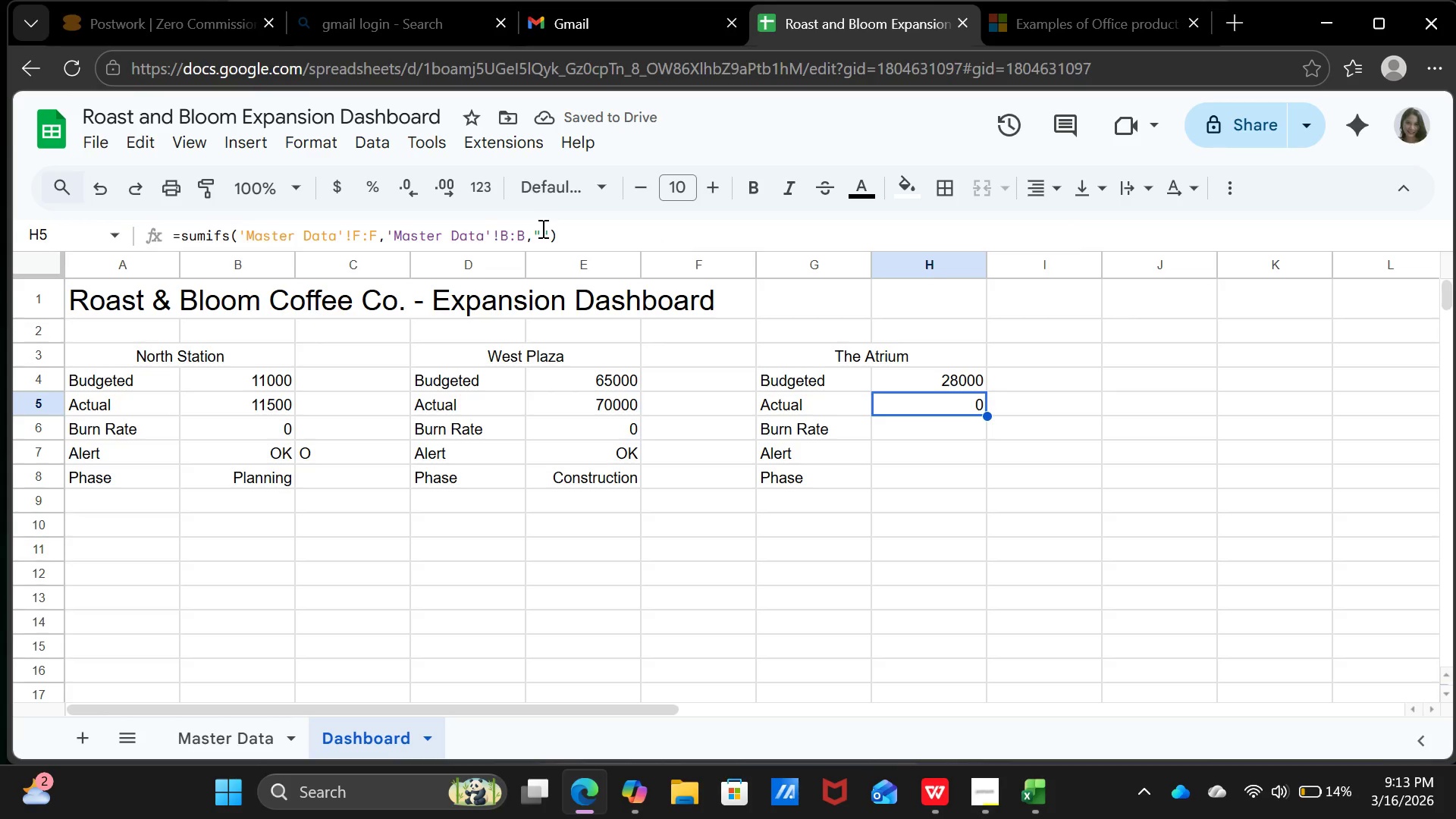 
left_click([539, 230])
 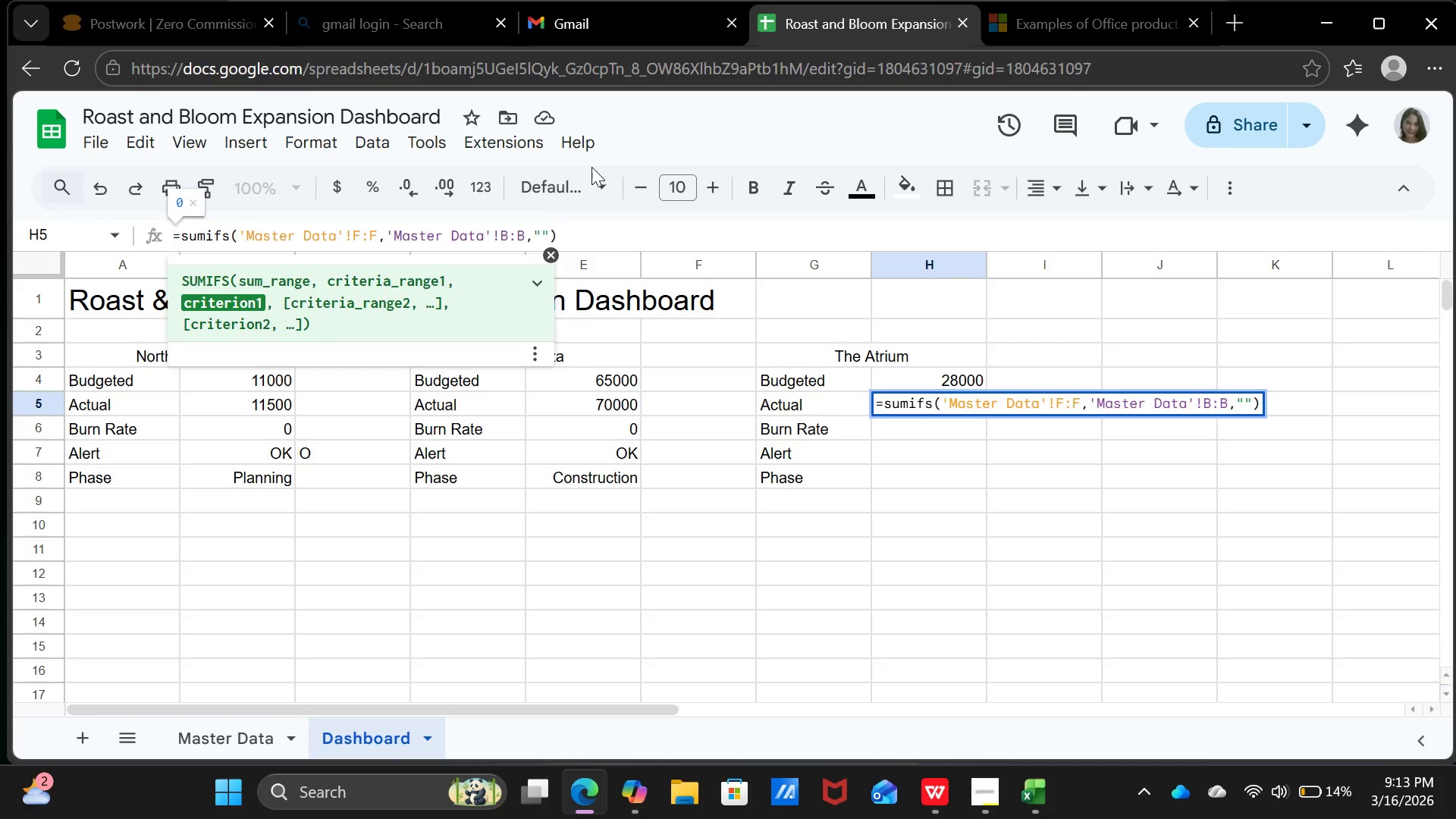 
type(The Atrium)
 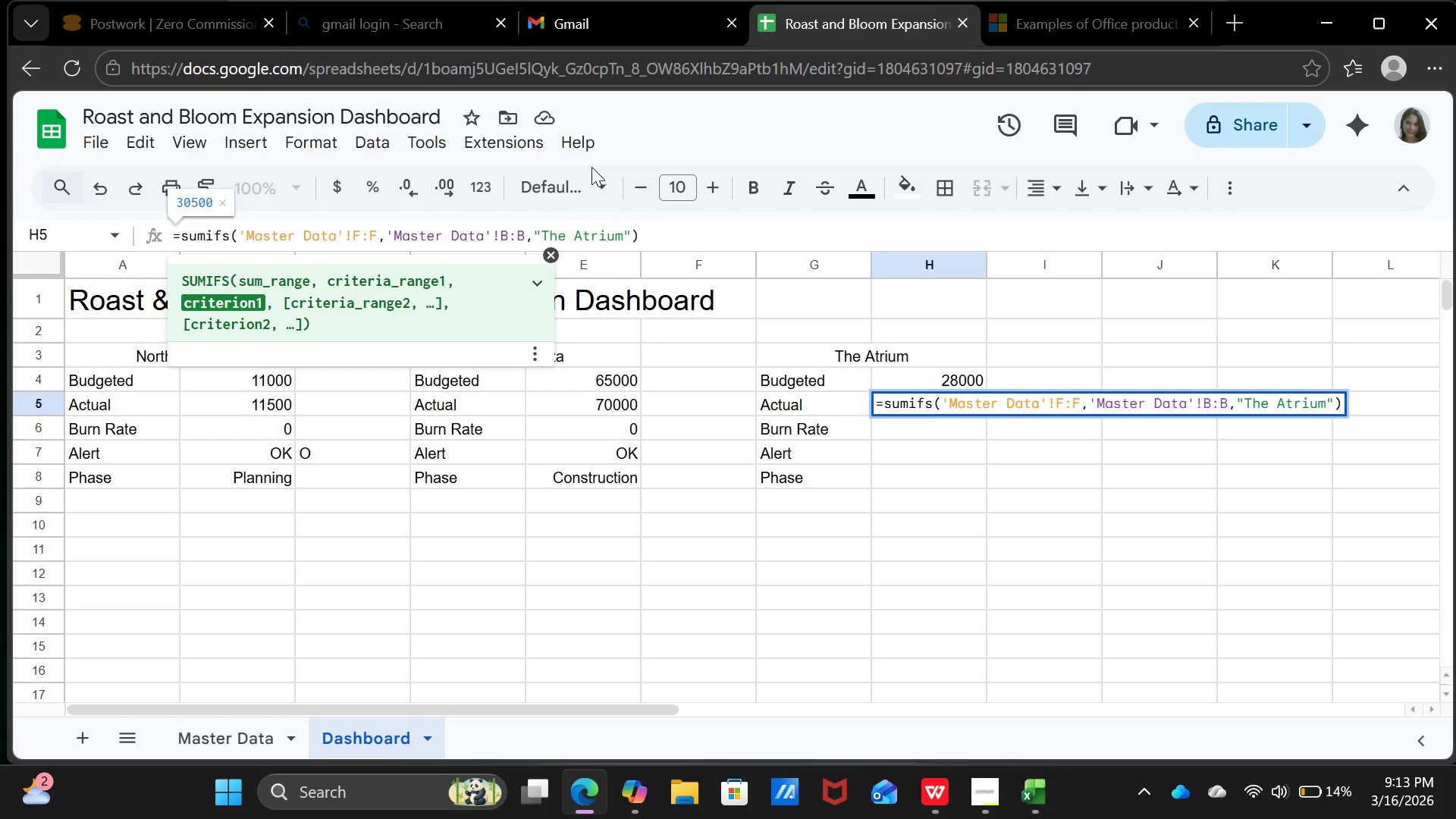 
key(Enter)
 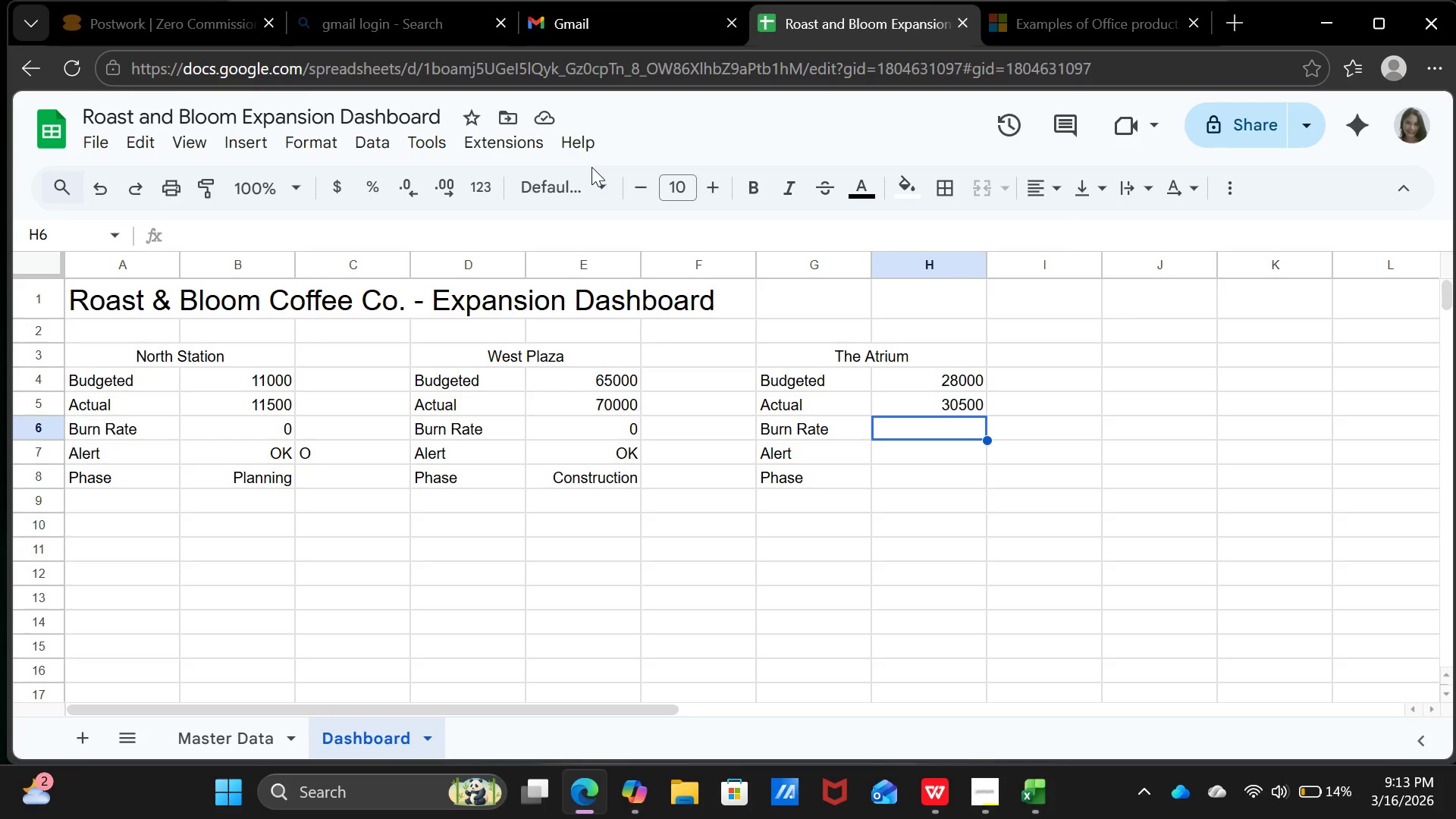 
wait(14.47)
 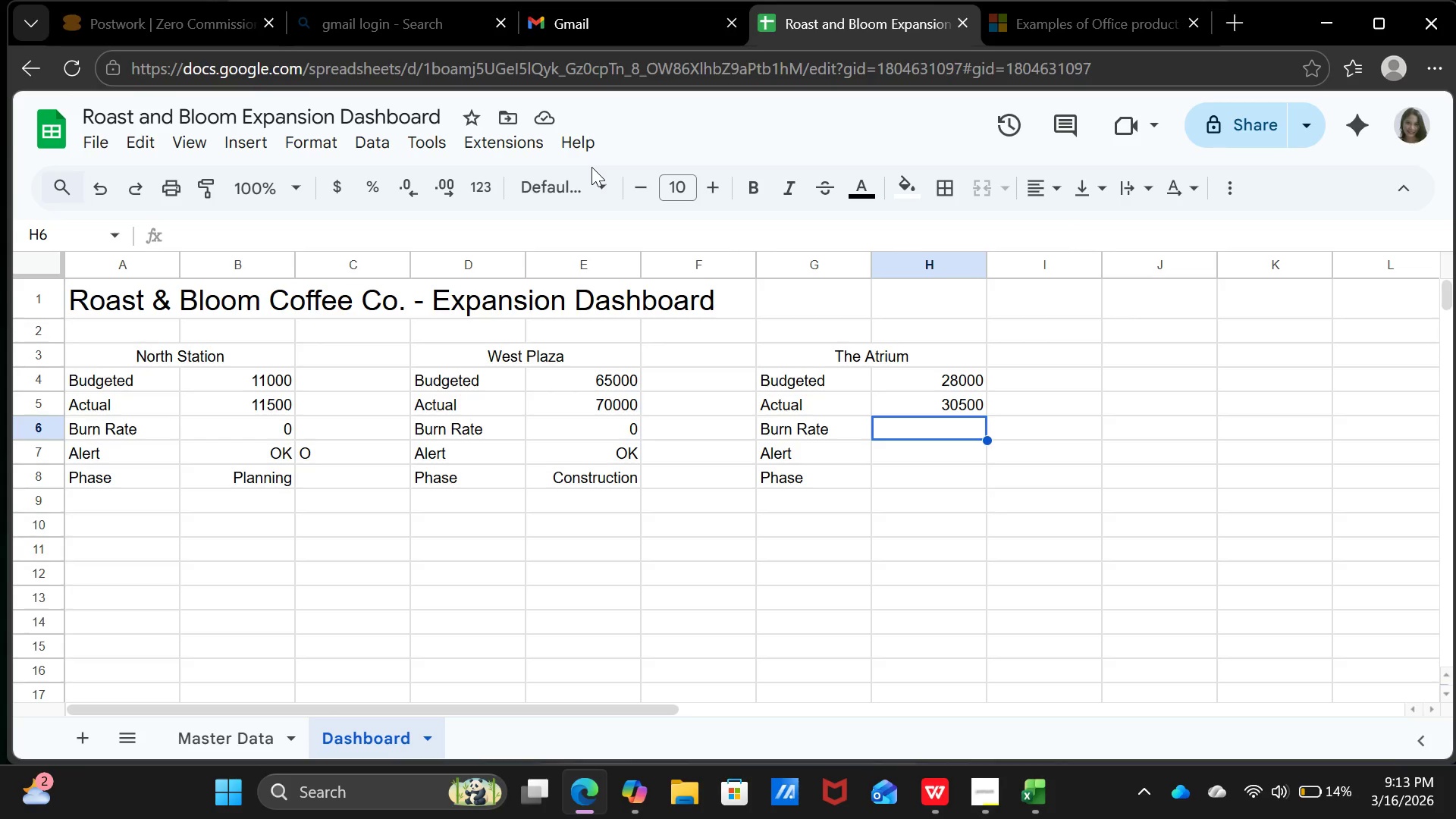 
left_click([627, 416])
 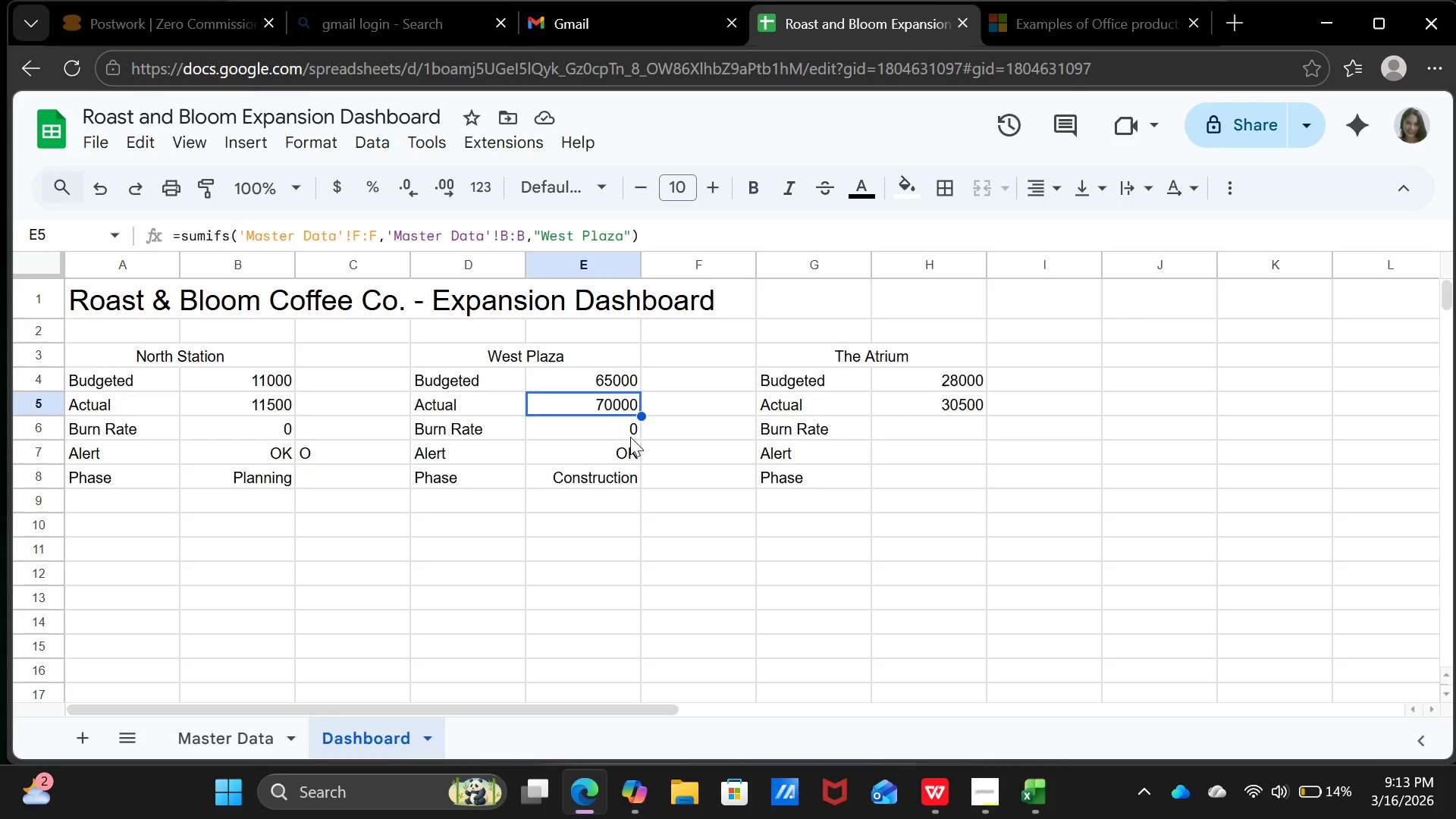 
left_click([625, 419])
 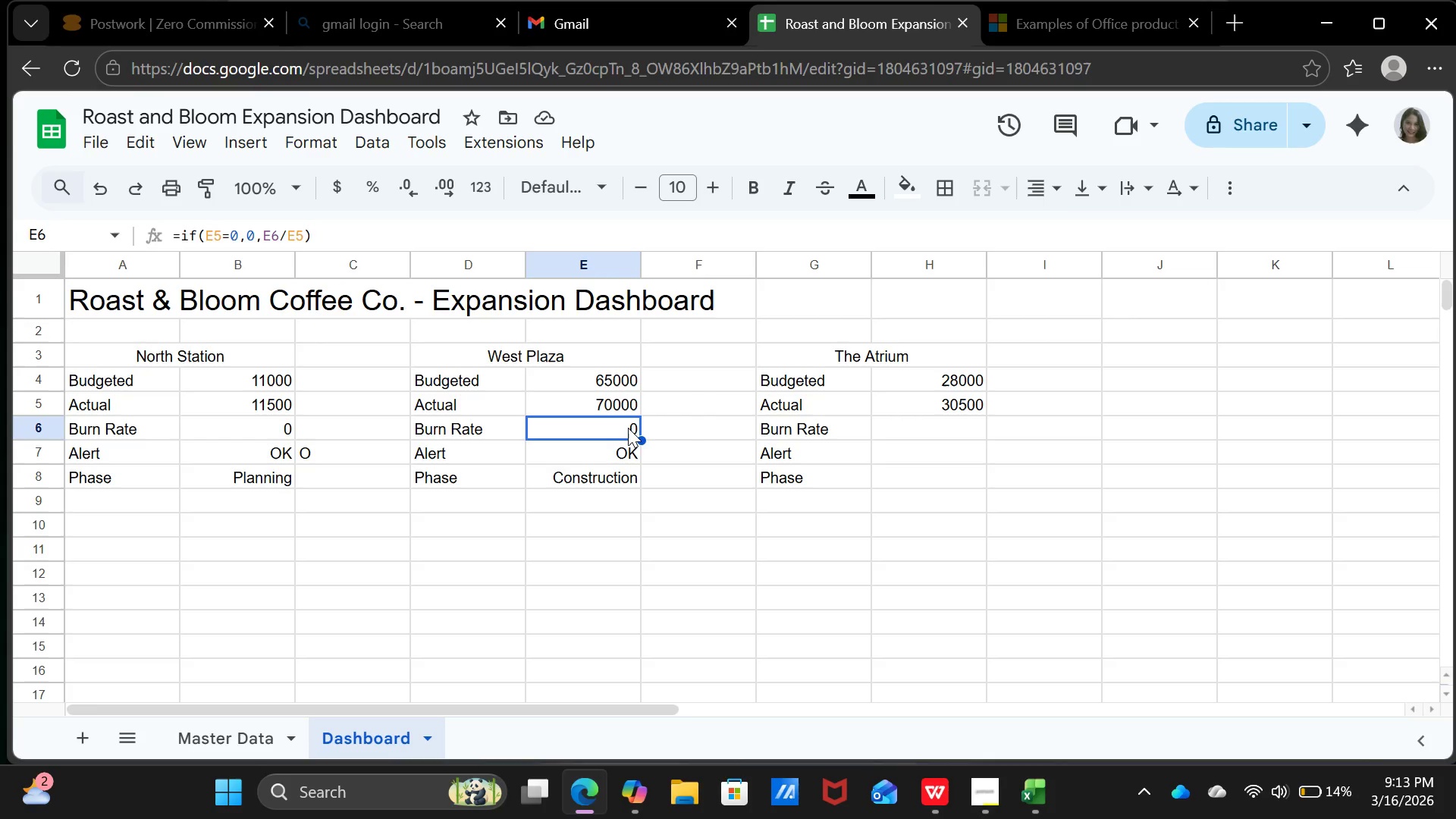 
left_click([628, 428])
 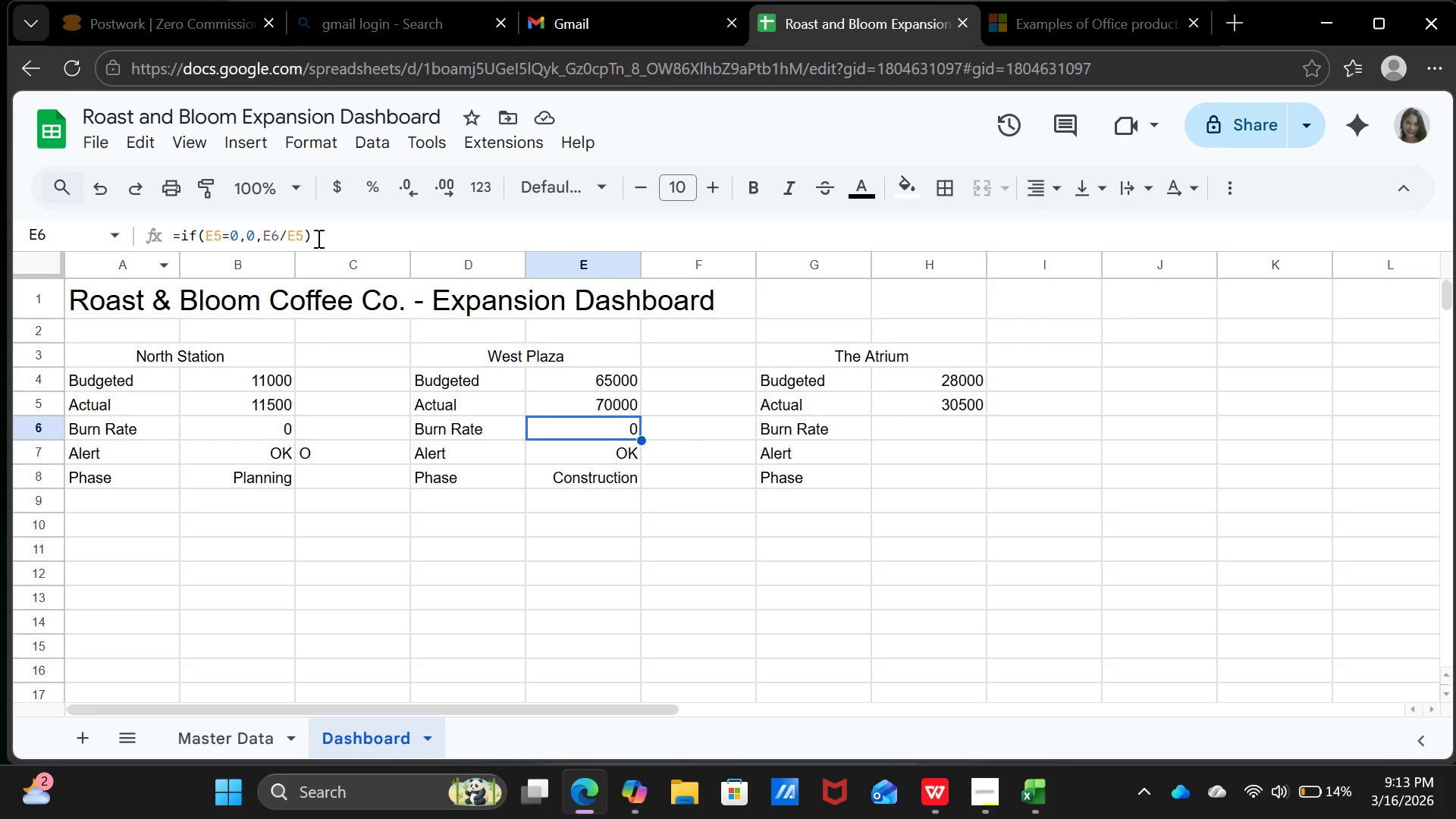 
left_click_drag(start_coordinate=[317, 236], to_coordinate=[174, 235])
 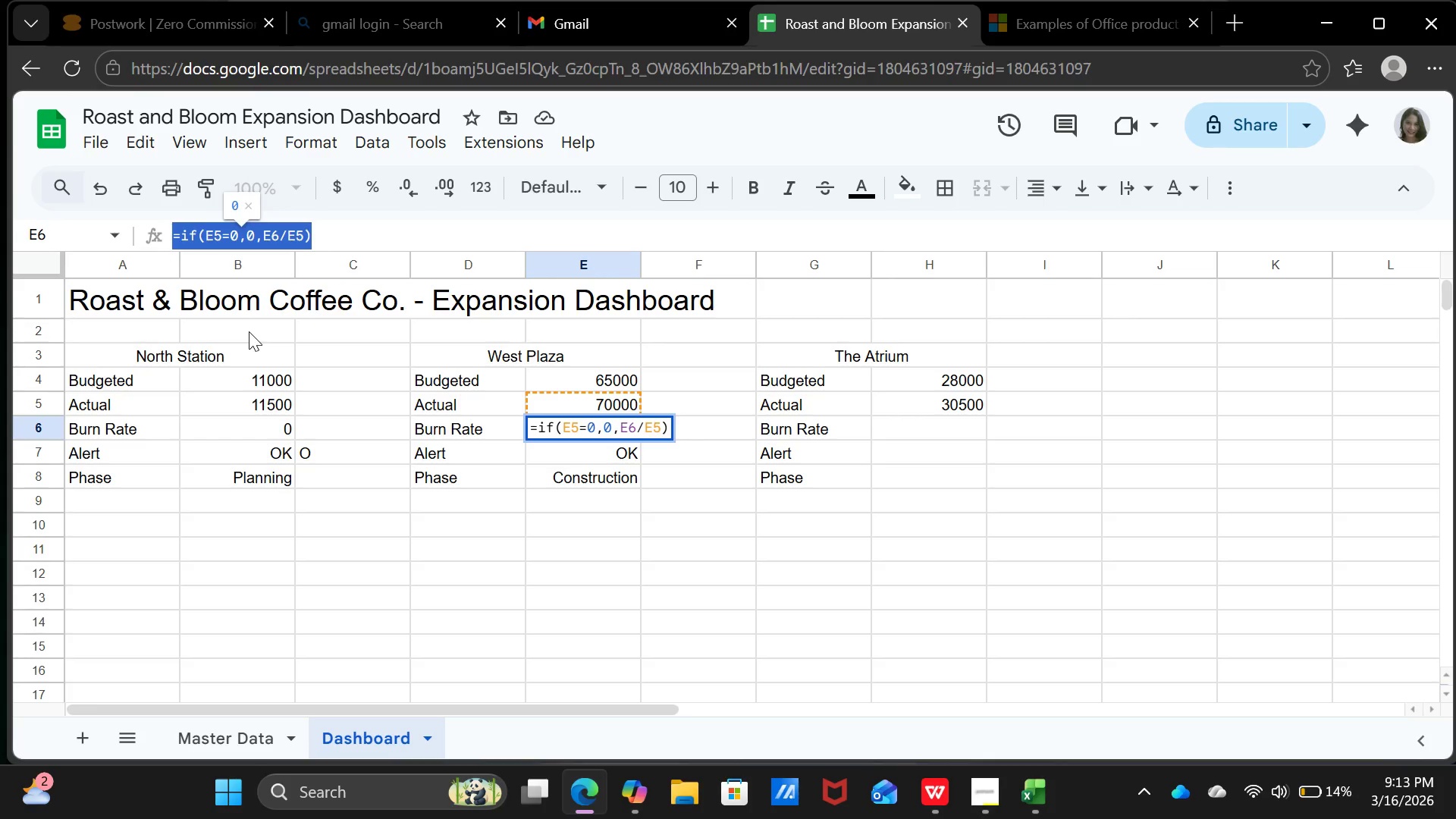 
key(Control+C)
 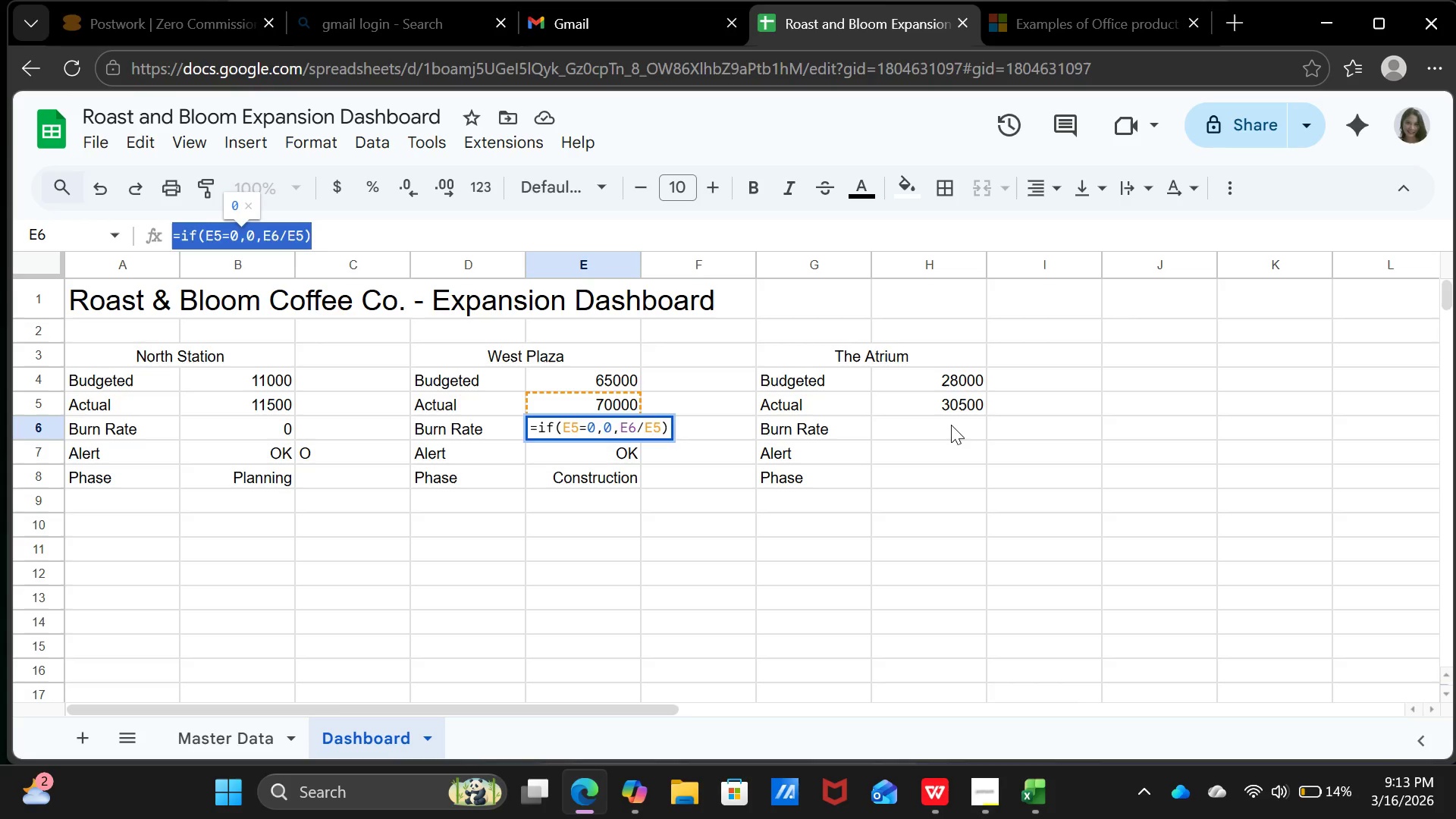 
left_click([951, 425])
 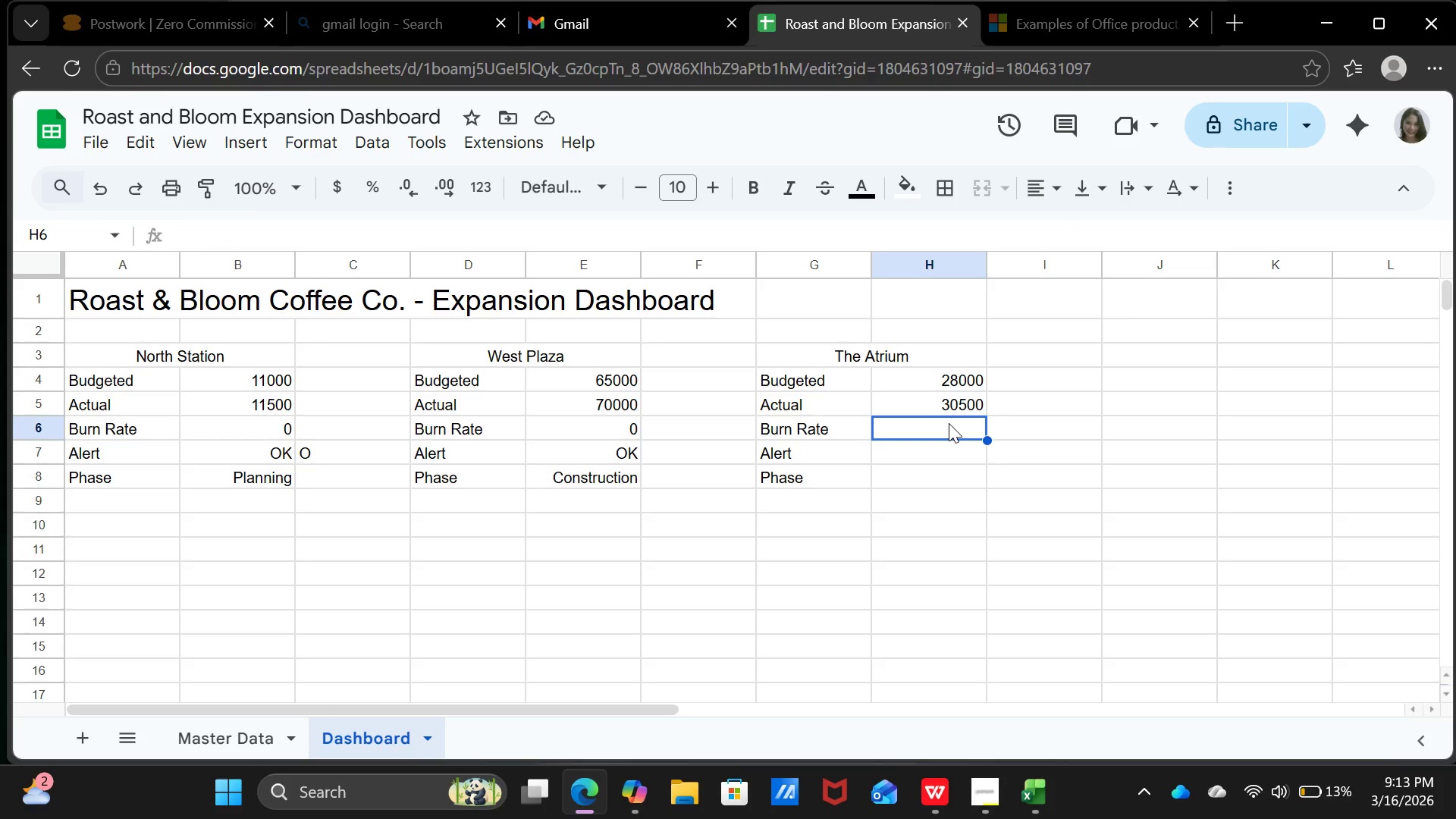 
wait(10.14)
 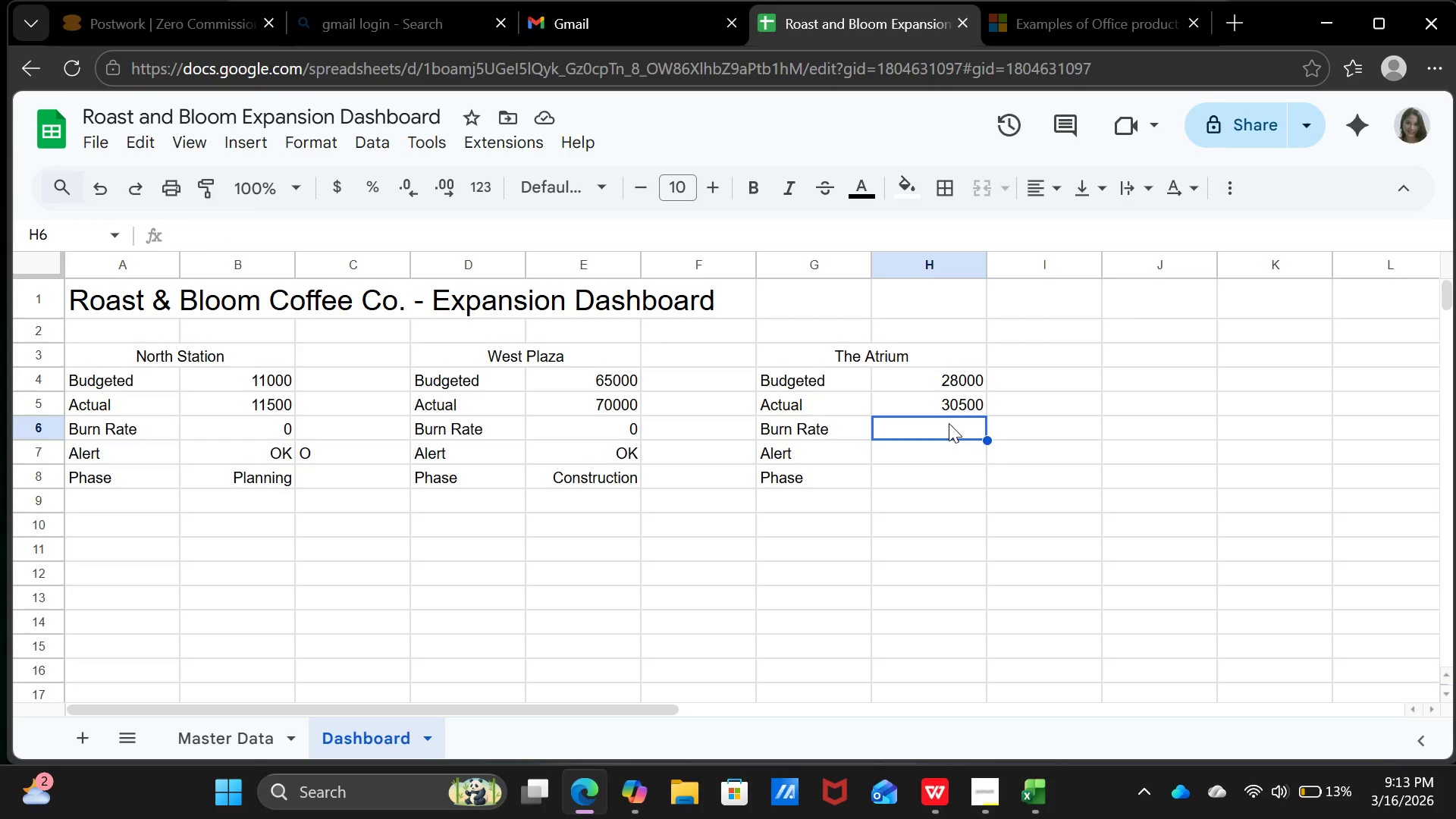 
key(Control+ControlLeft)
 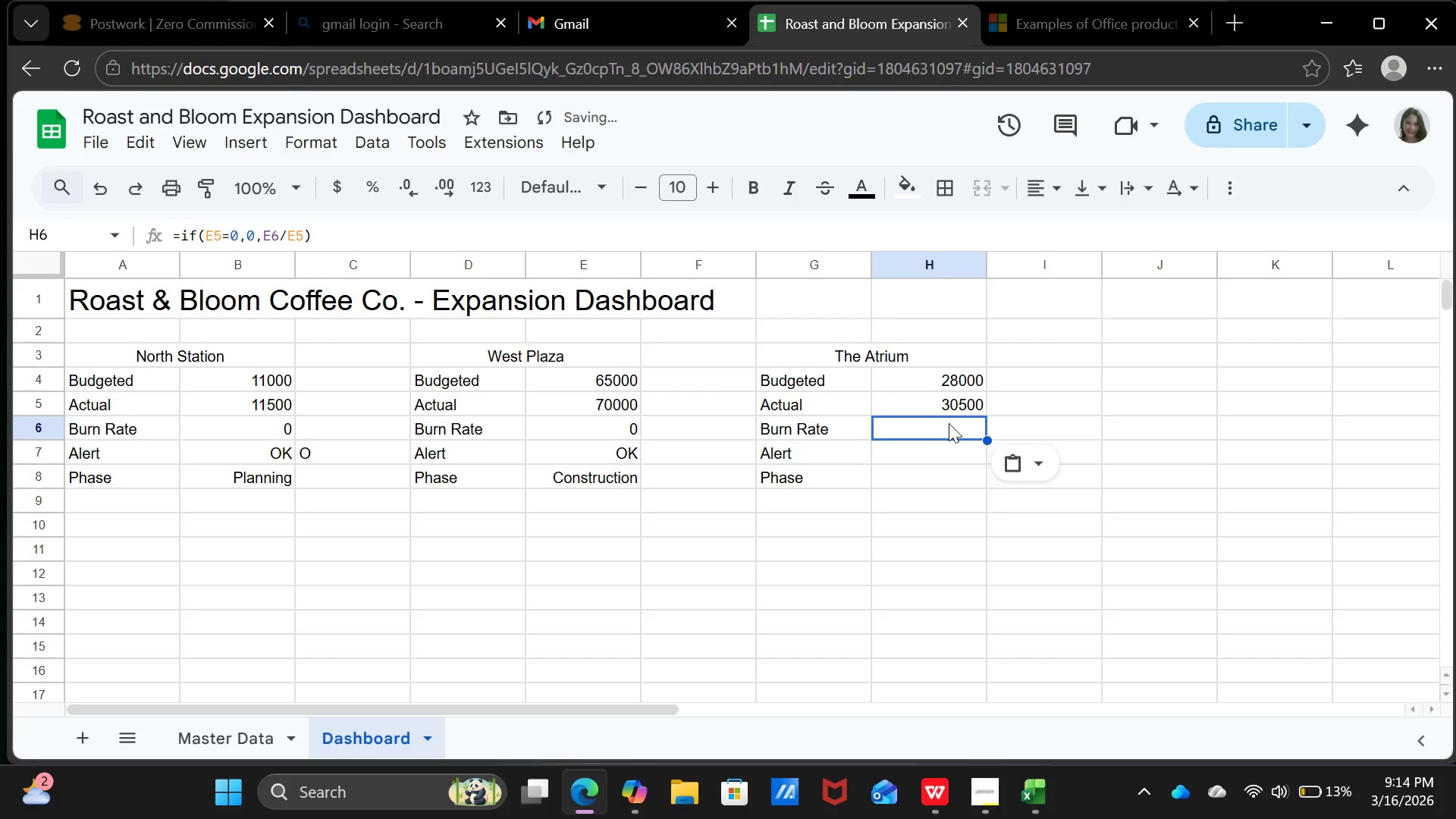 
key(Control+V)
 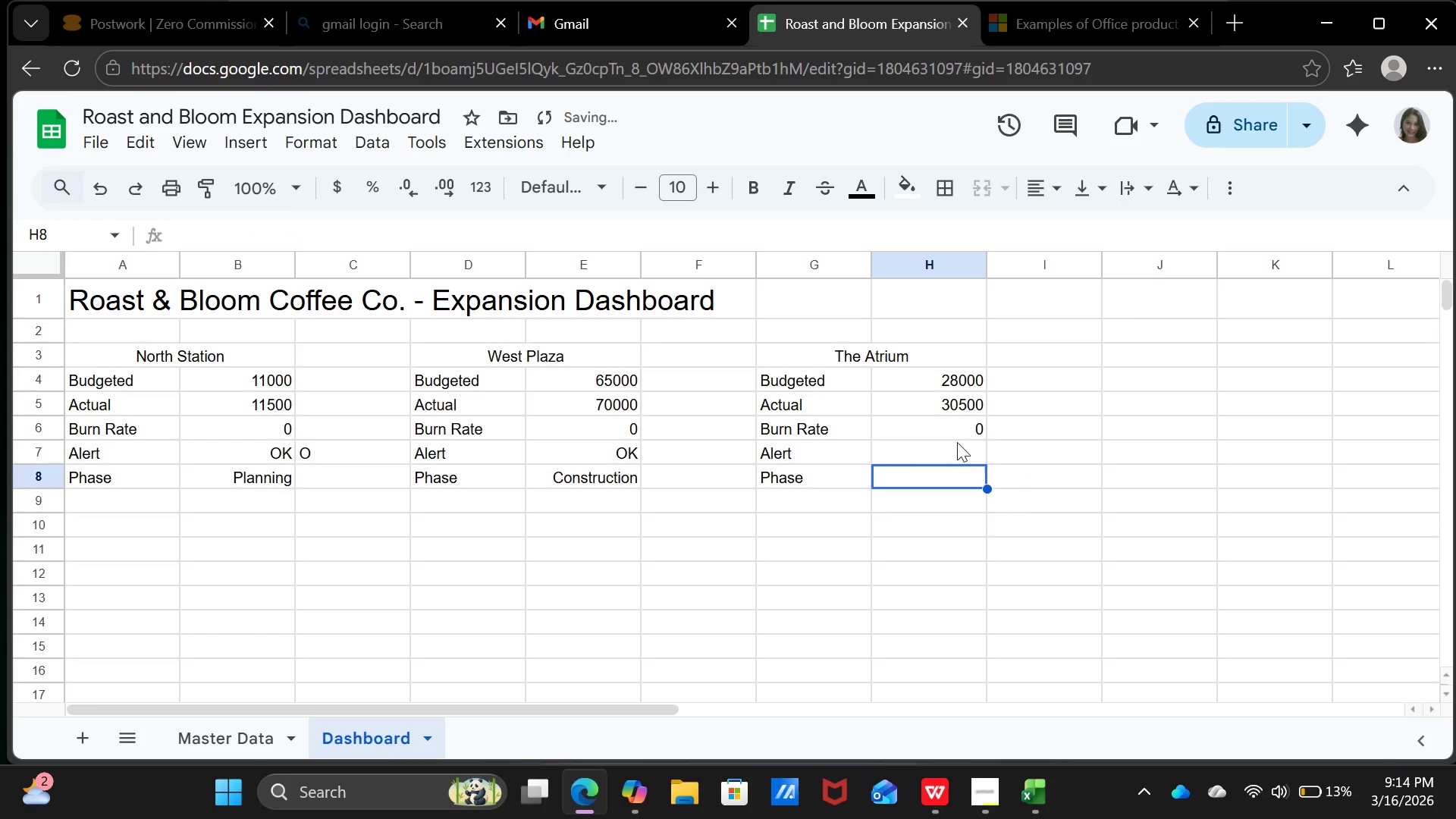 
double_click([954, 428])
 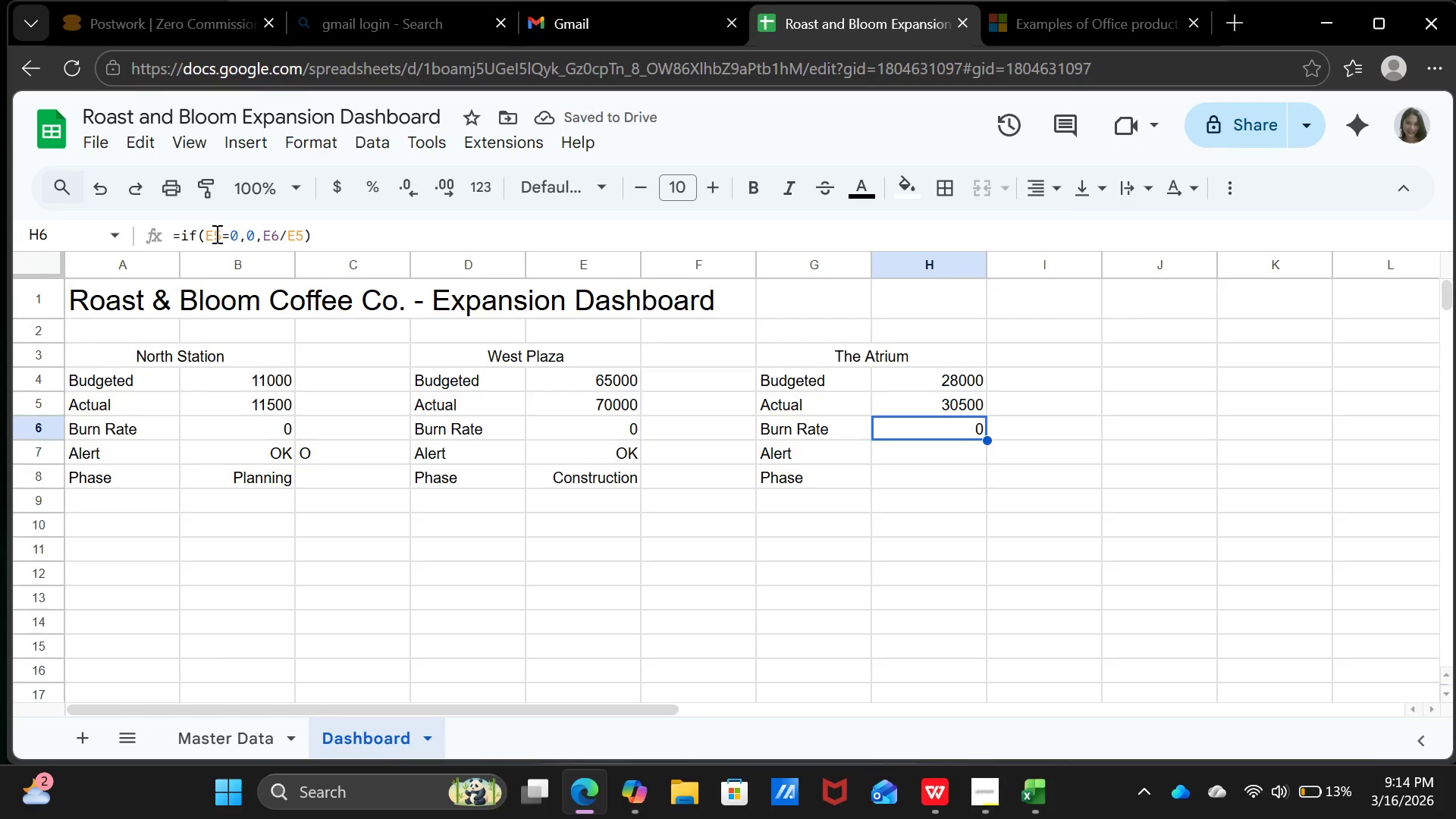 
left_click([215, 234])
 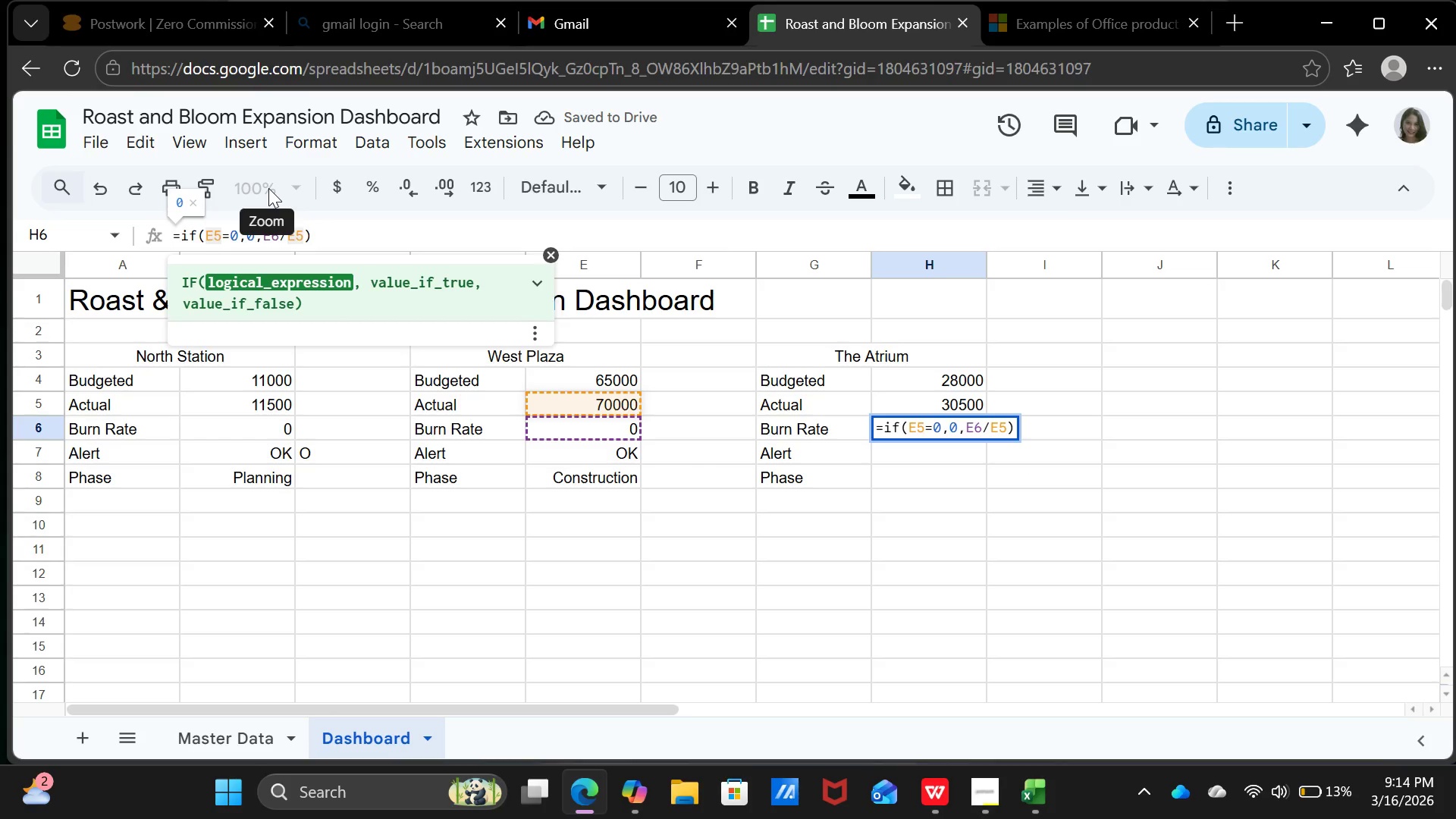 
key(Backspace)
 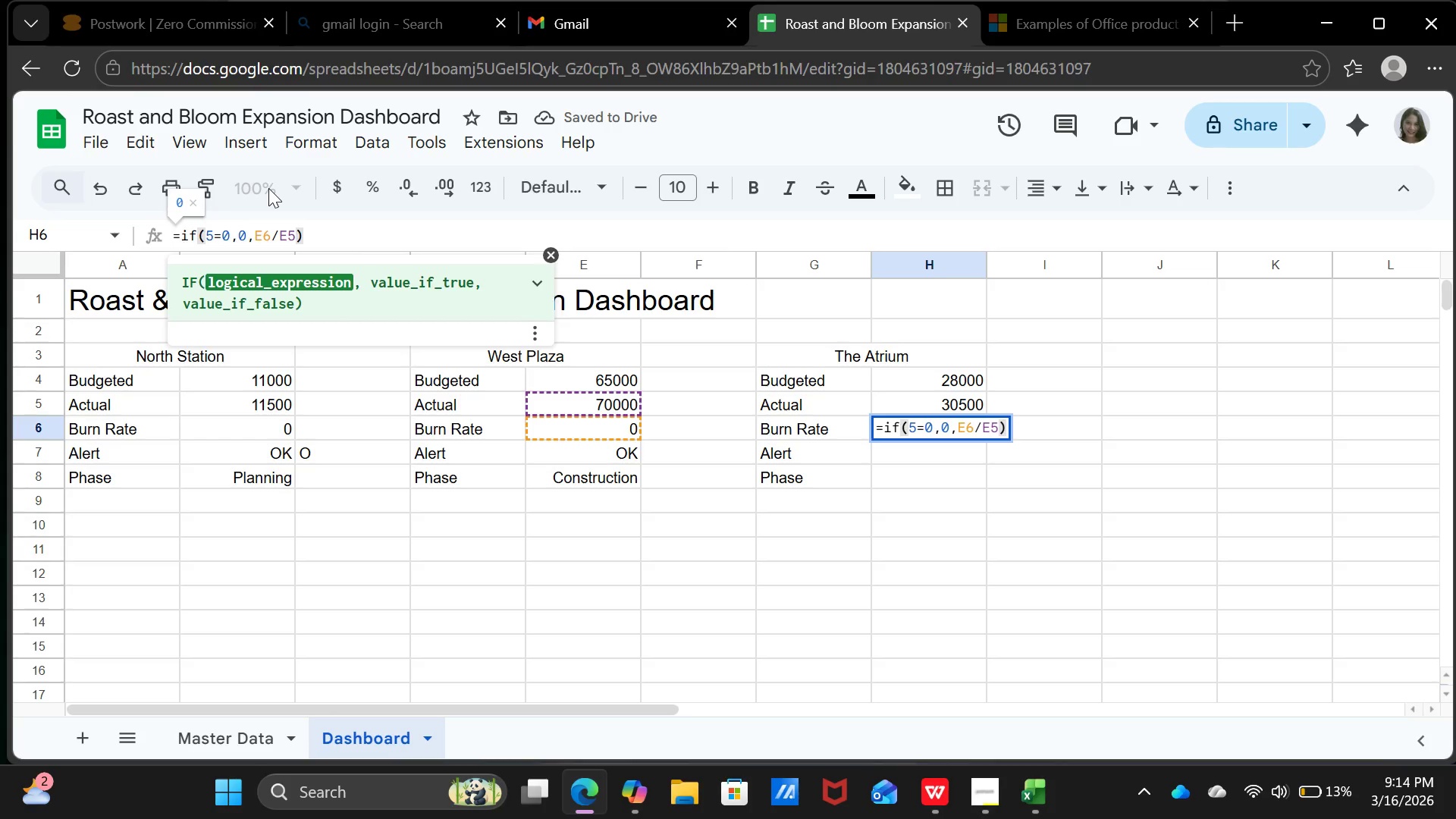 
key(CapsLock)
 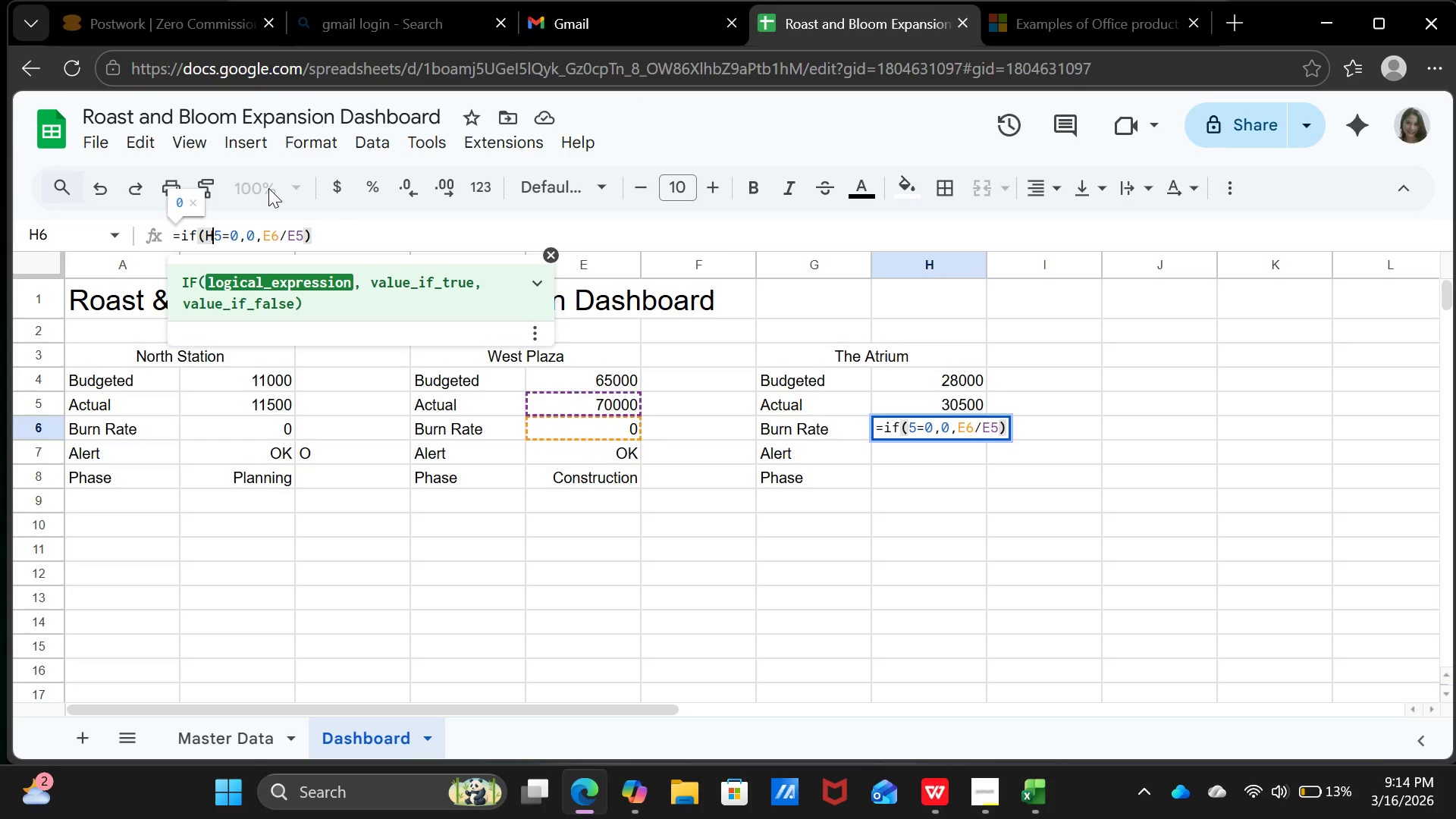 
key(H)
 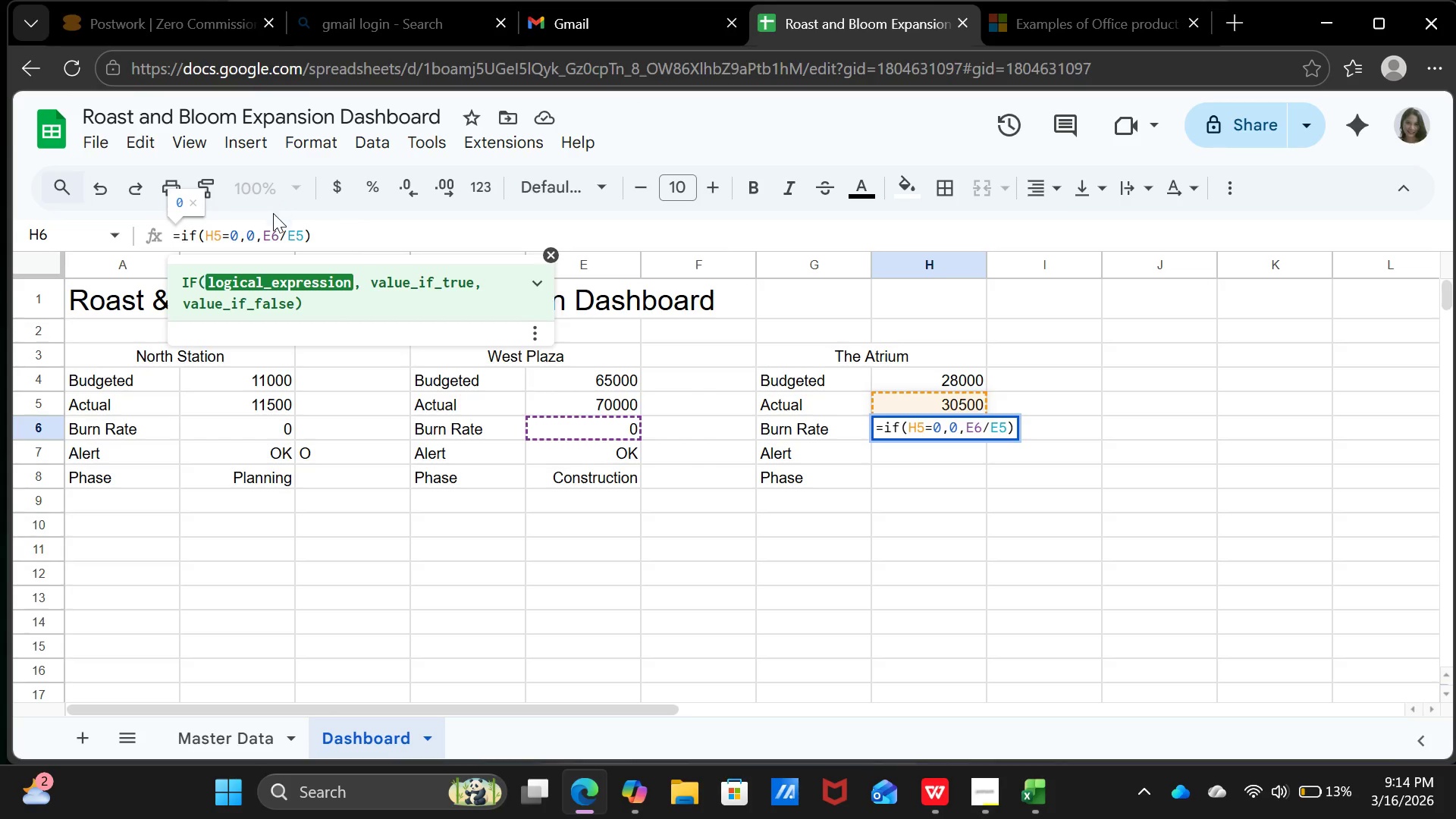 
left_click([269, 231])
 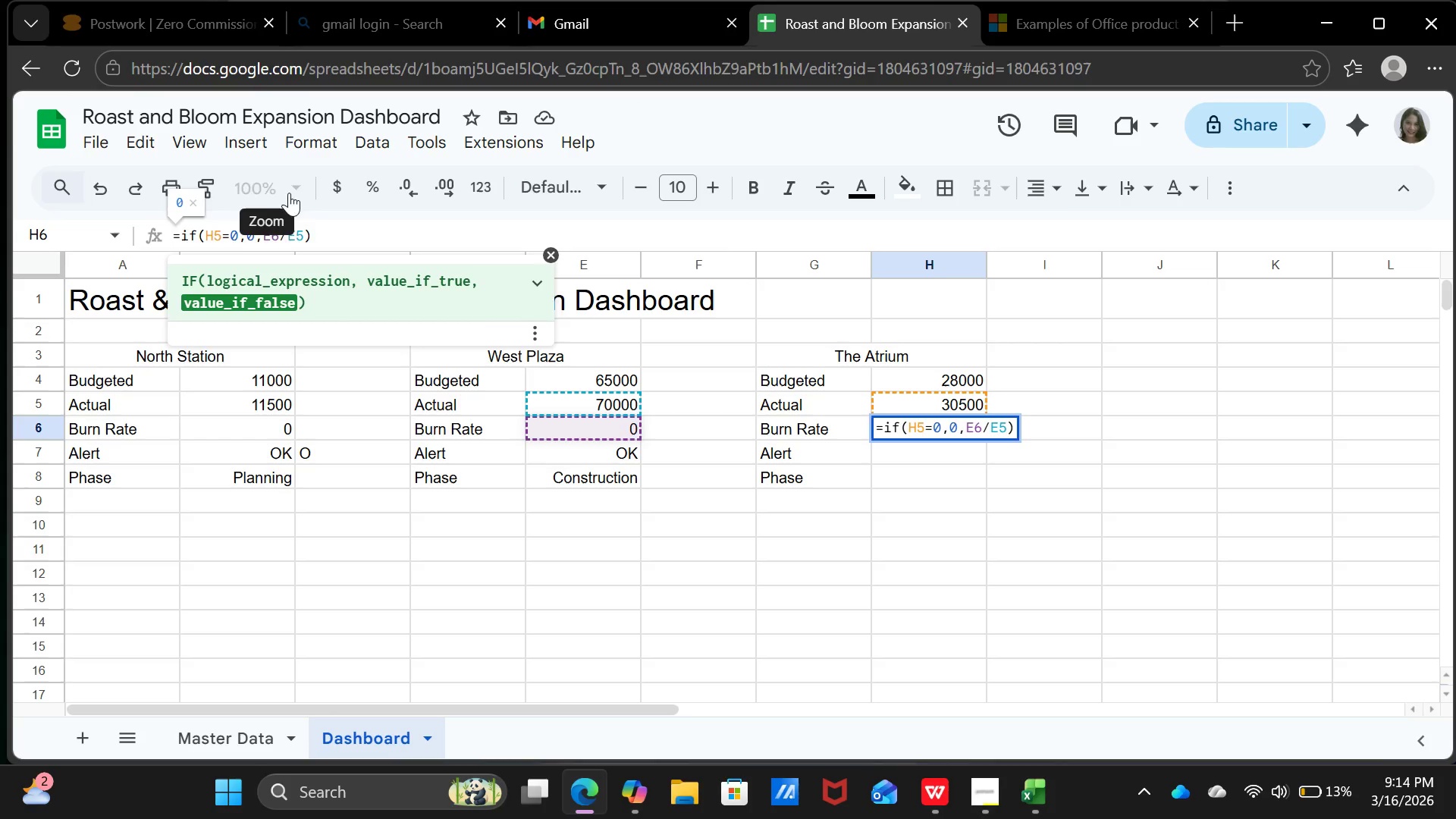 
key(Backspace)
 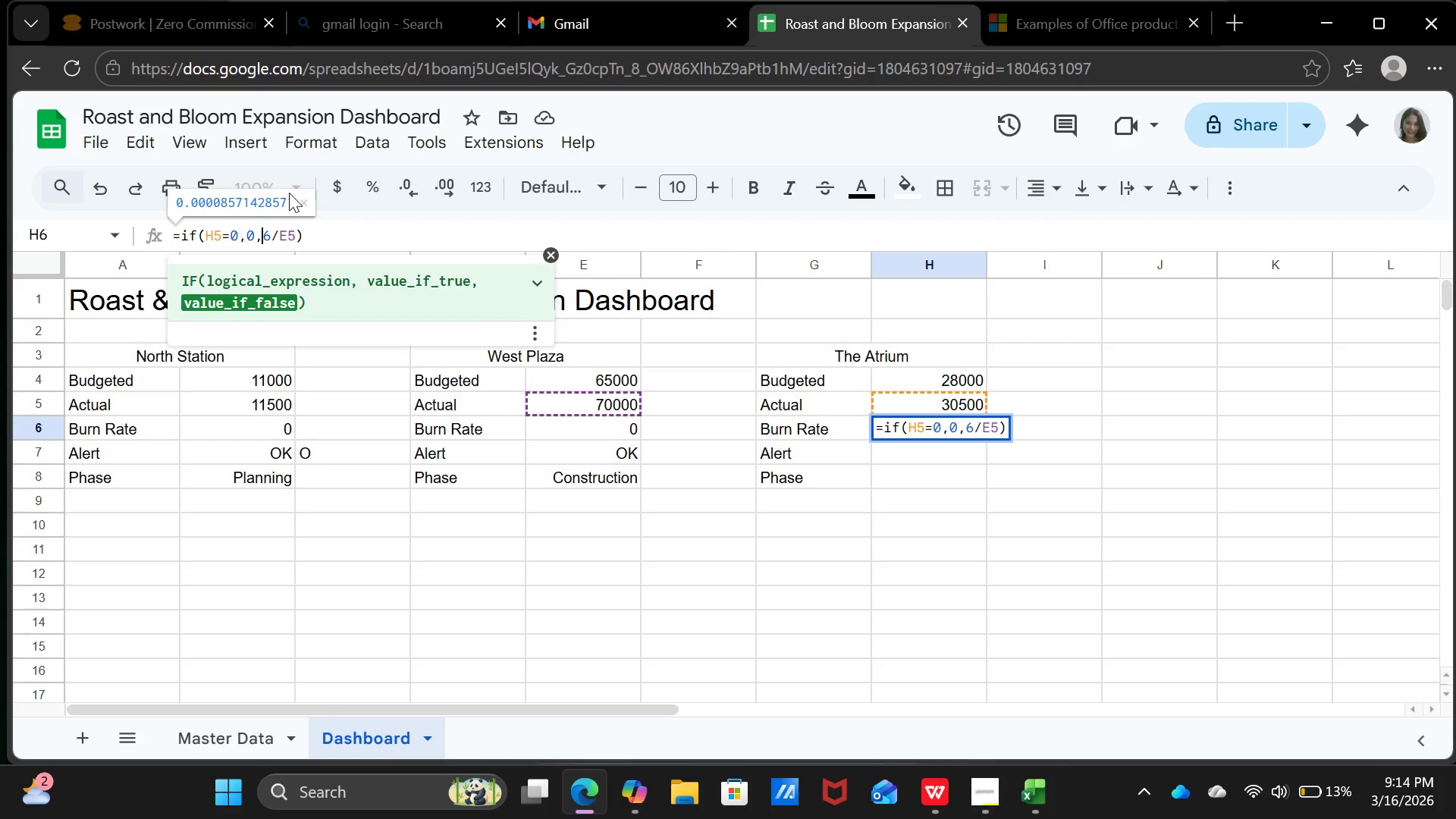 
key(CapsLock)
 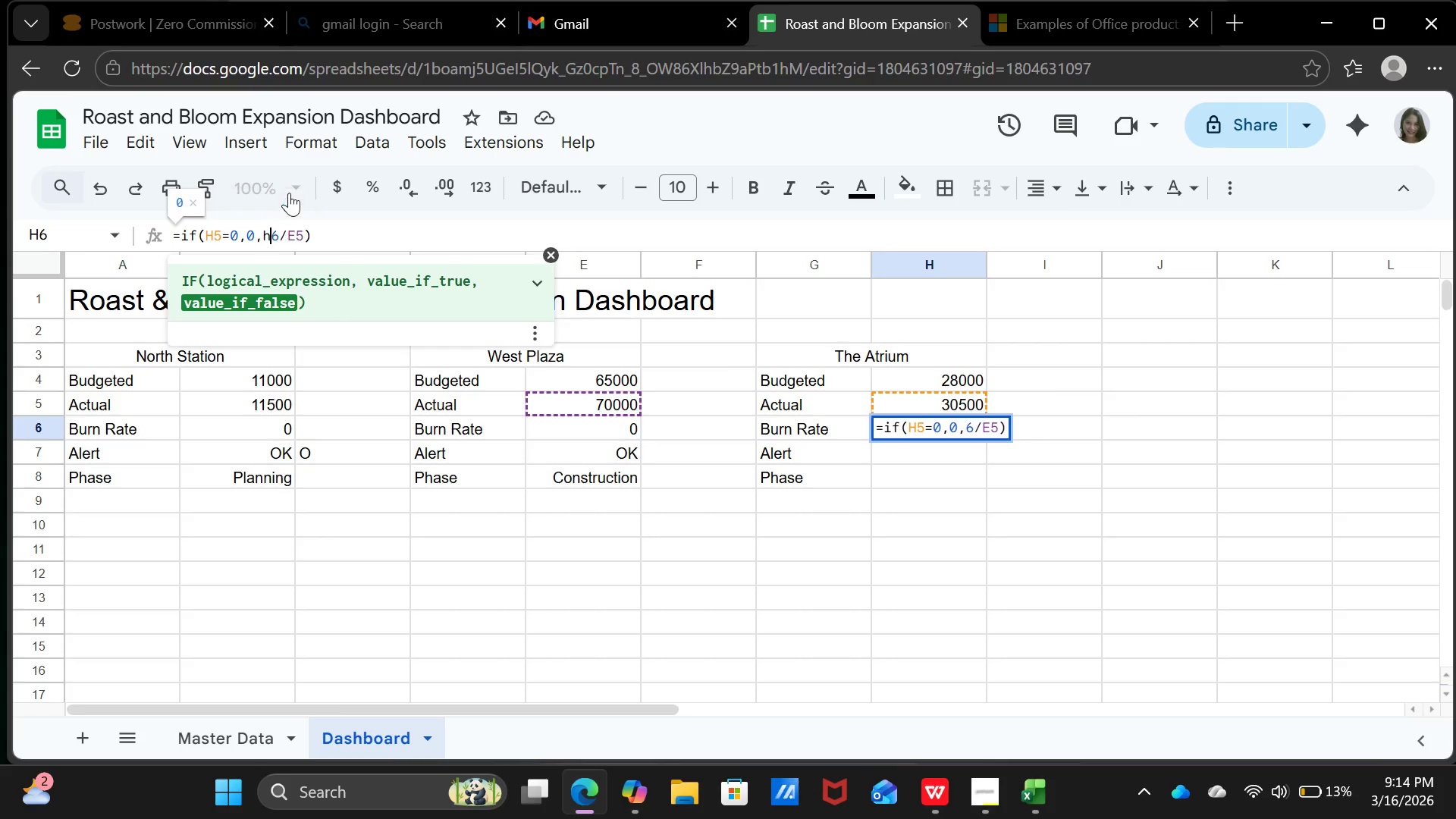 
key(H)
 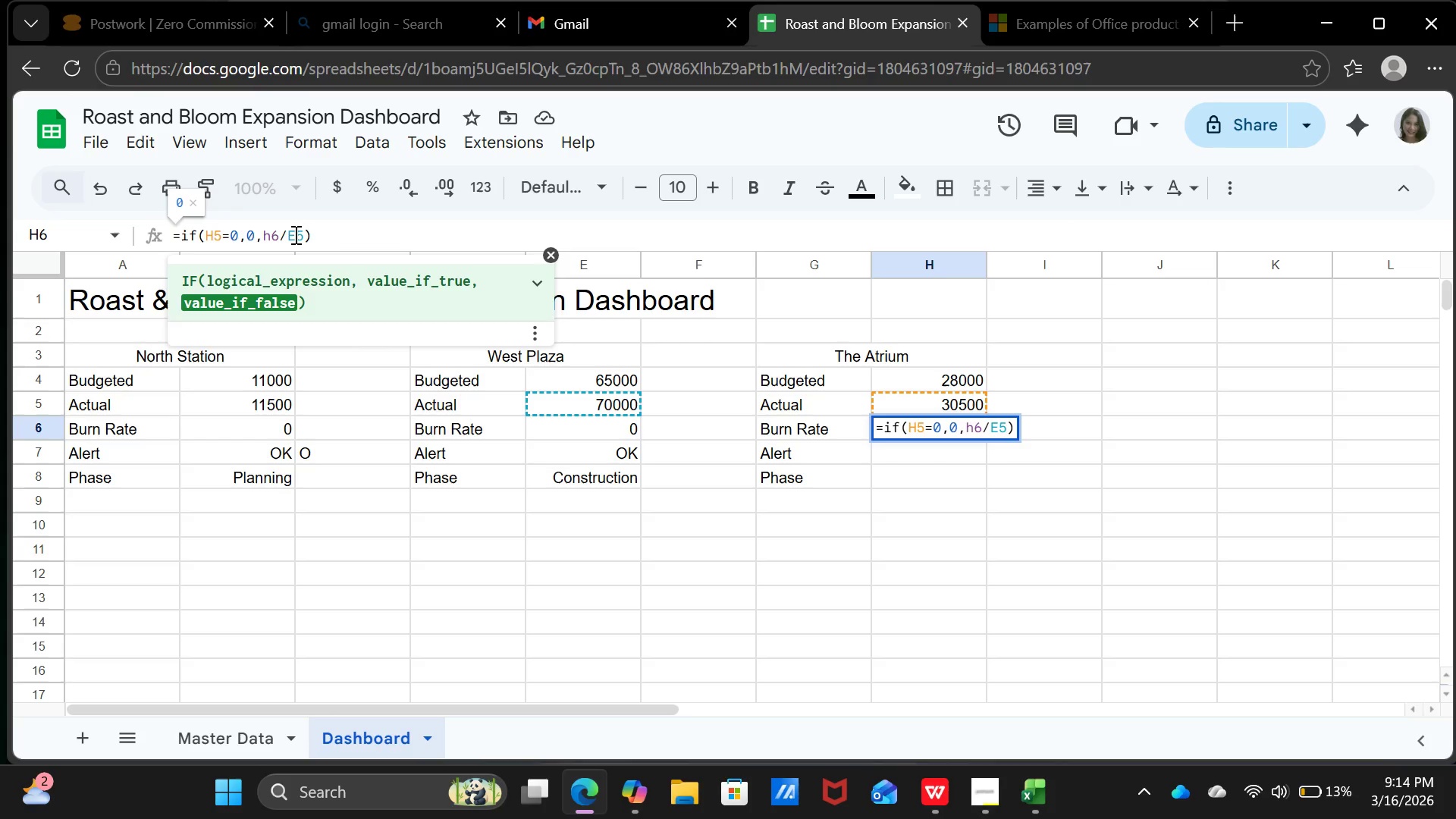 
key(Backspace)
 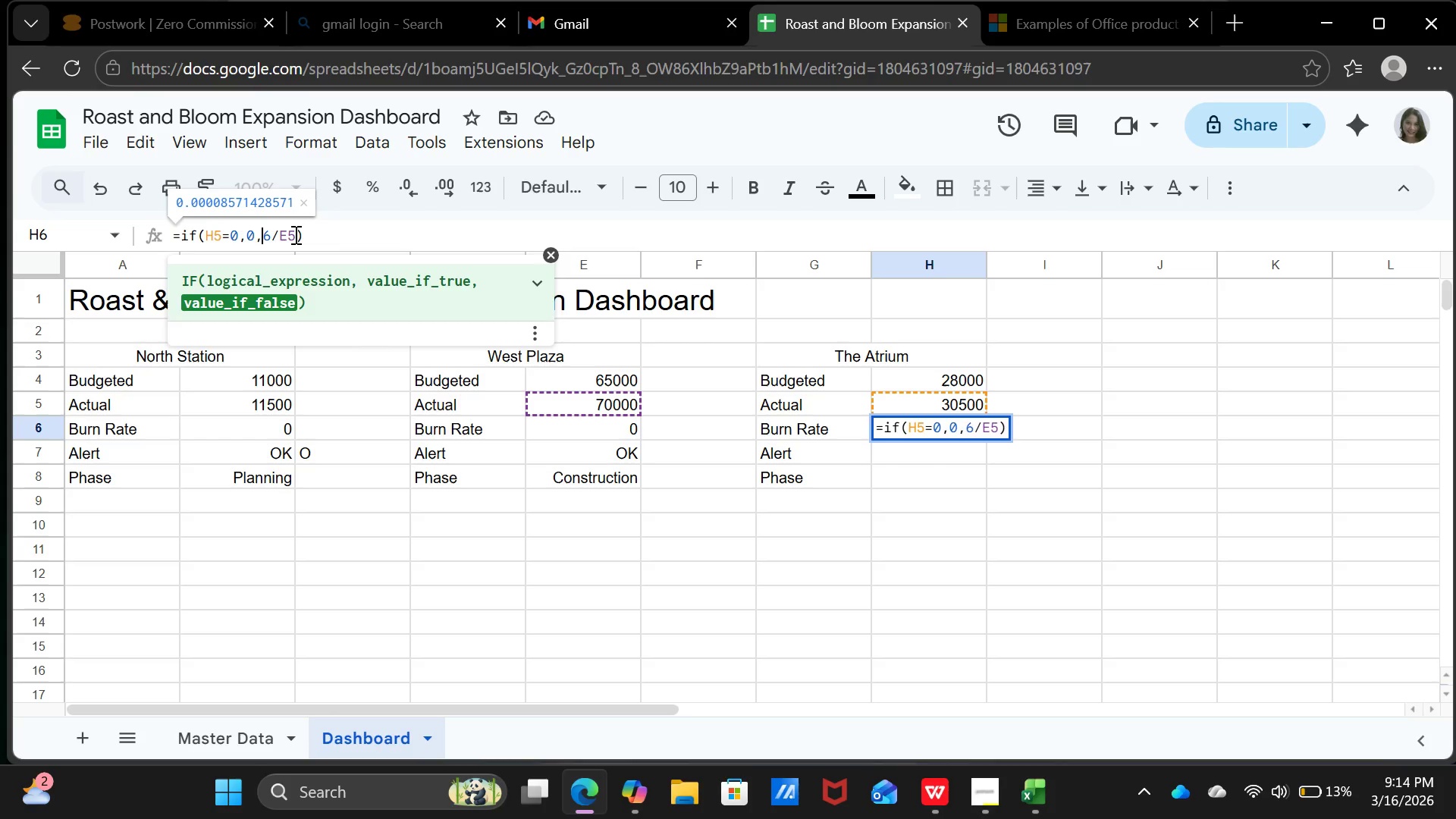 
key(CapsLock)
 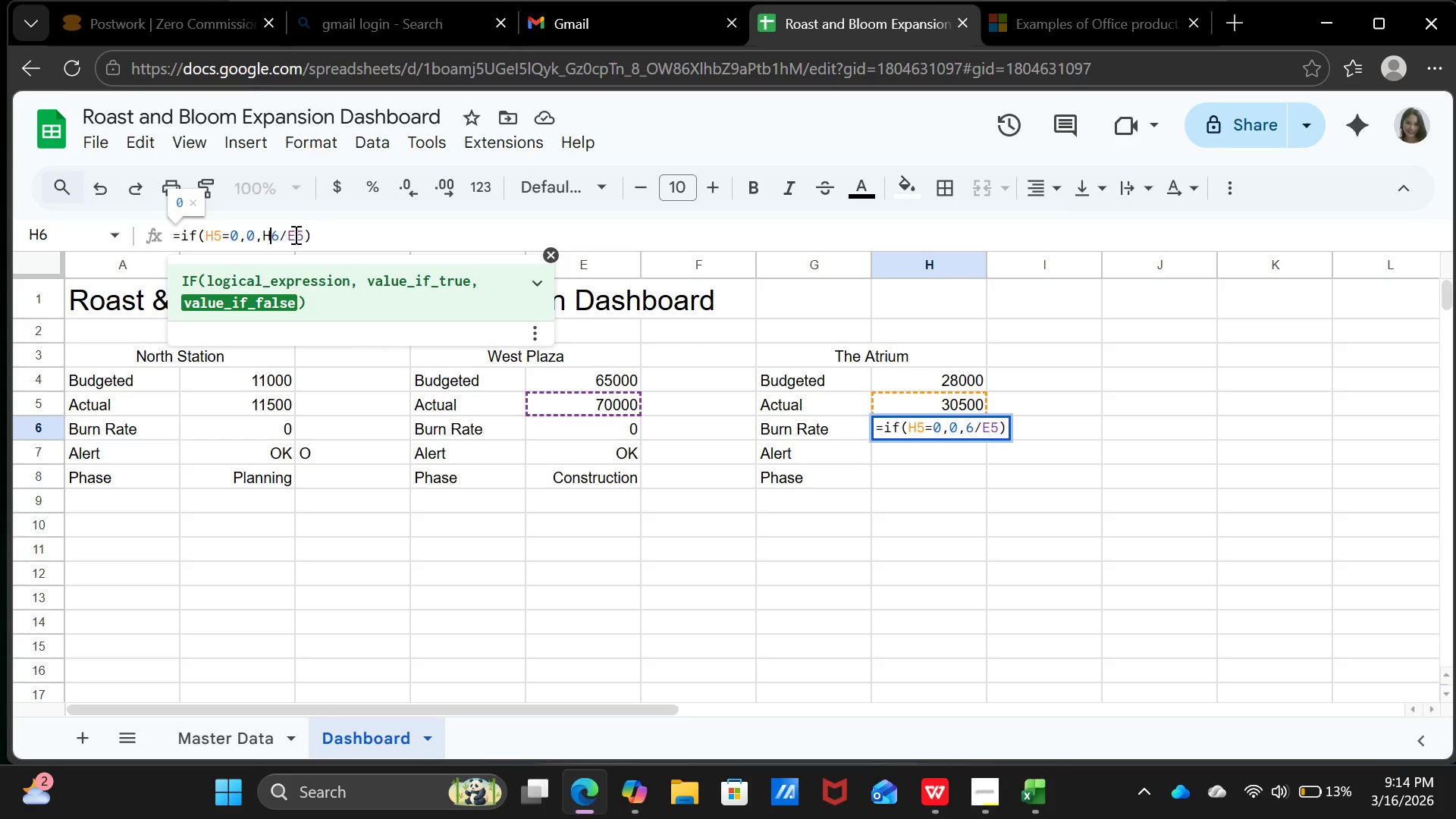 
key(H)
 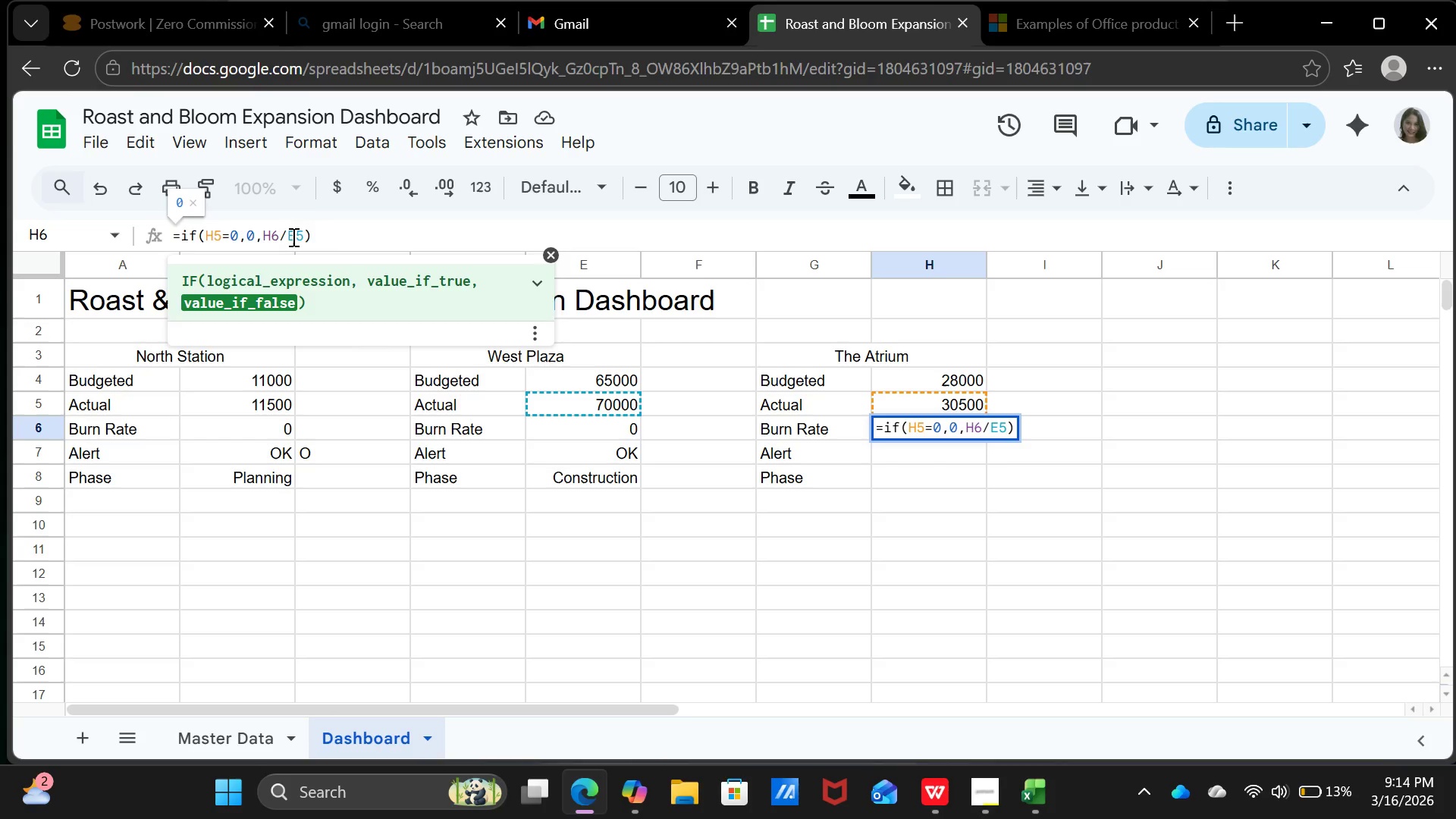 
left_click([297, 238])
 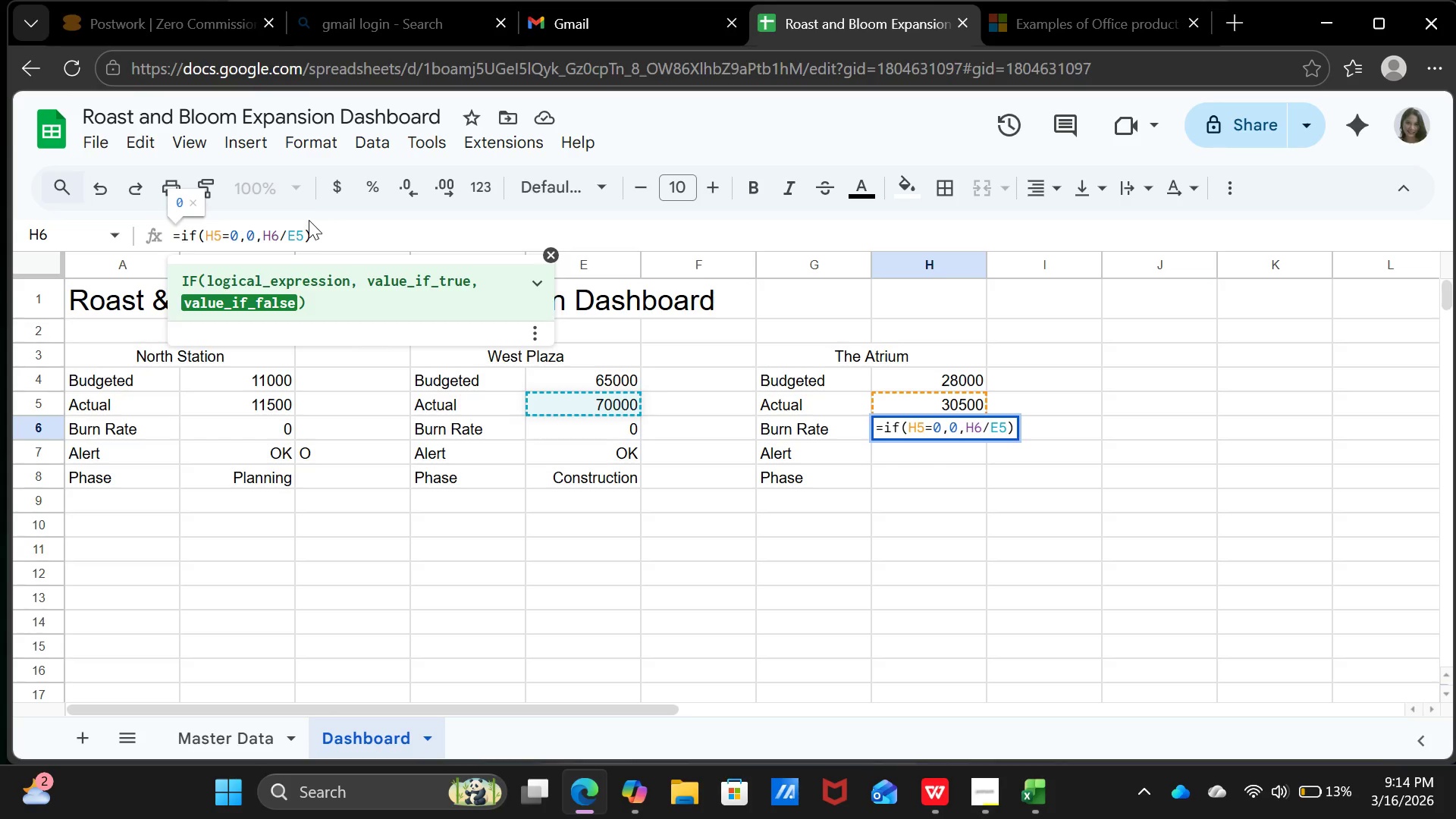 
key(Backspace)
 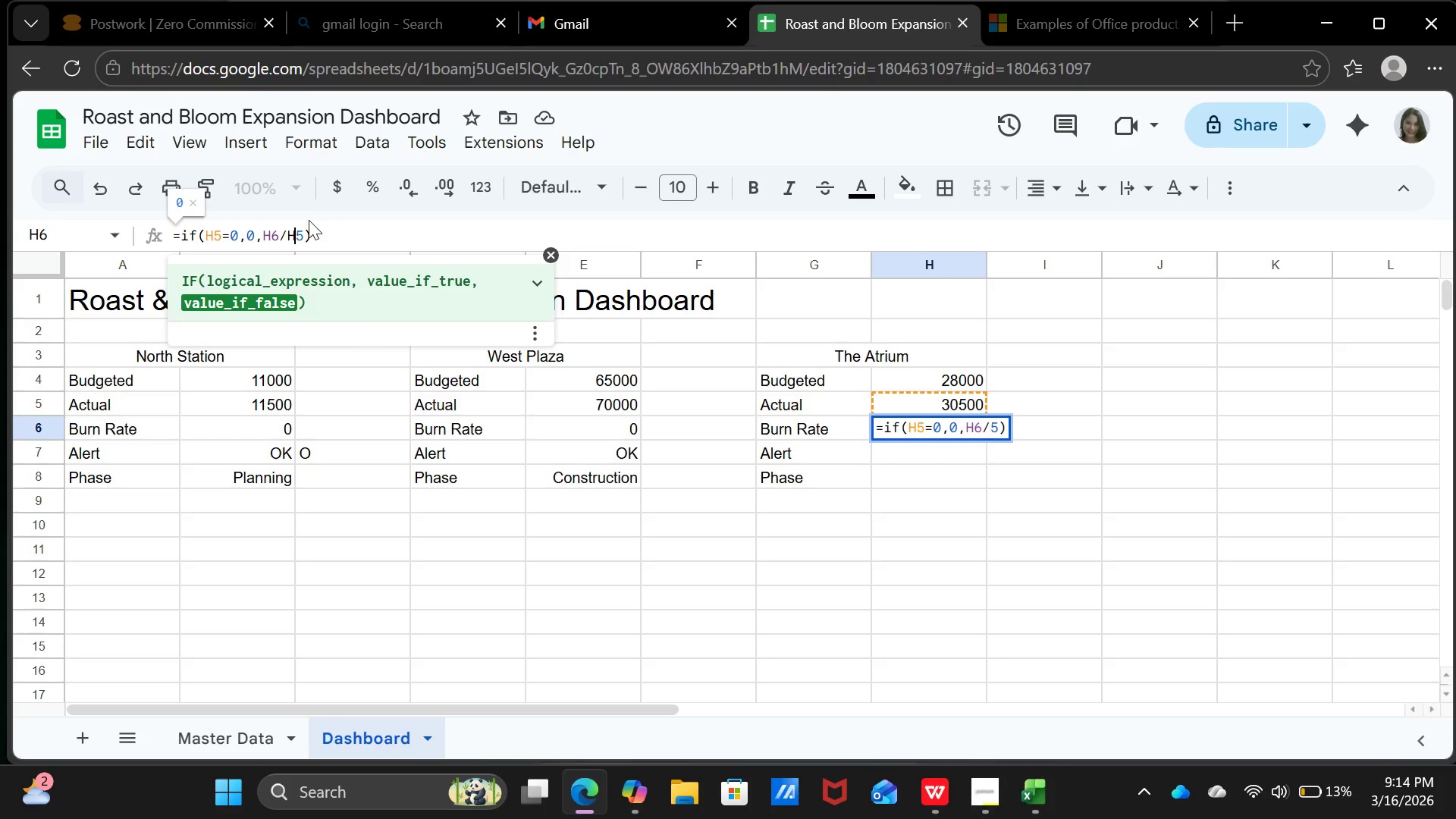 
key(H)
 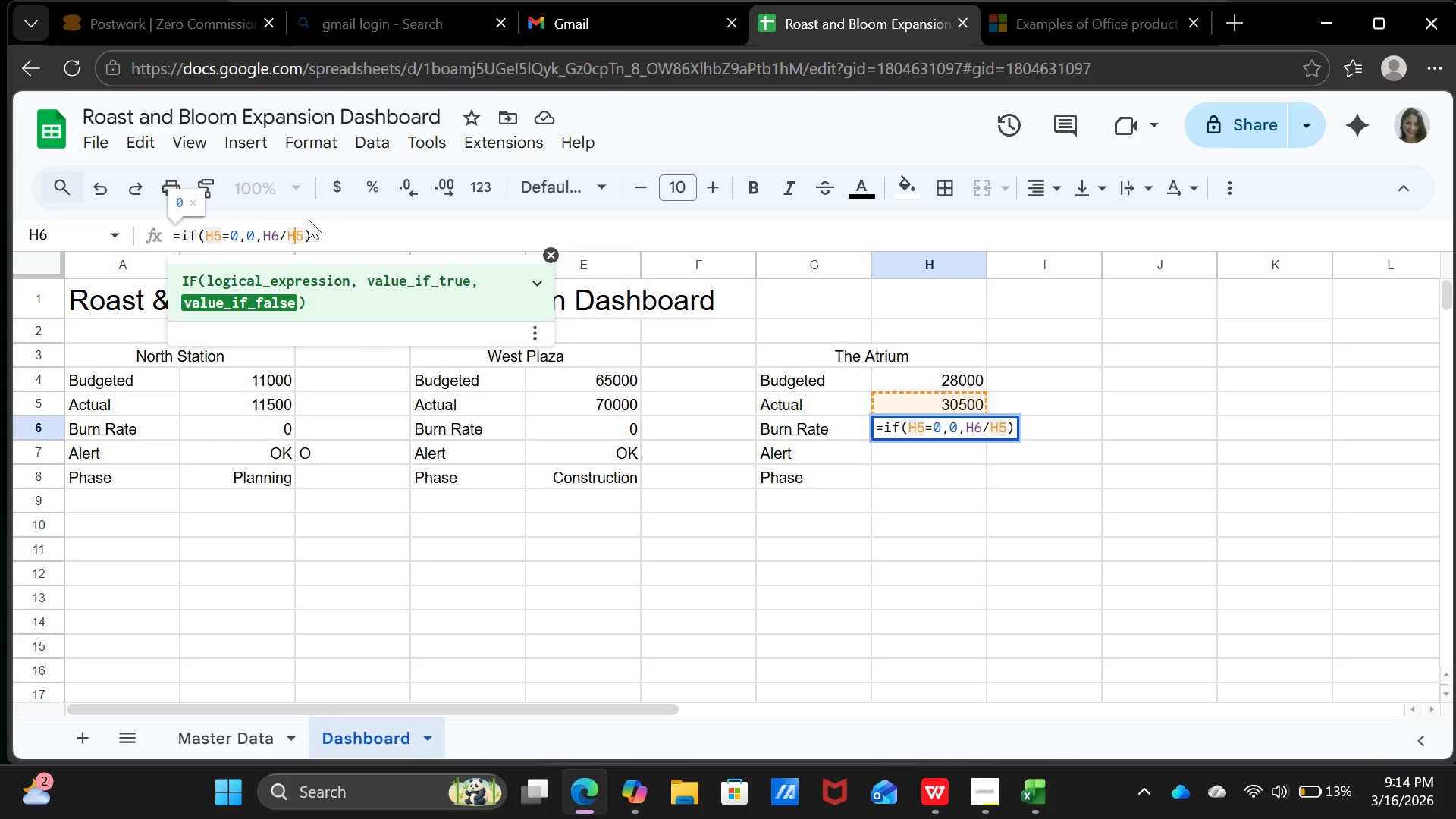 
key(Enter)
 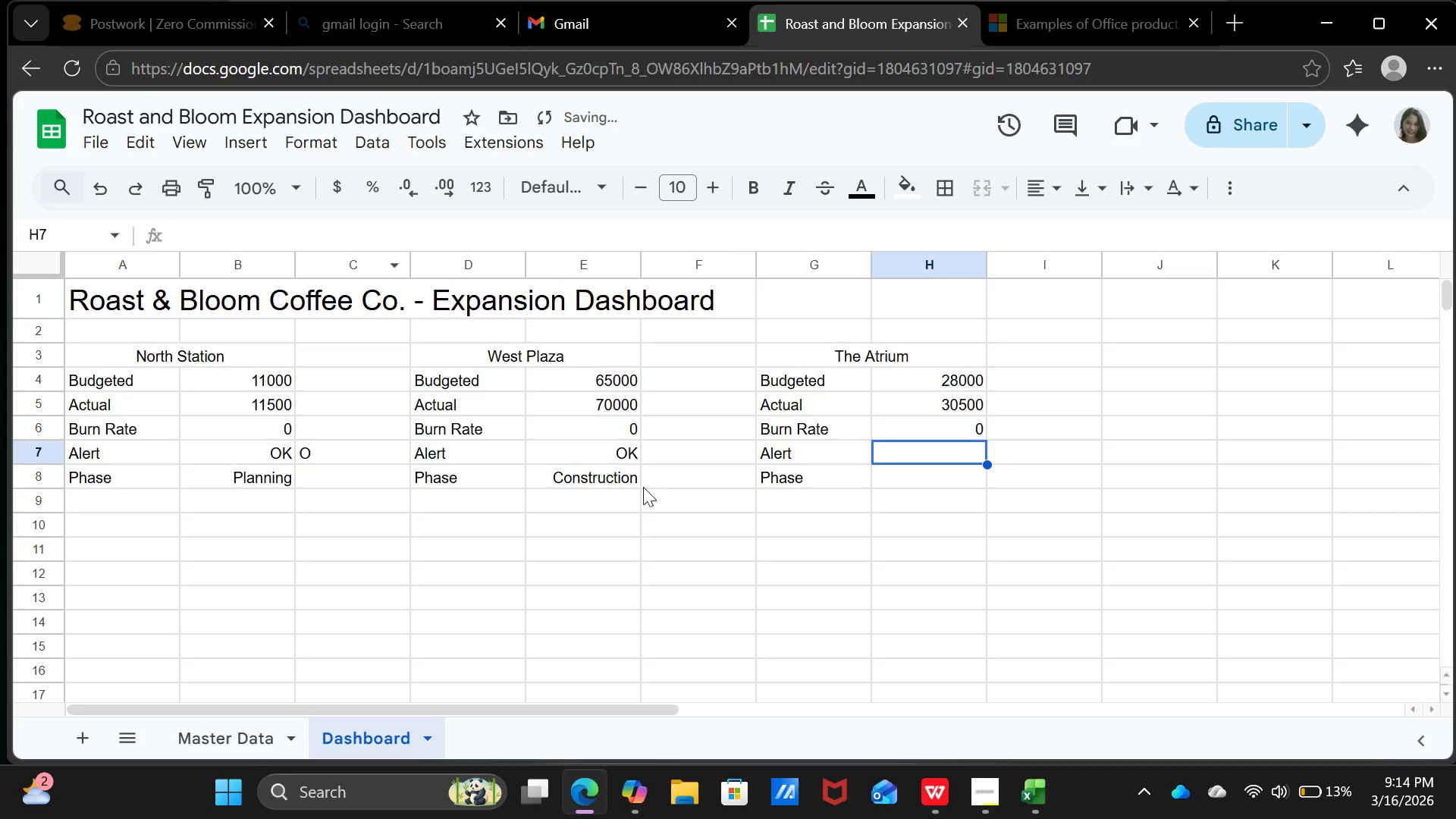 
left_click([637, 513])
 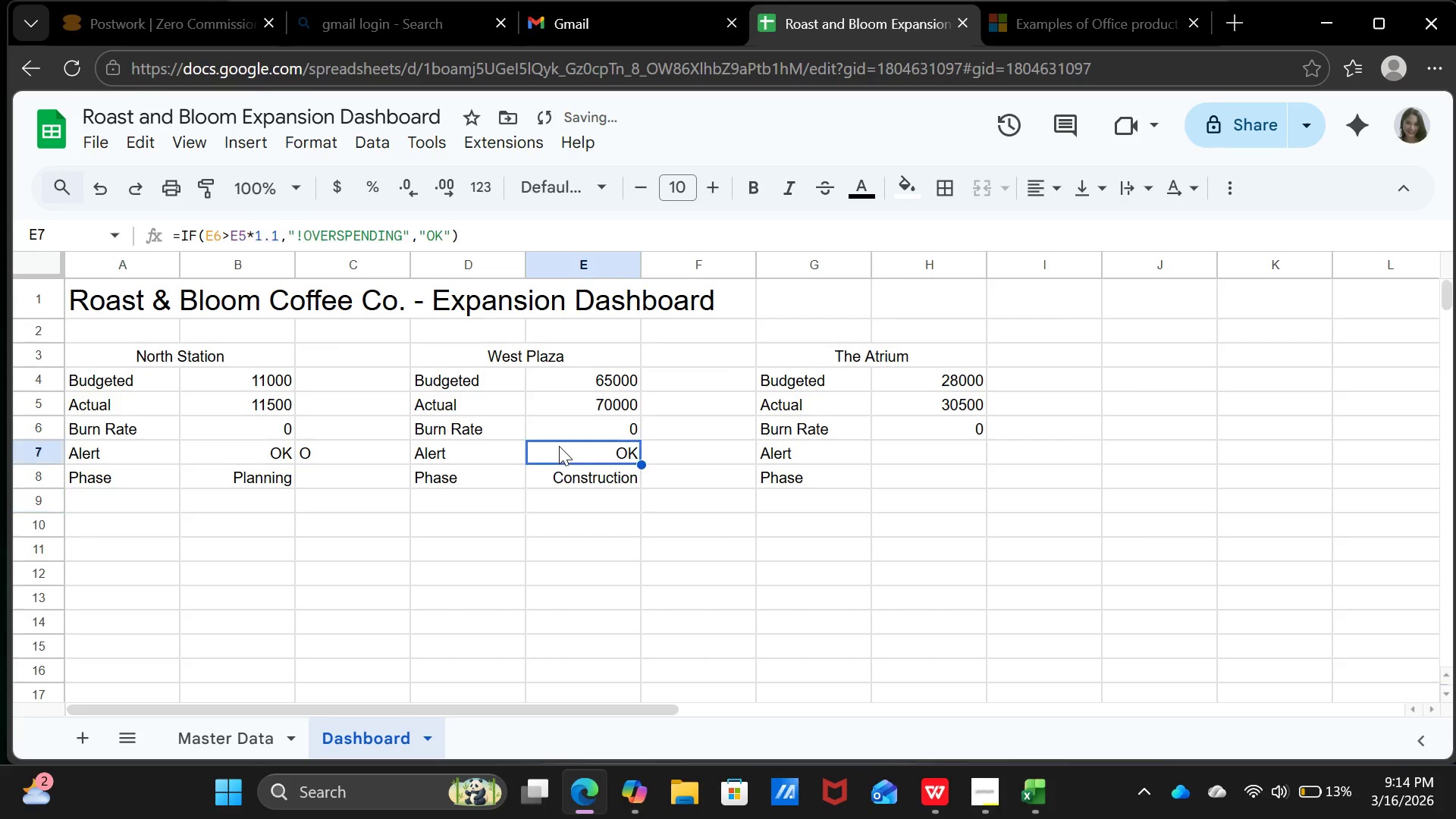 
left_click([560, 446])
 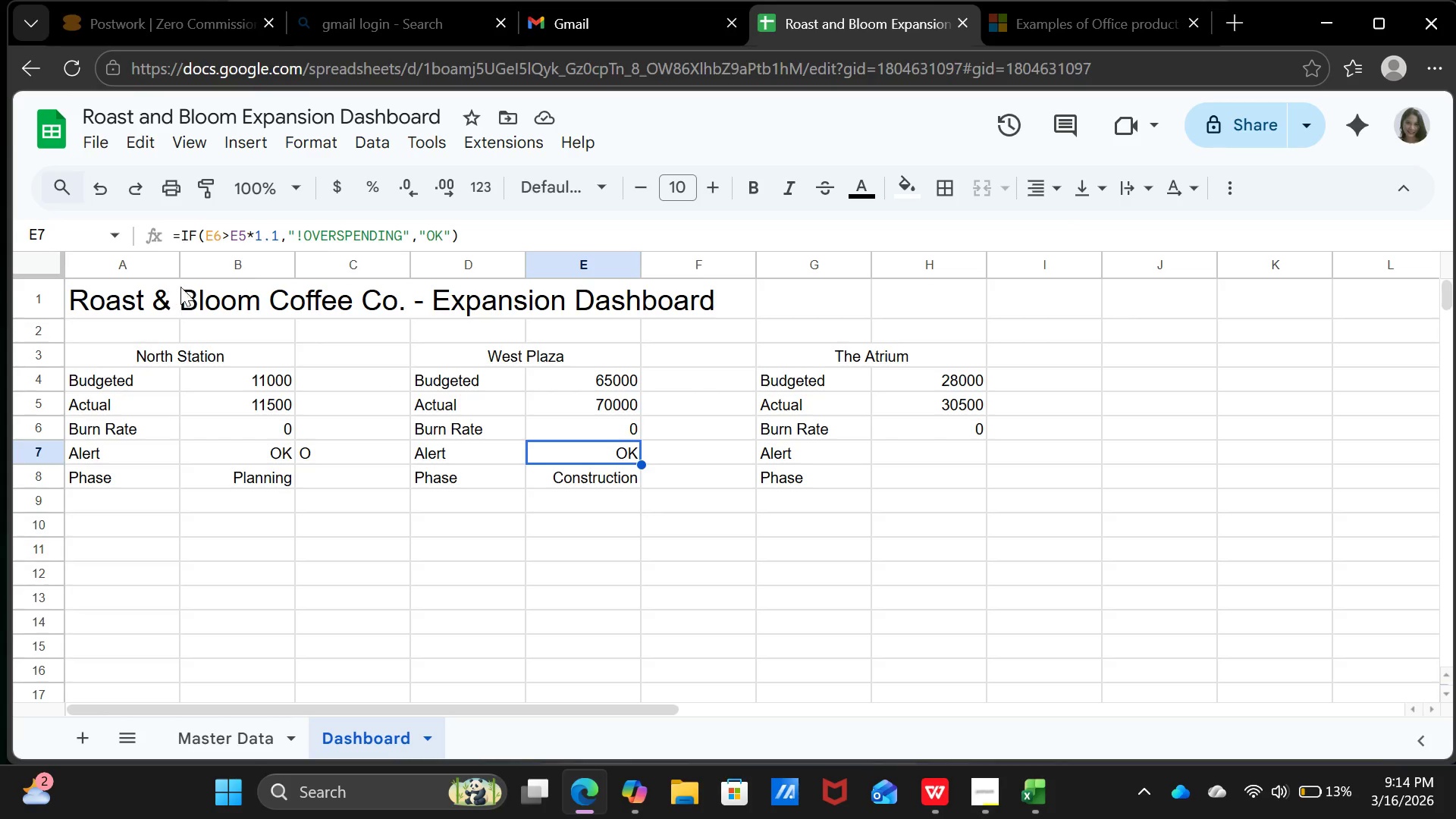 
left_click_drag(start_coordinate=[466, 236], to_coordinate=[171, 228])
 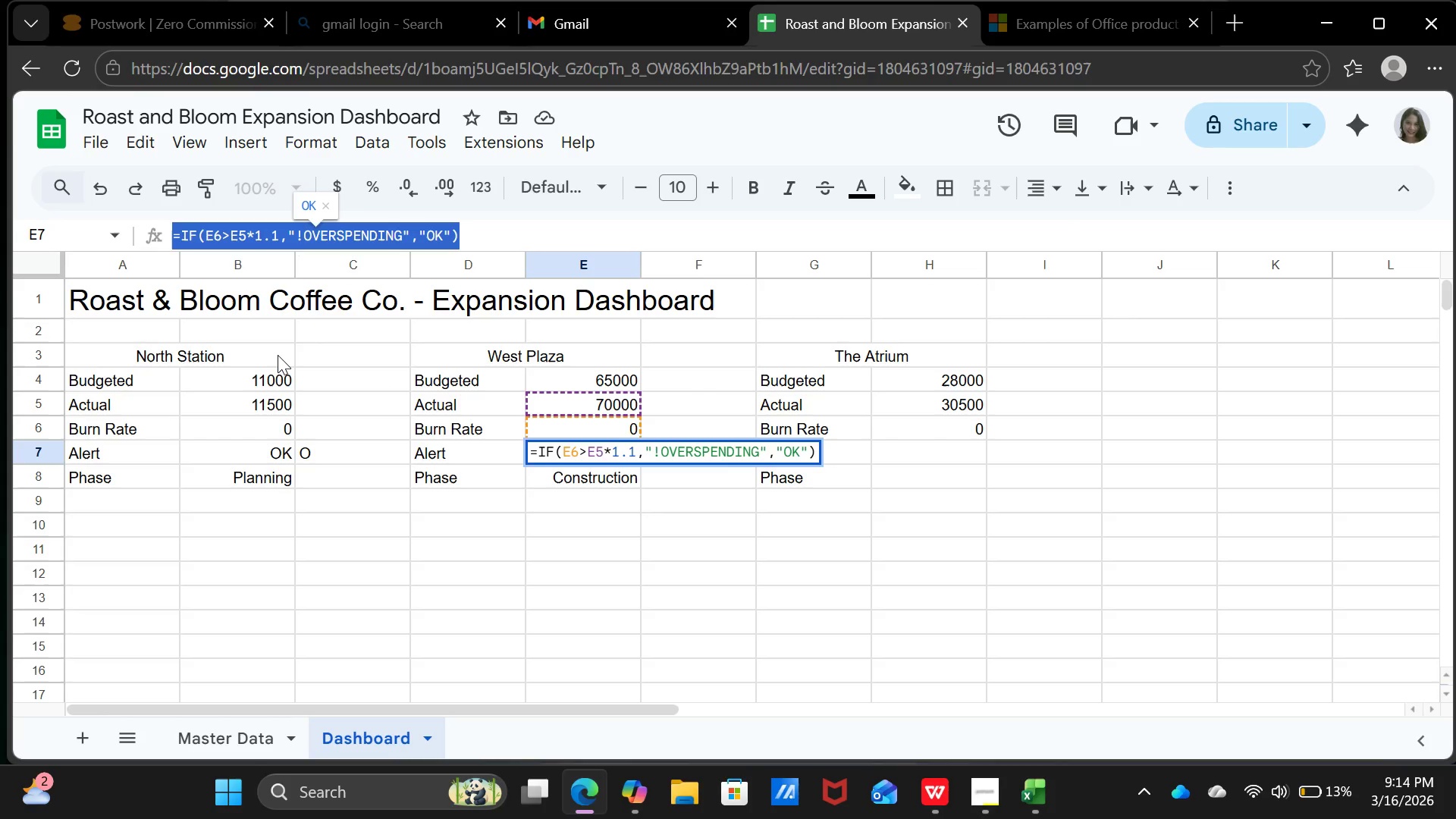 
key(Control+C)
 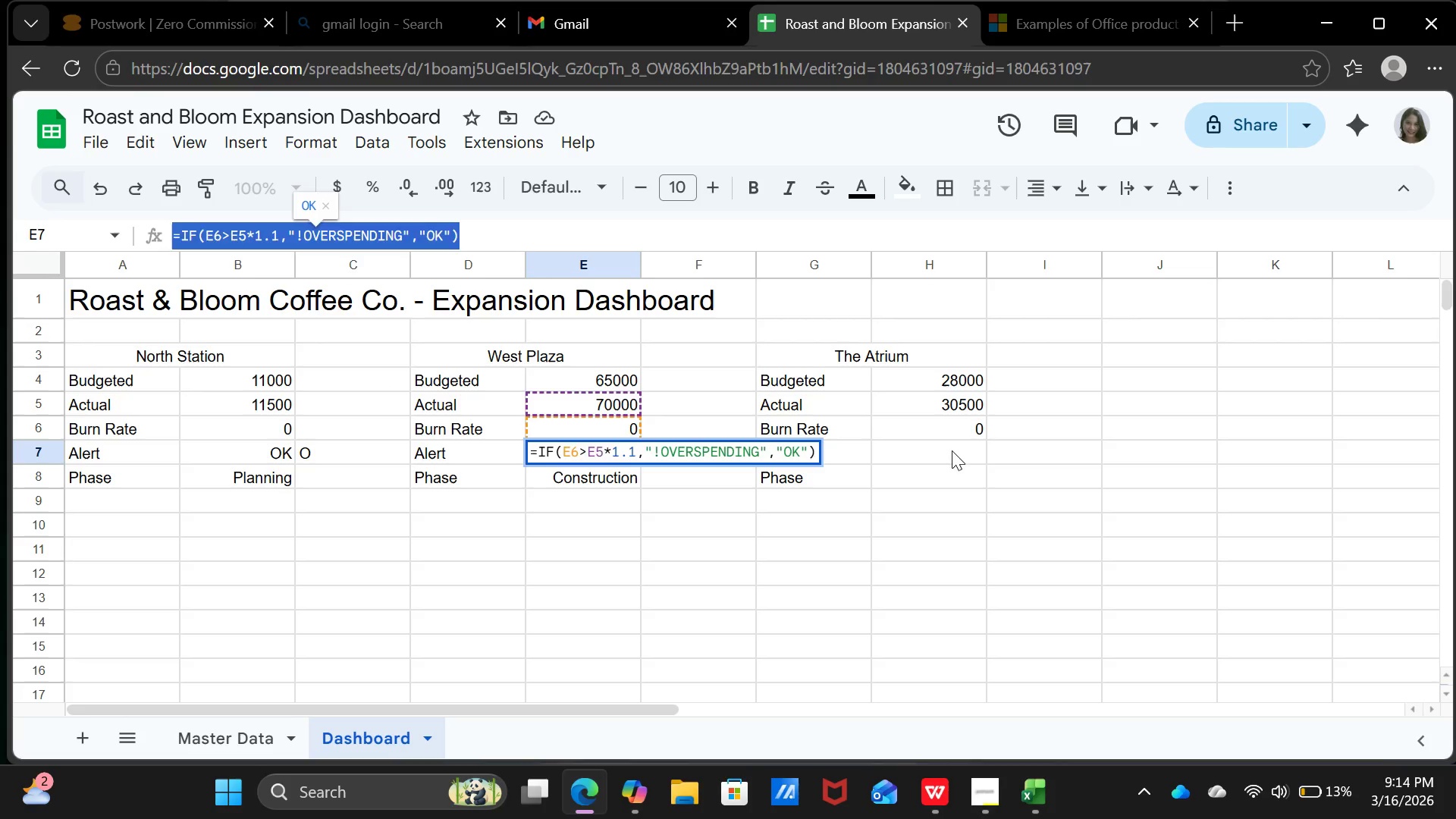 
left_click([951, 450])
 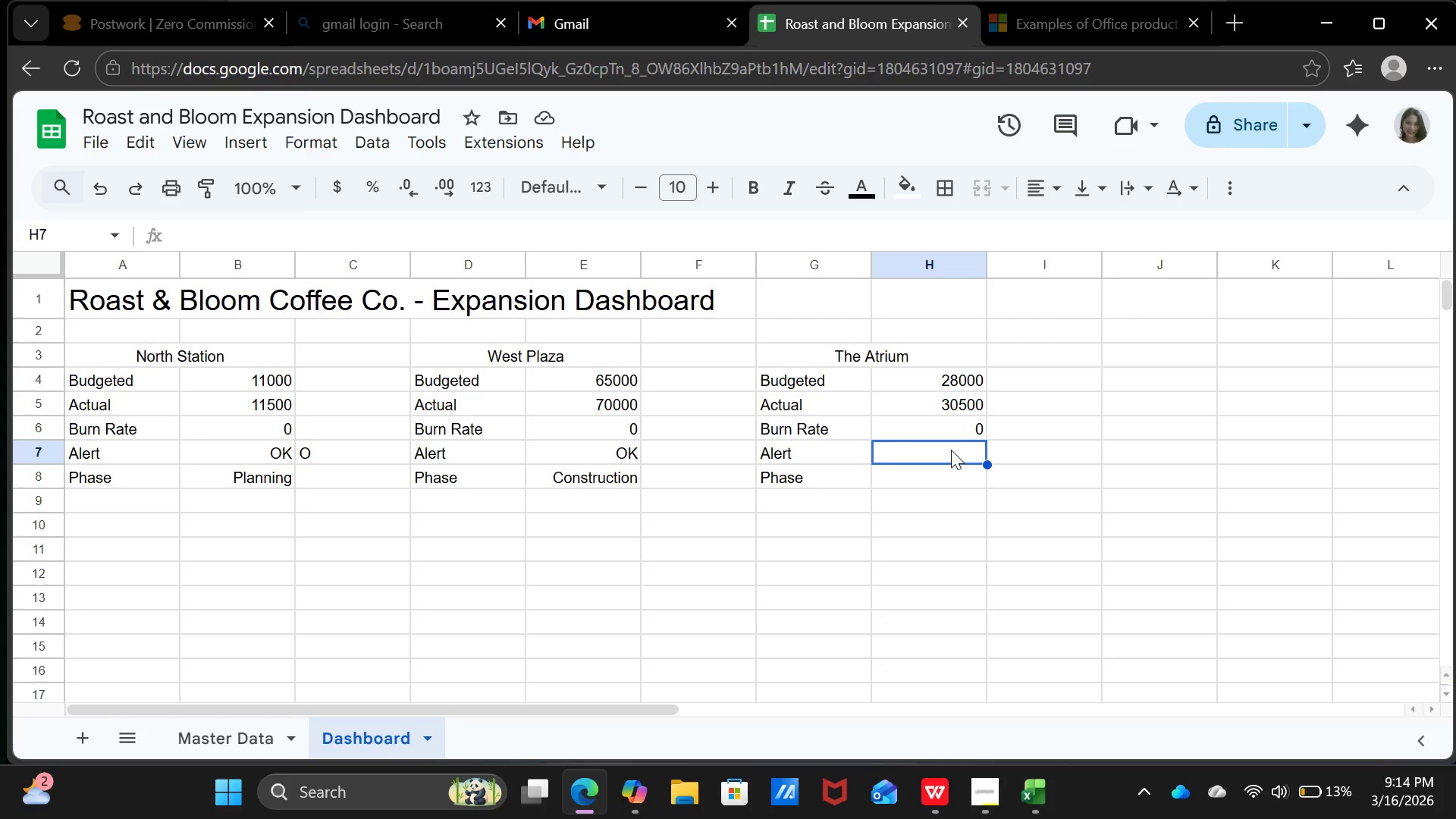 
key(Control+V)
 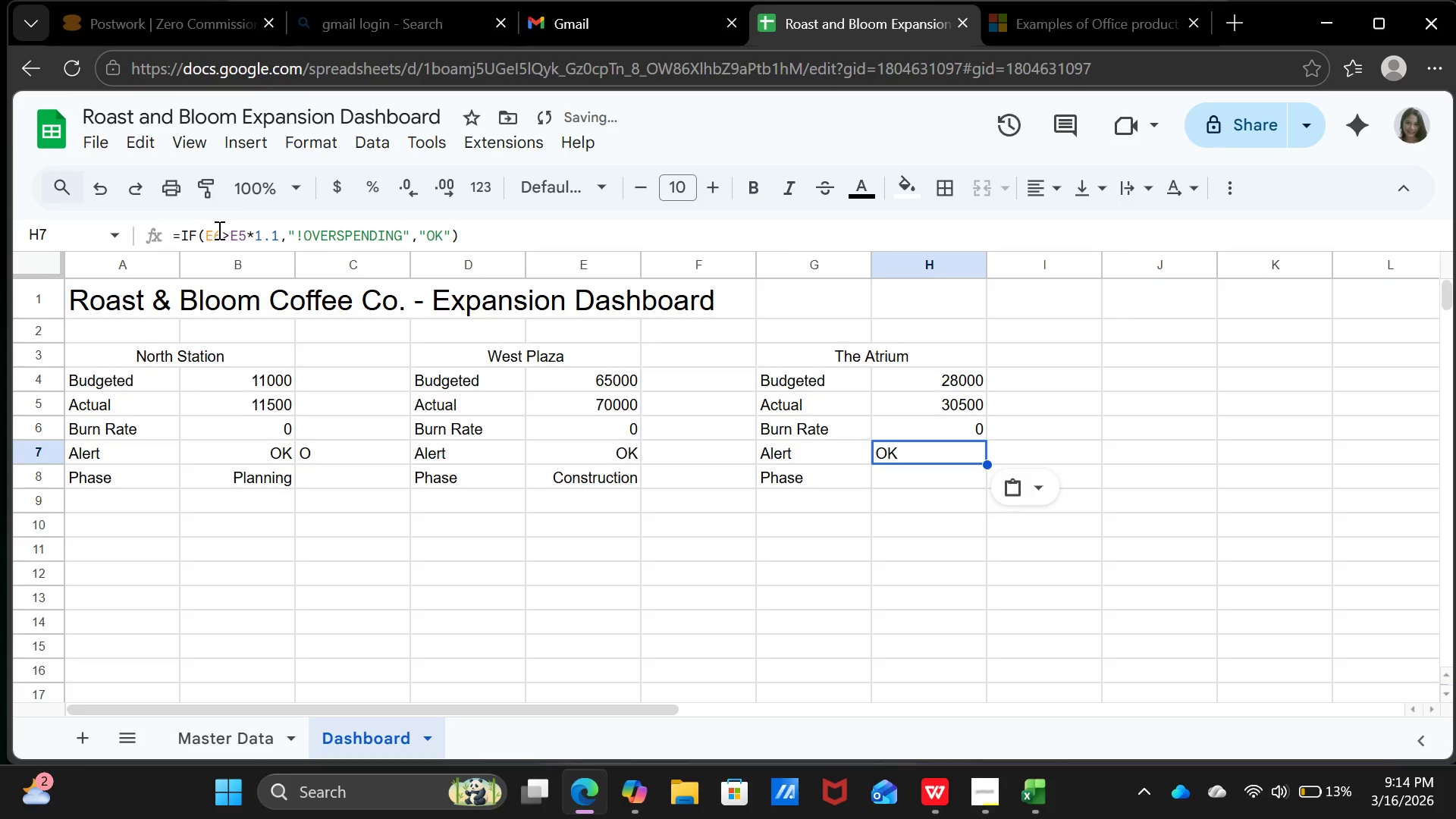 
left_click([214, 231])
 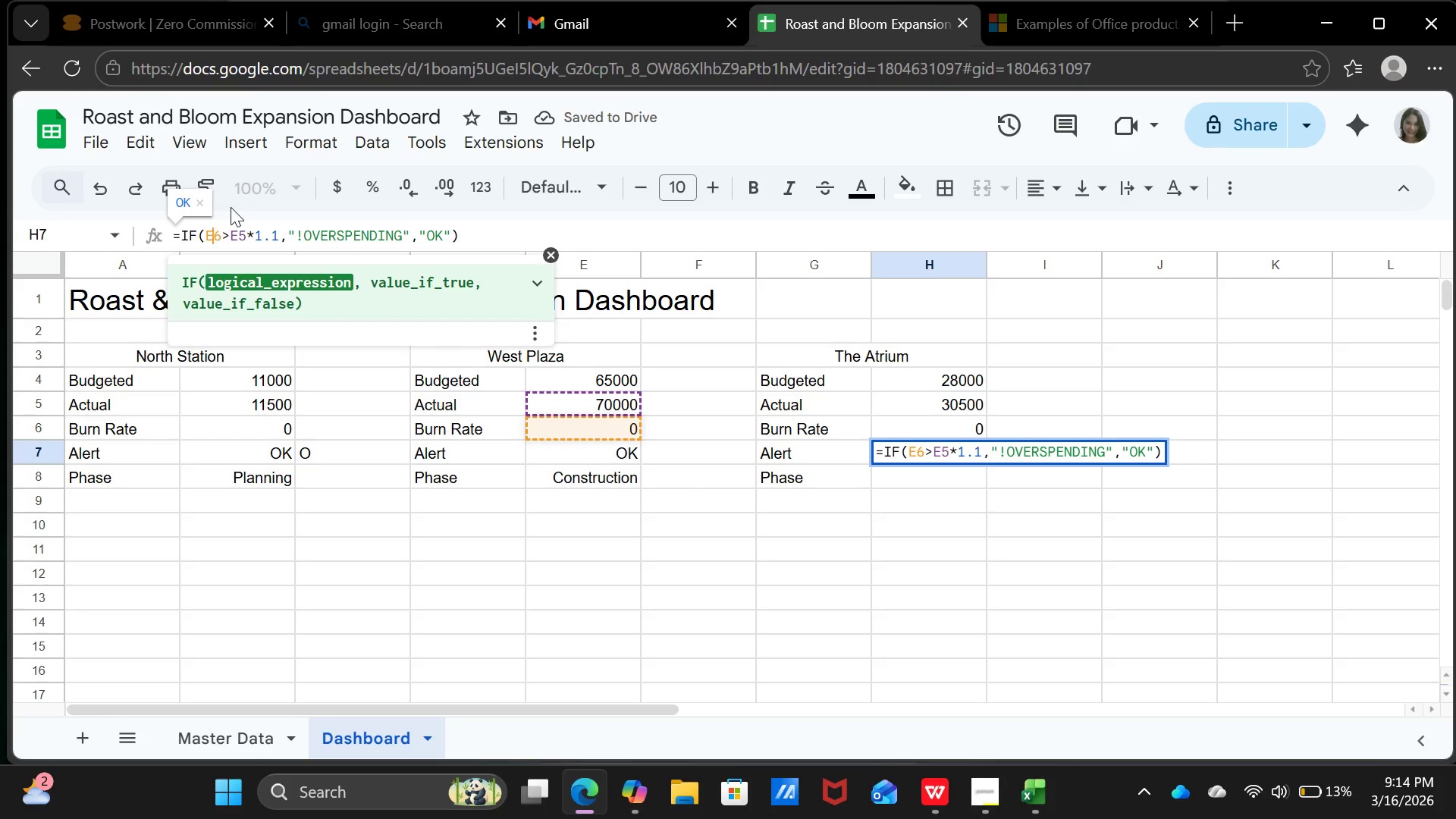 
key(Backspace)
 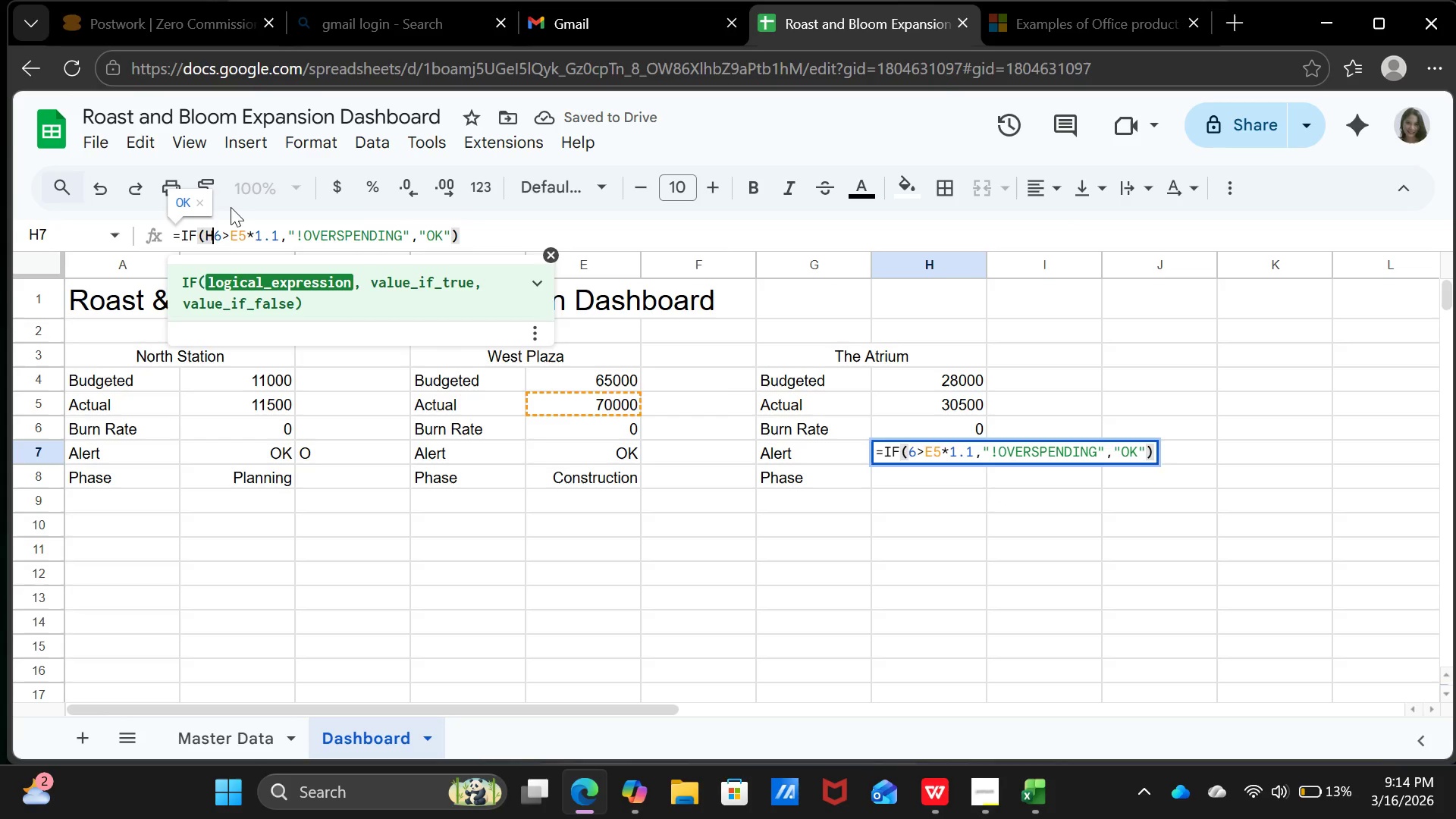 
key(H)
 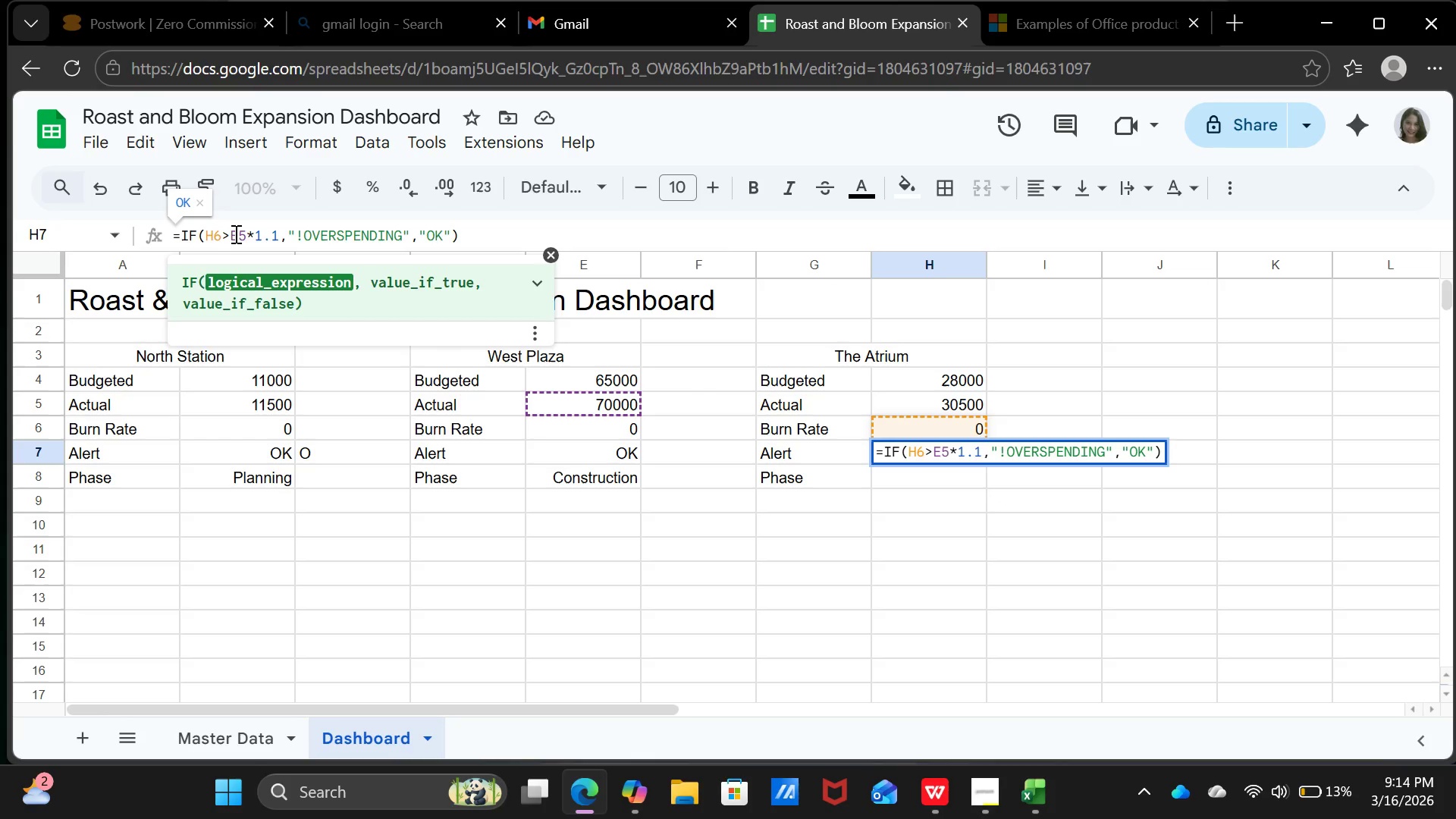 
left_click([236, 234])
 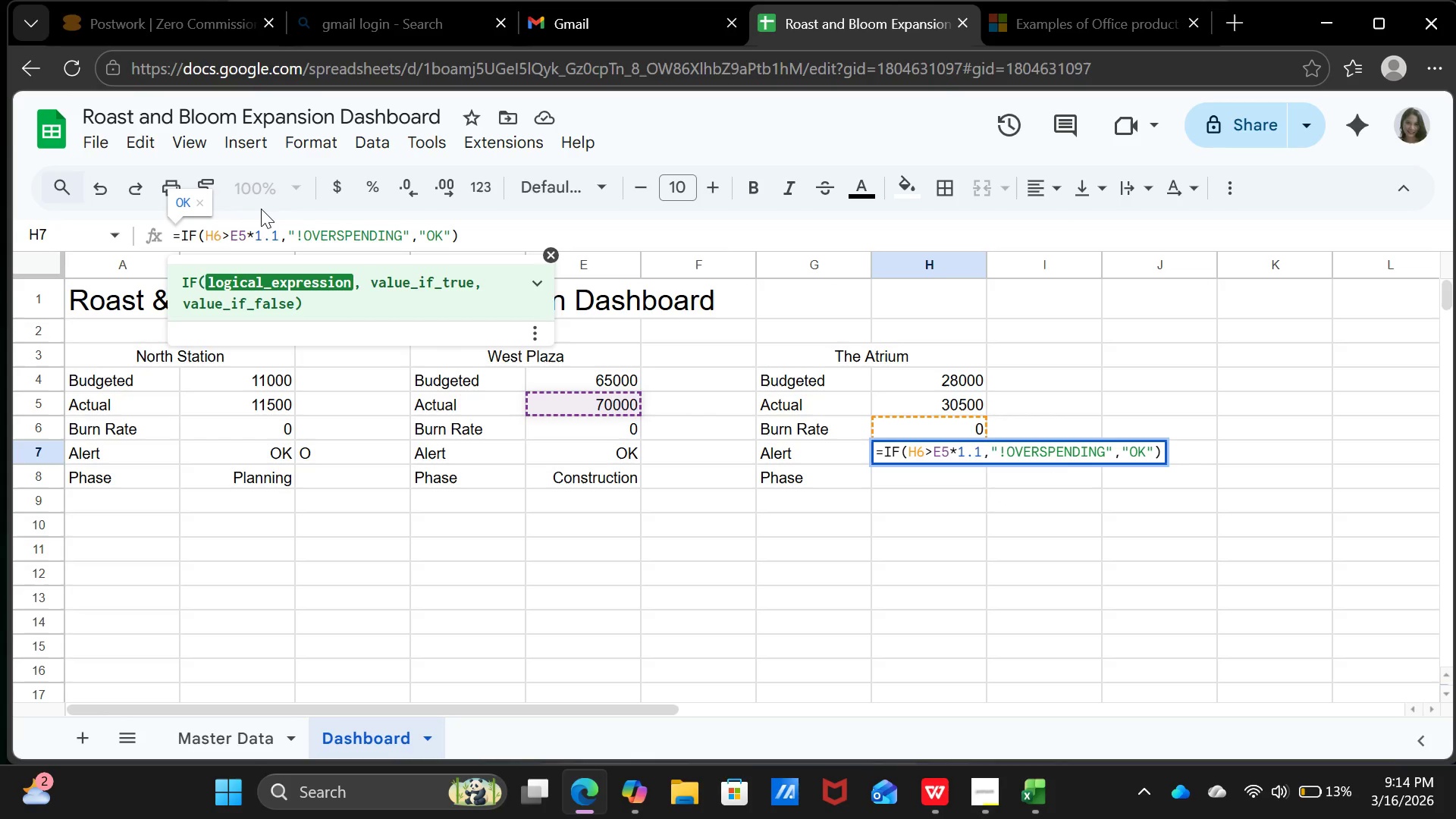 
key(Backspace)
 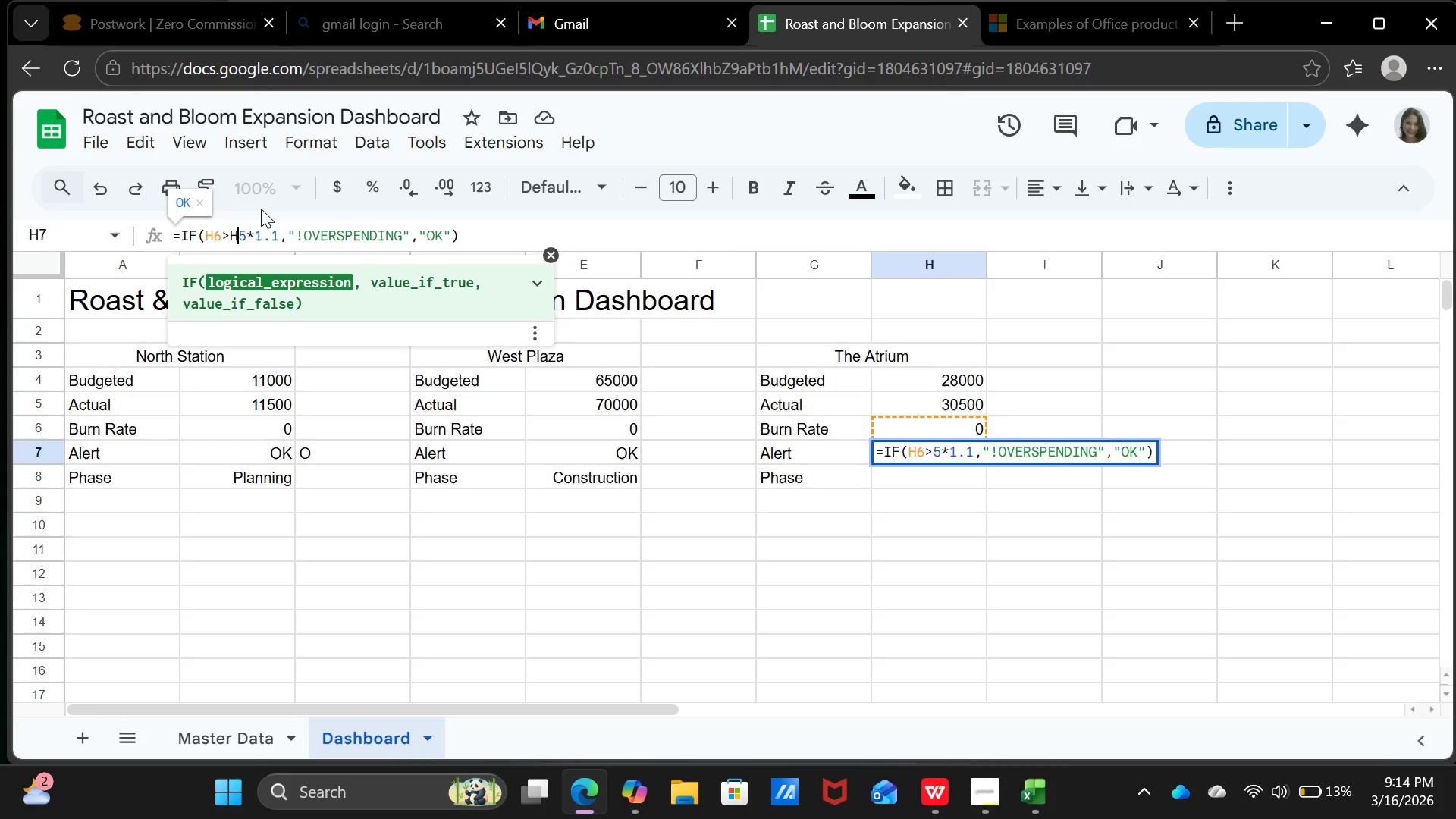 
key(H)
 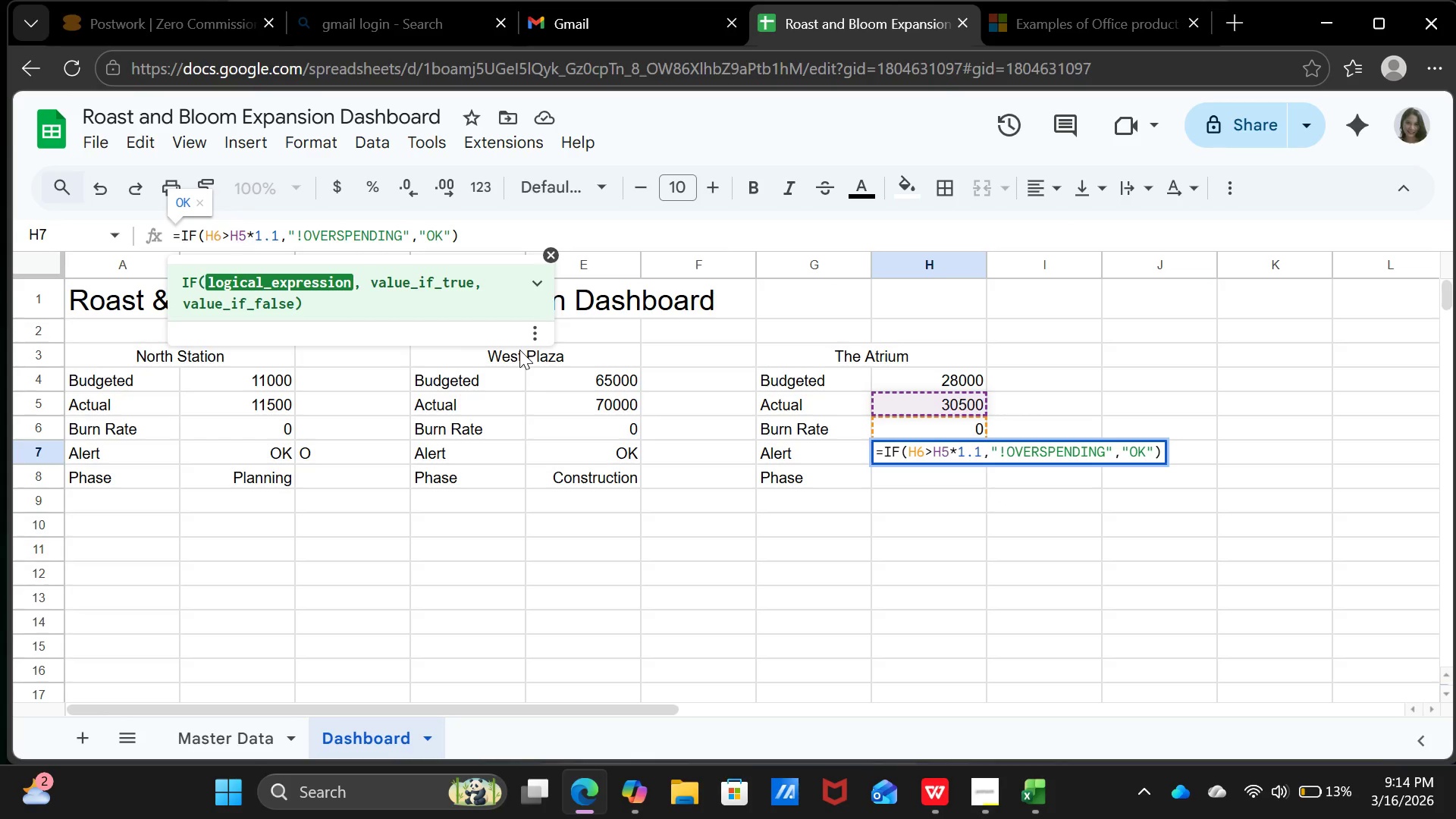 
key(Enter)
 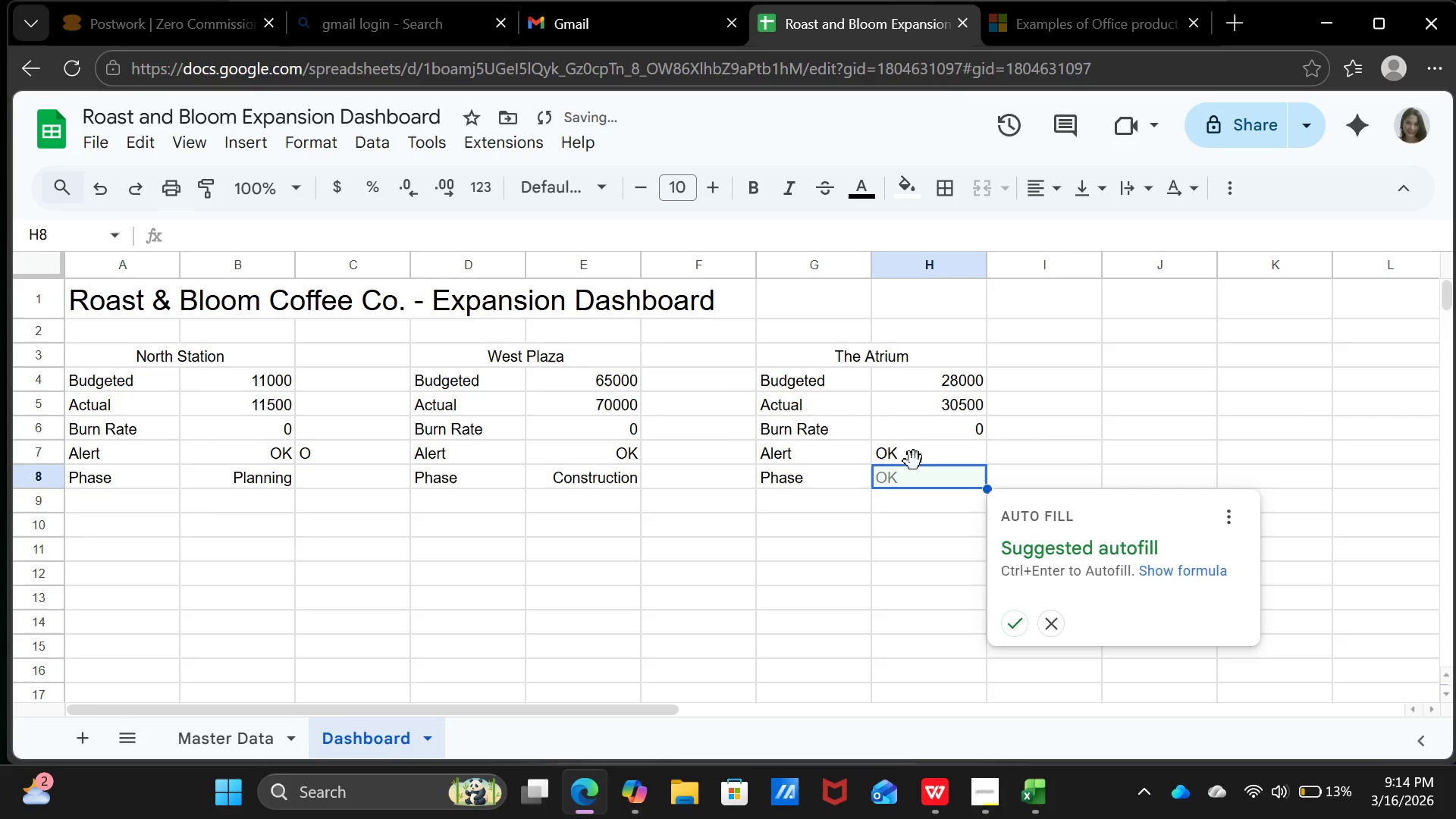 
left_click([918, 455])
 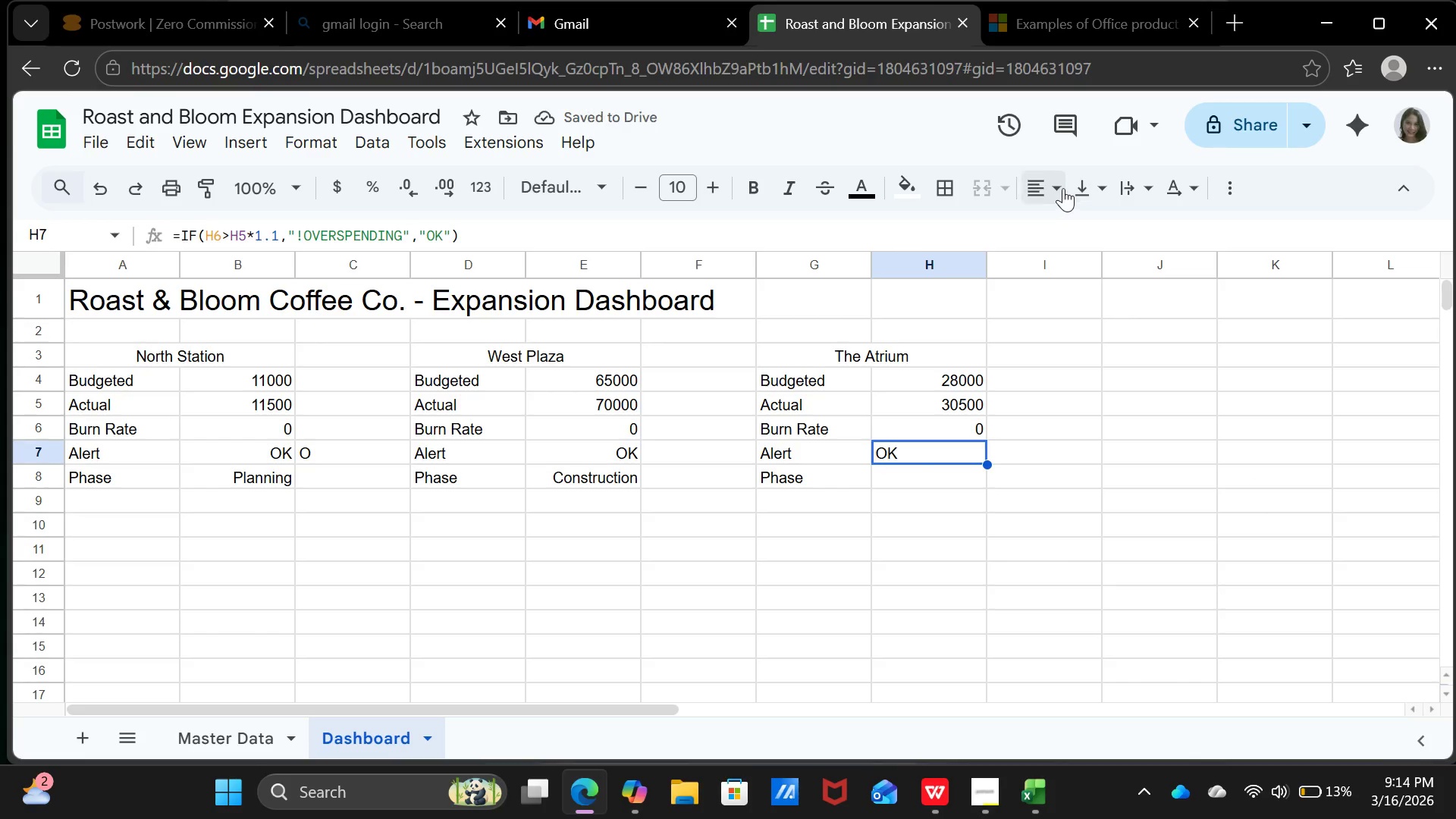 
left_click([1059, 186])
 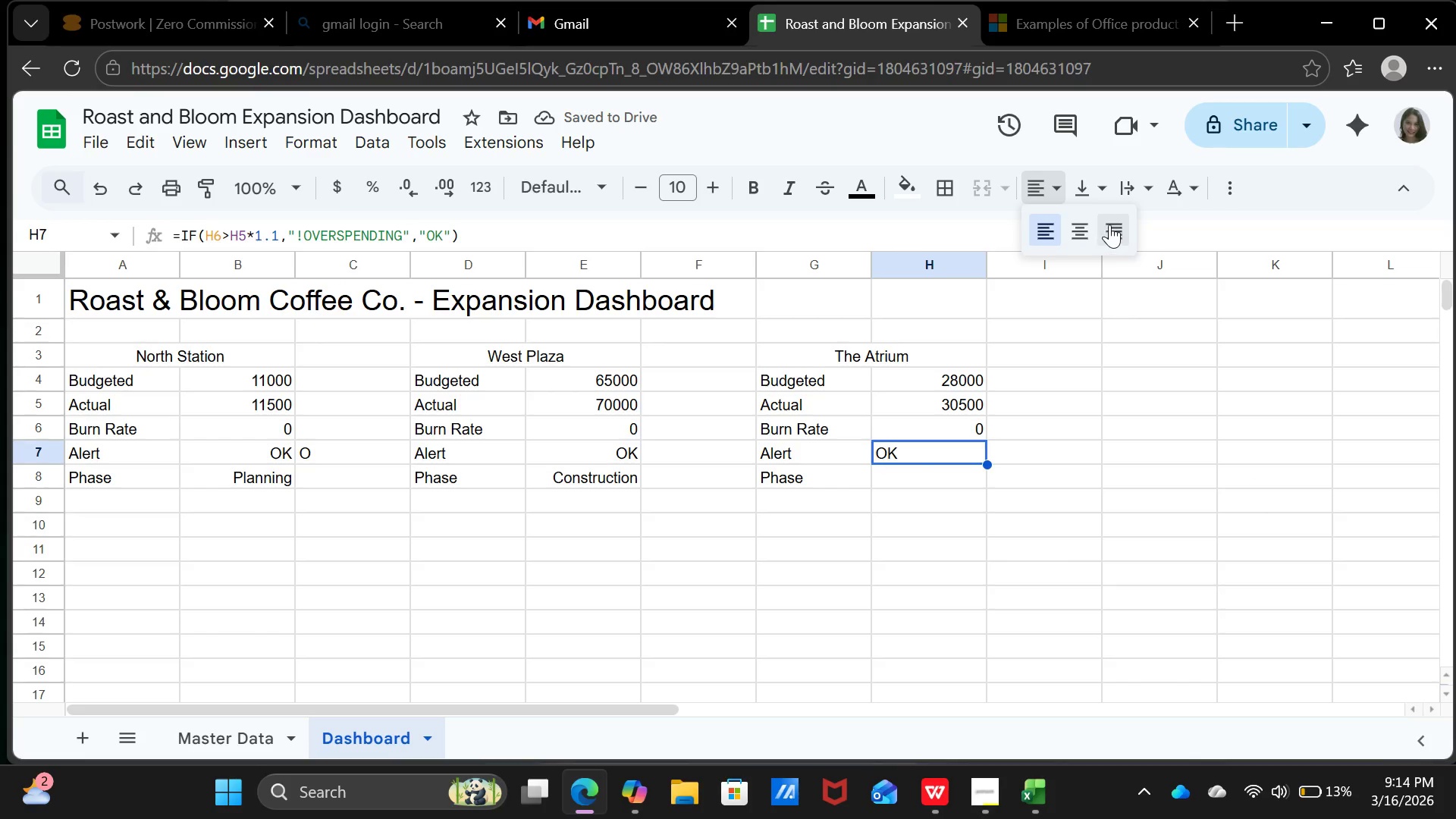 
left_click([1109, 224])
 